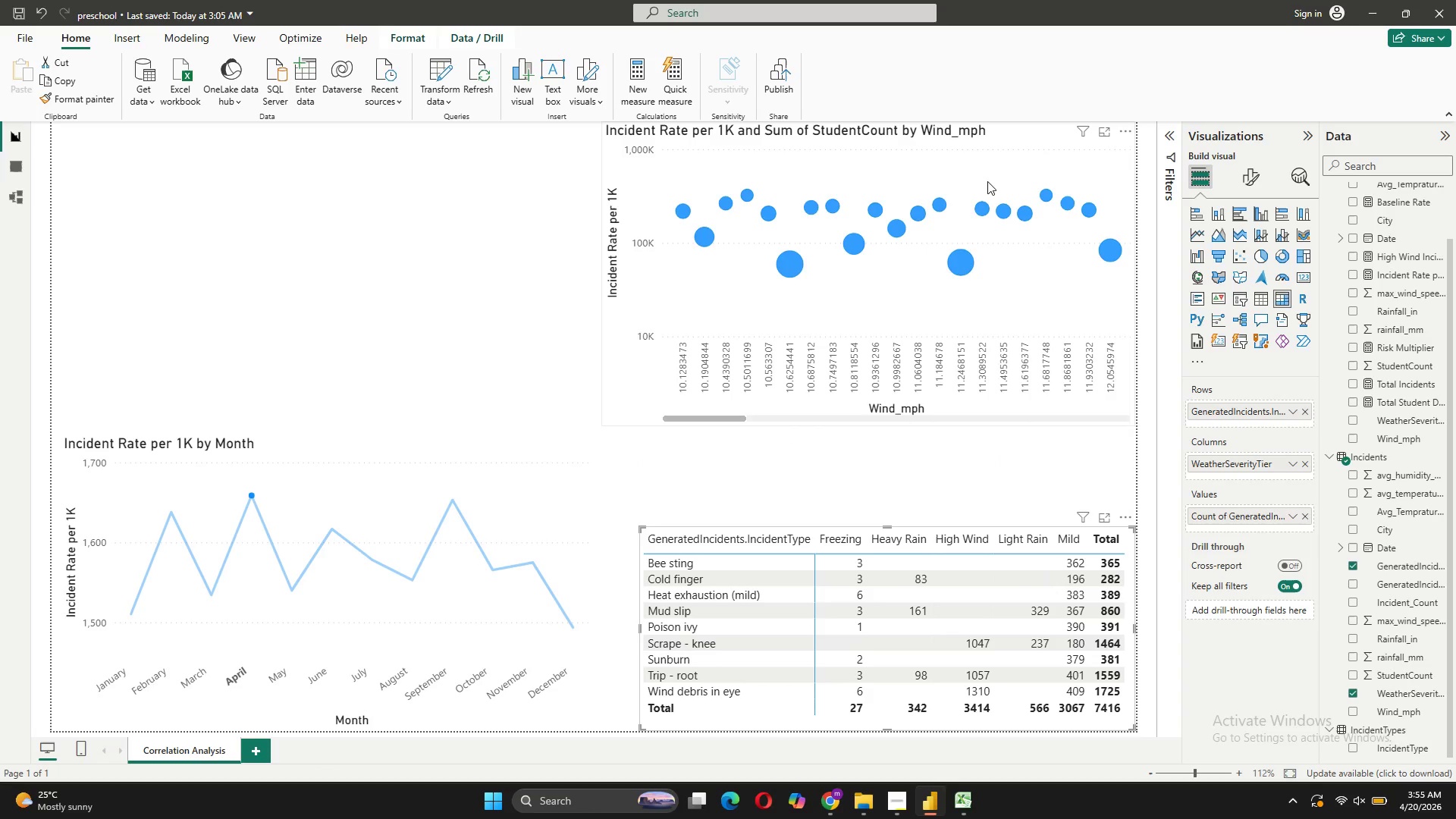 
left_click_drag(start_coordinate=[888, 529], to_coordinate=[868, 437])
 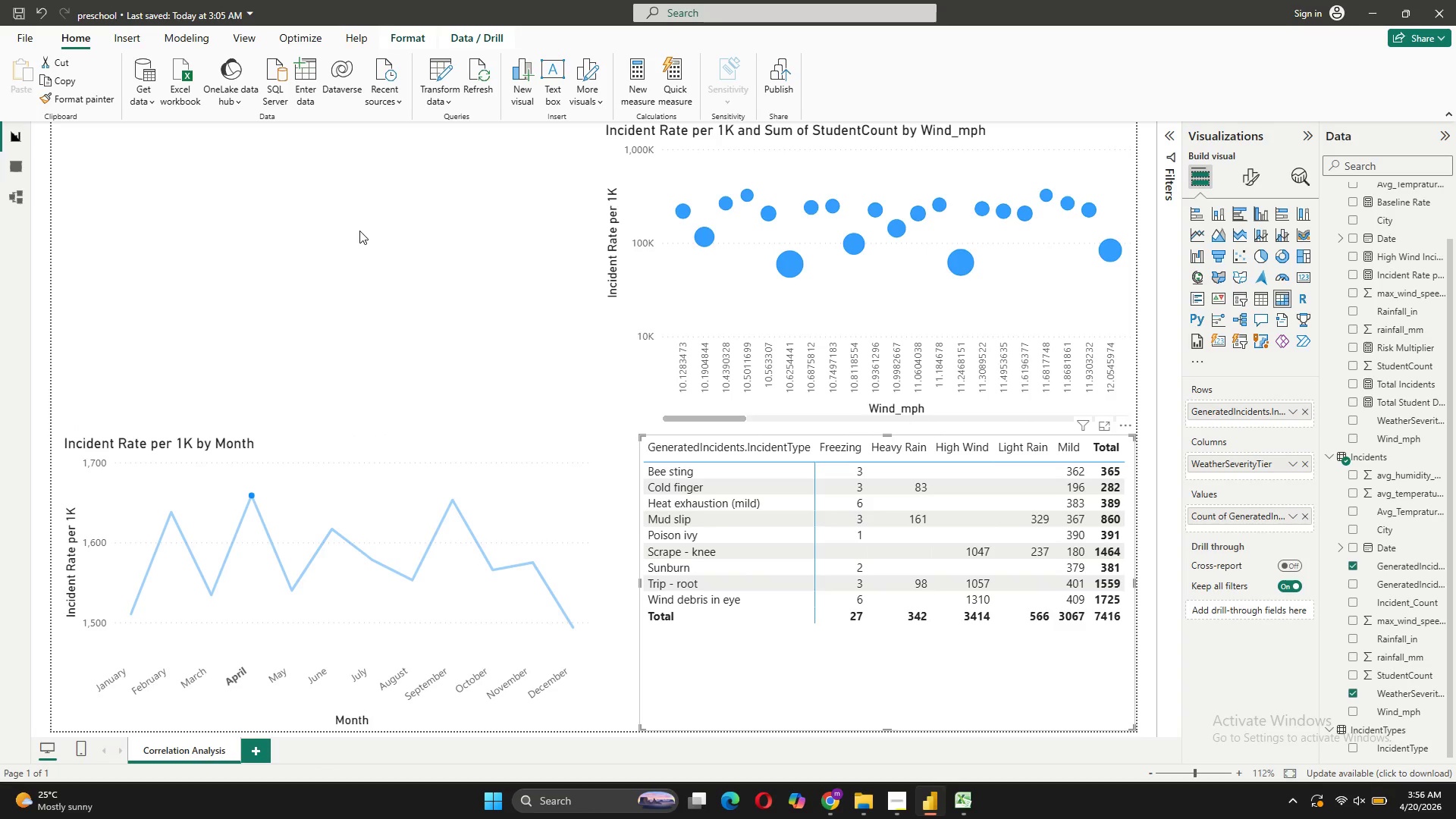 
left_click([359, 231])
 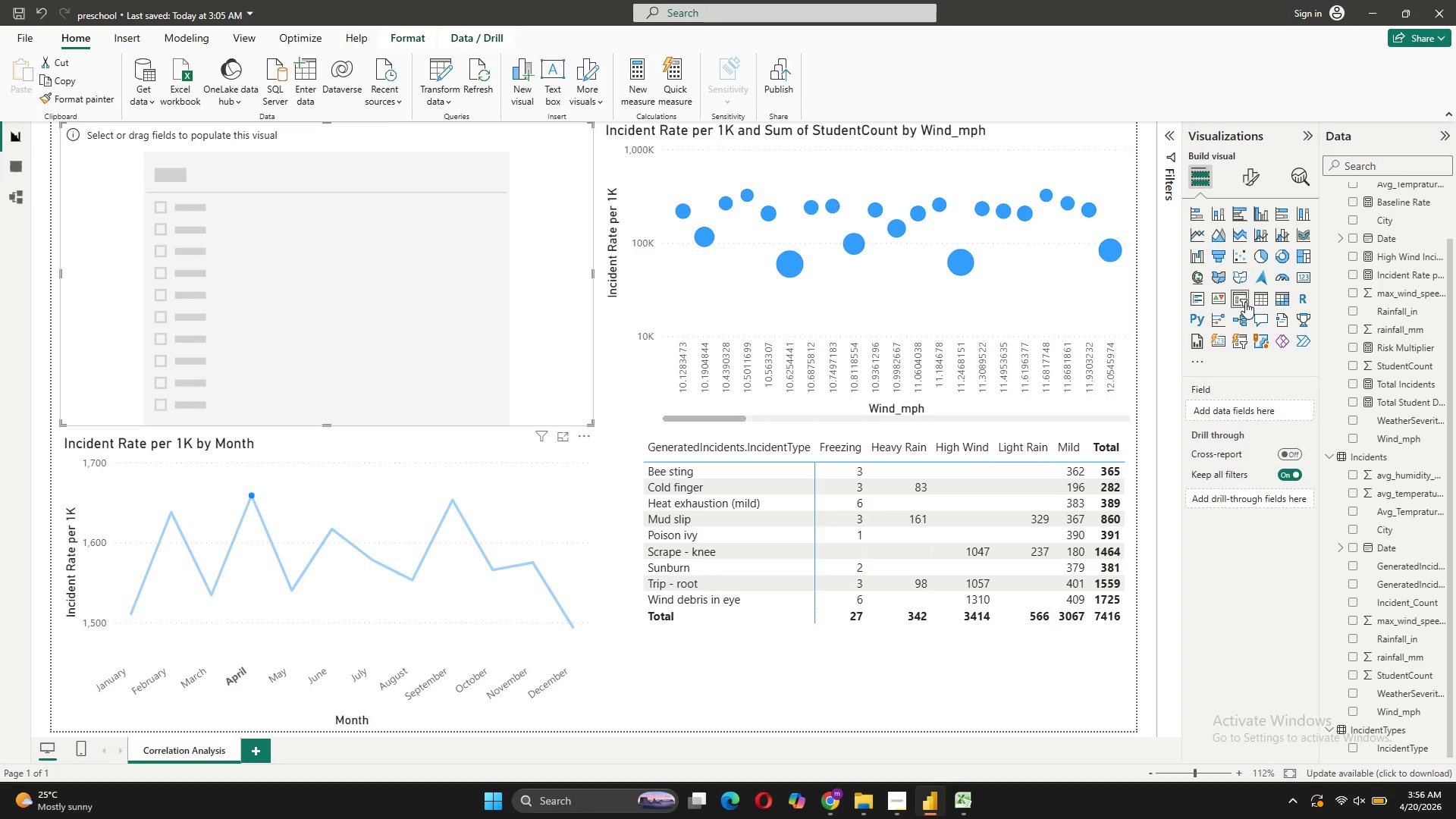 
mouse_move([590, 275])
 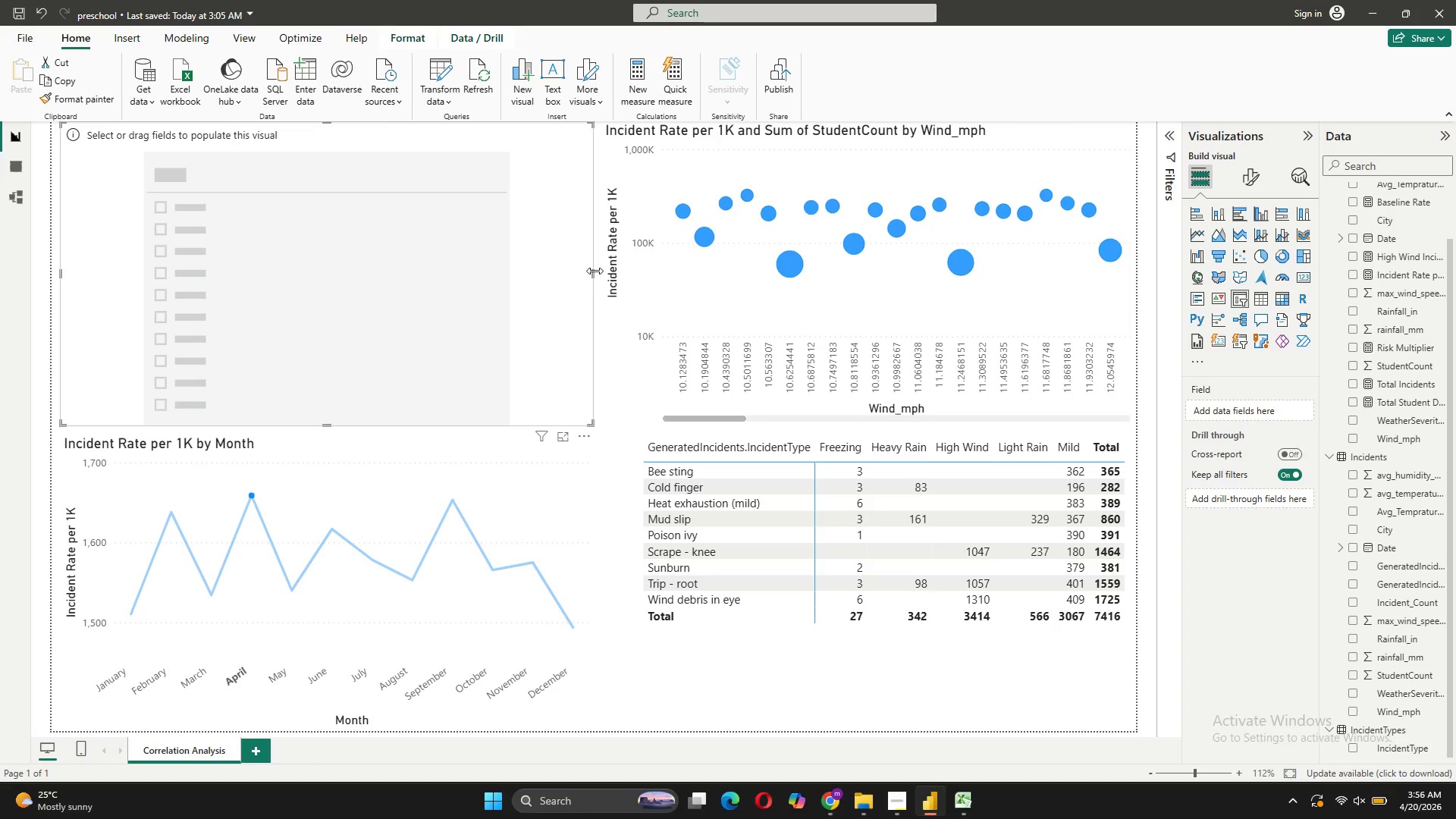 
left_click_drag(start_coordinate=[595, 271], to_coordinate=[347, 251])
 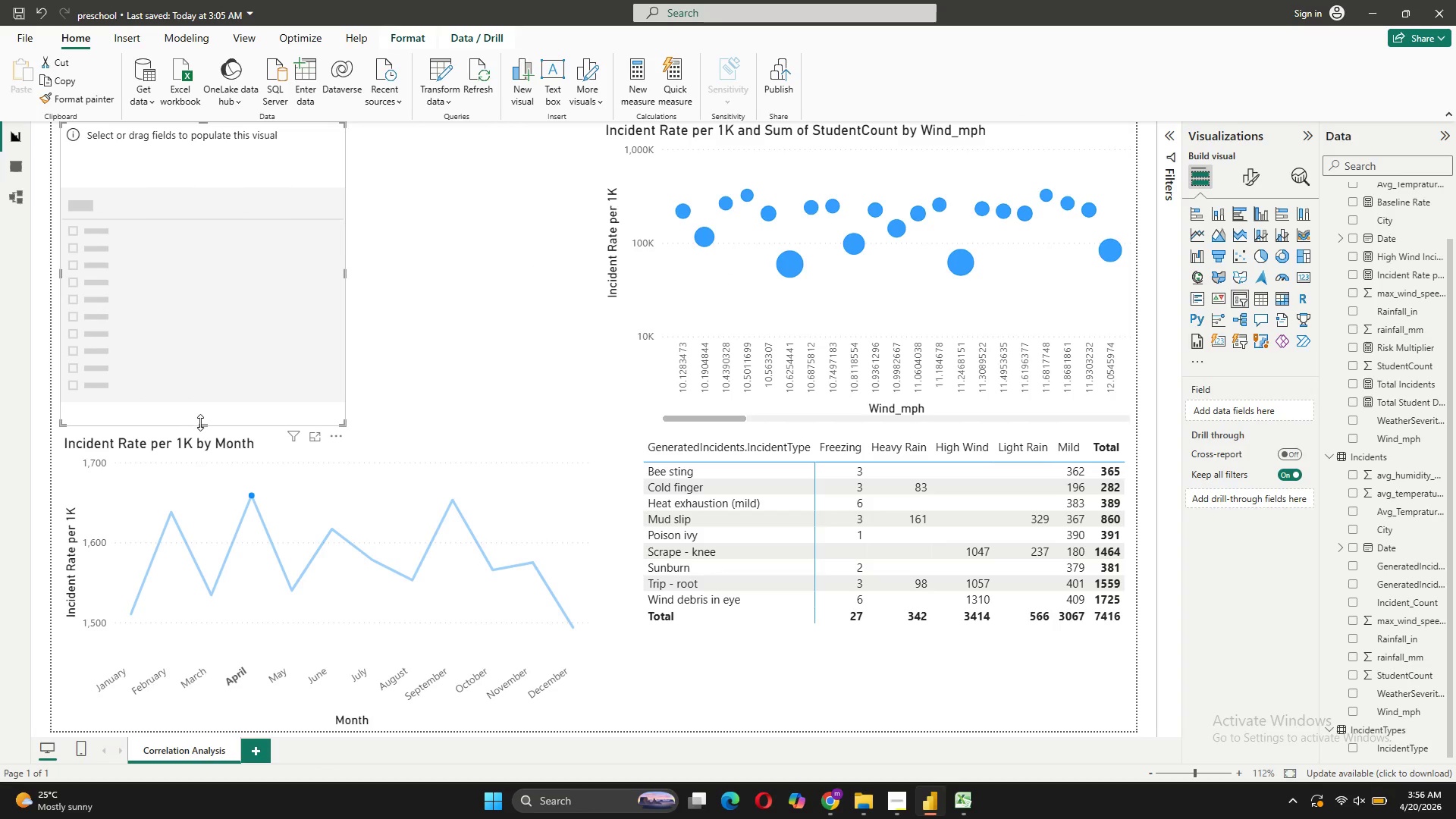 
left_click_drag(start_coordinate=[200, 423], to_coordinate=[237, 269])
 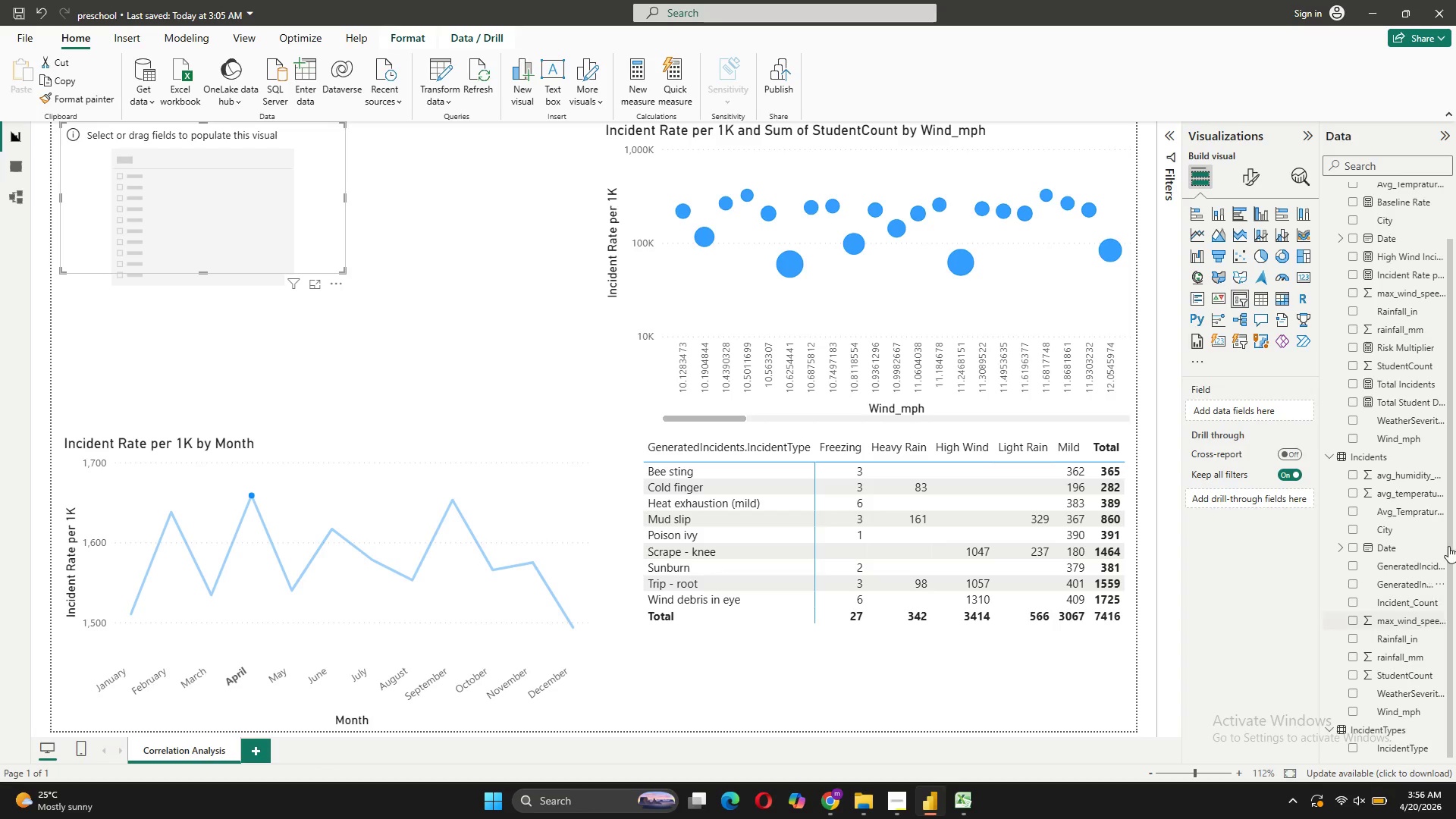 
scroll: coordinate [1370, 378], scroll_direction: up, amount: 3.0
 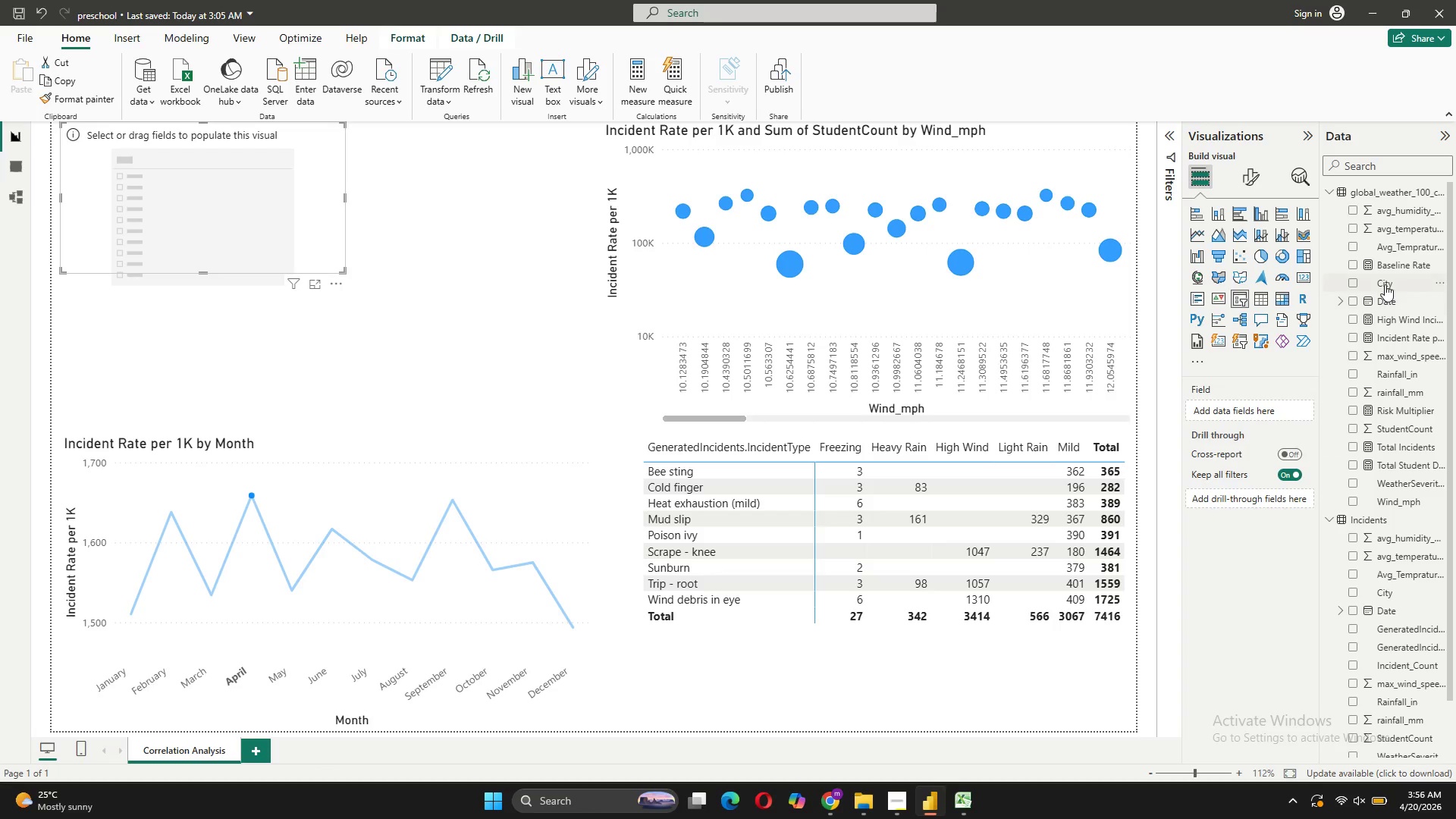 
left_click_drag(start_coordinate=[1385, 284], to_coordinate=[1255, 413])
 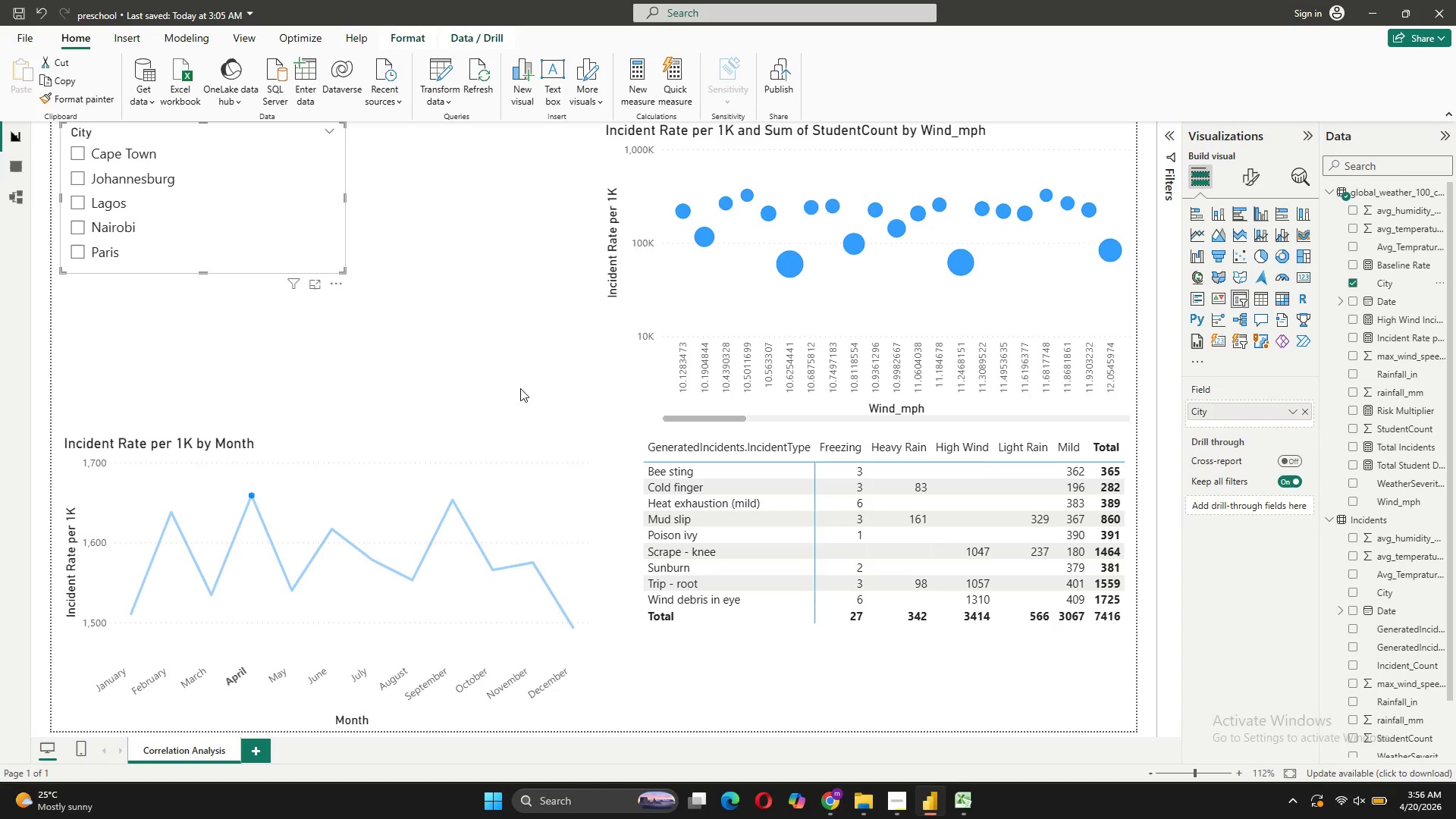 
wait(7.27)
 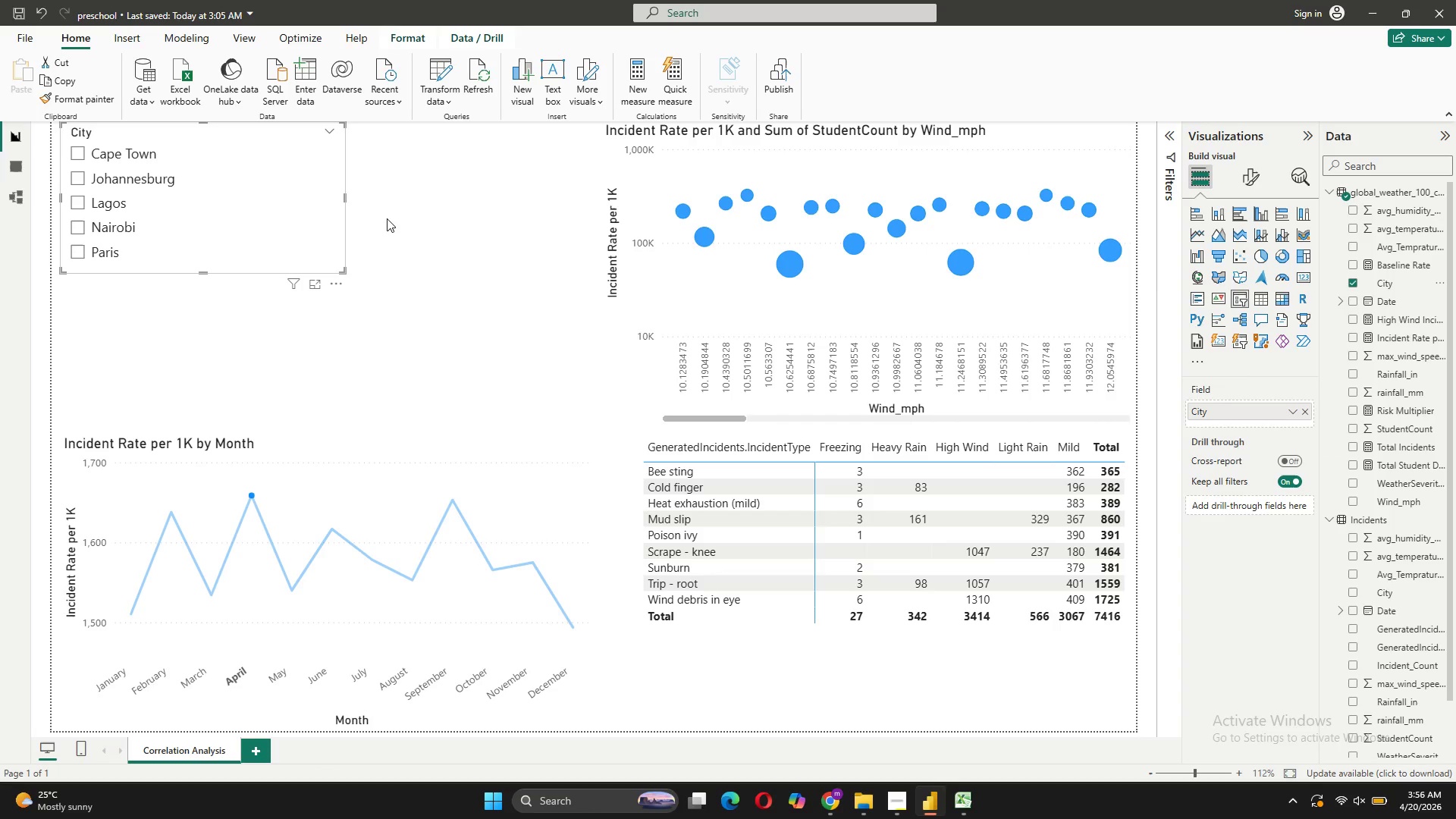 
left_click_drag(start_coordinate=[345, 194], to_coordinate=[273, 194])
 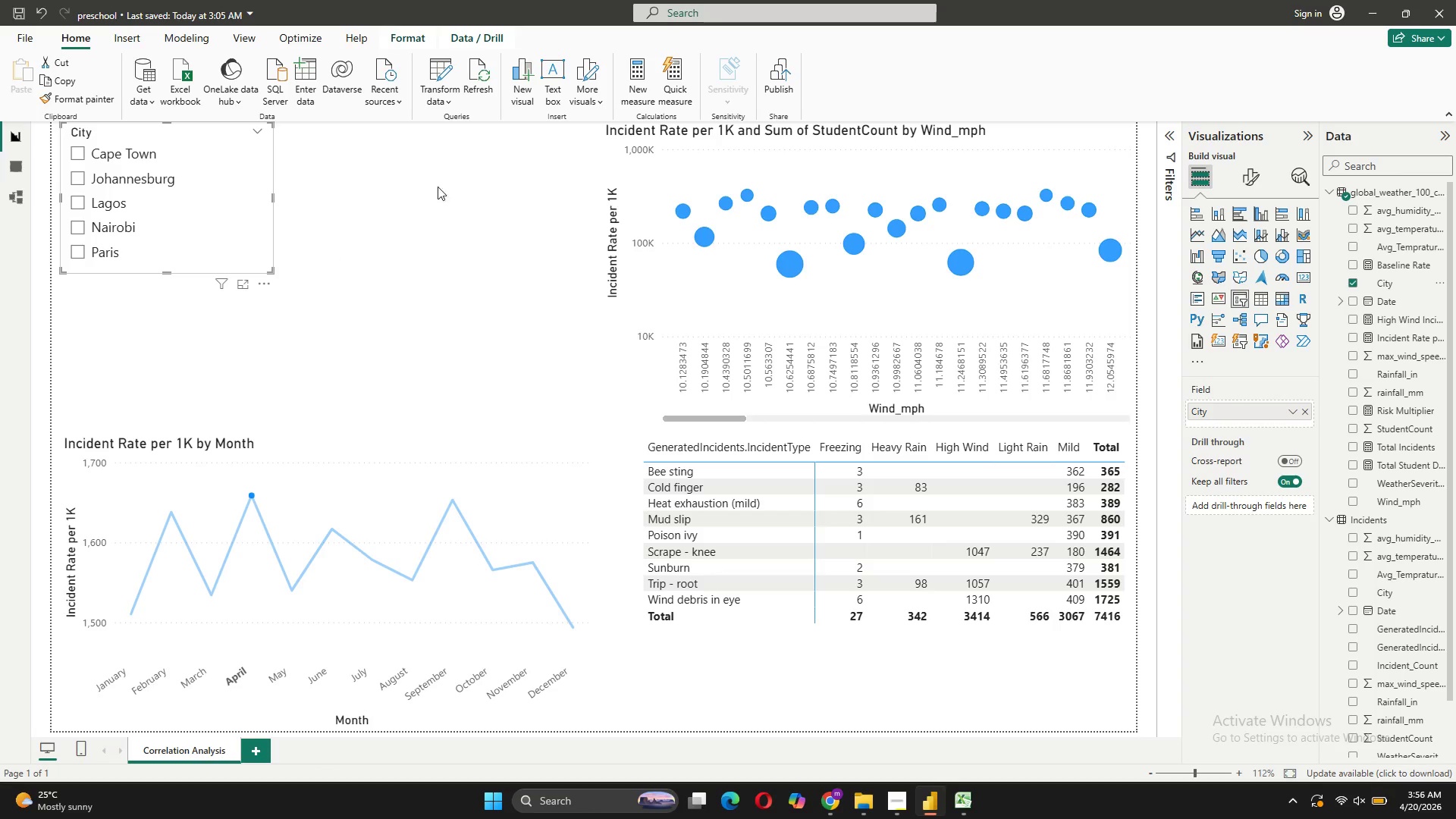 
left_click([438, 187])
 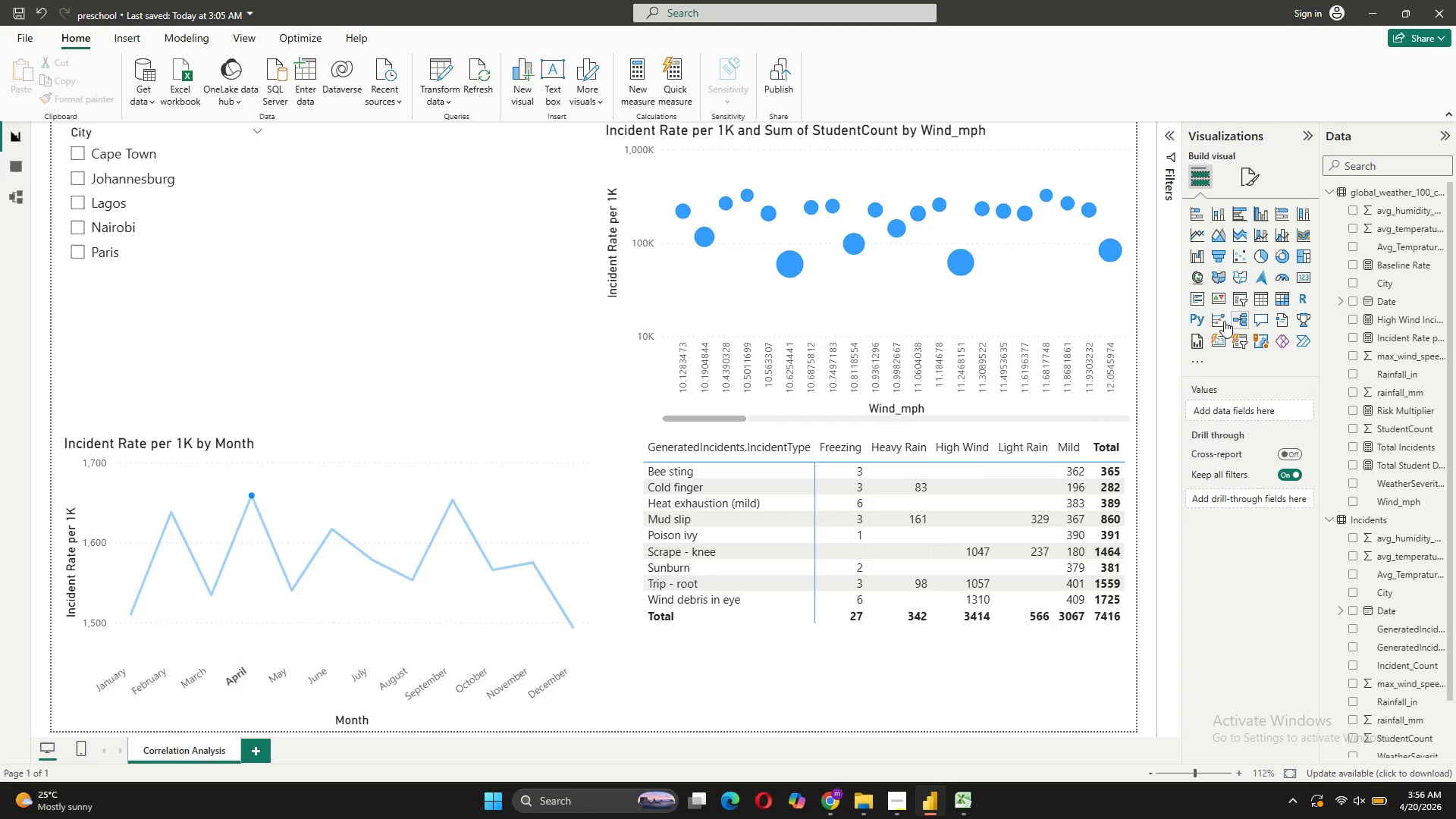 
left_click([1234, 298])
 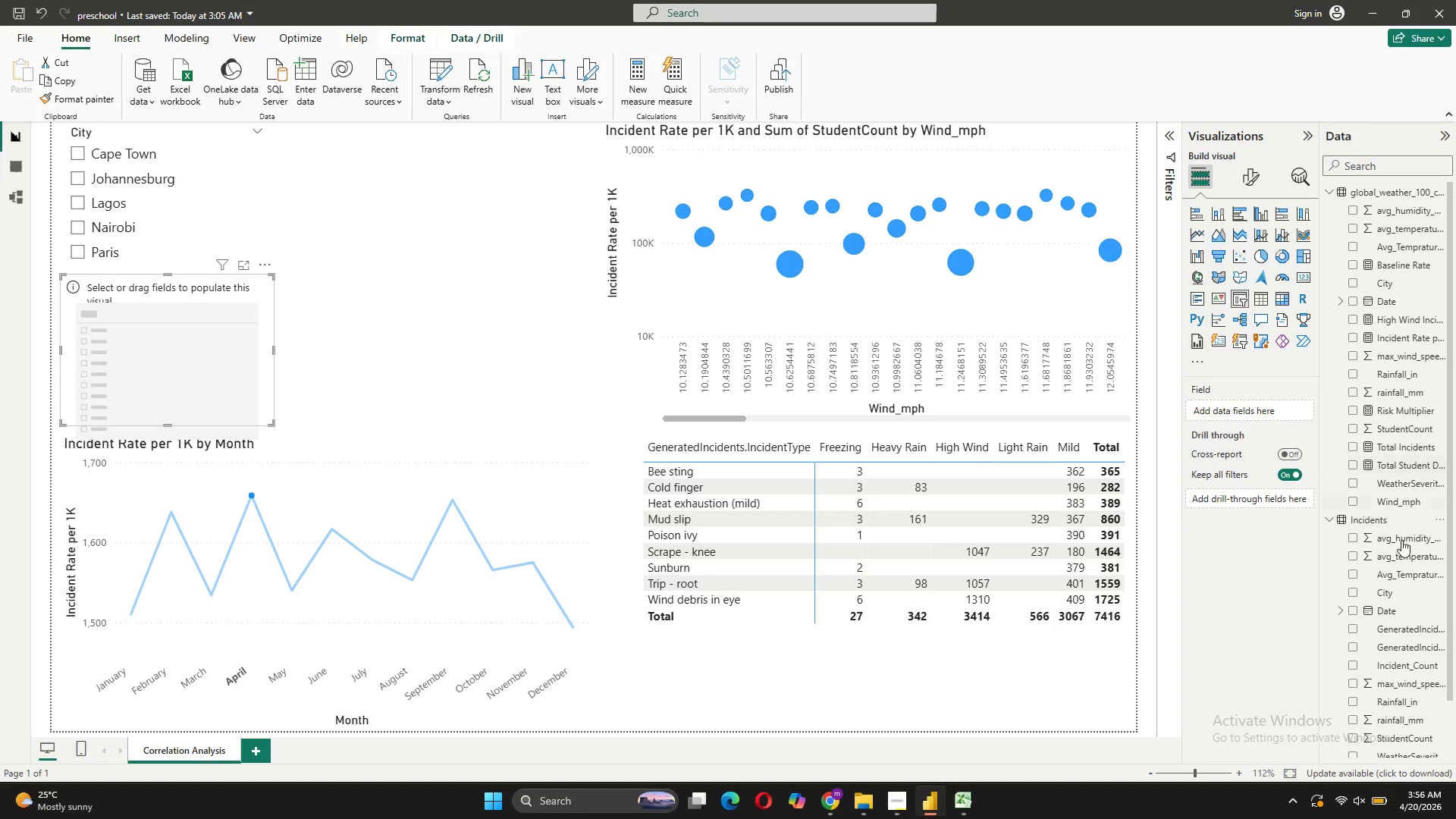 
scroll: coordinate [1400, 606], scroll_direction: down, amount: 6.0
 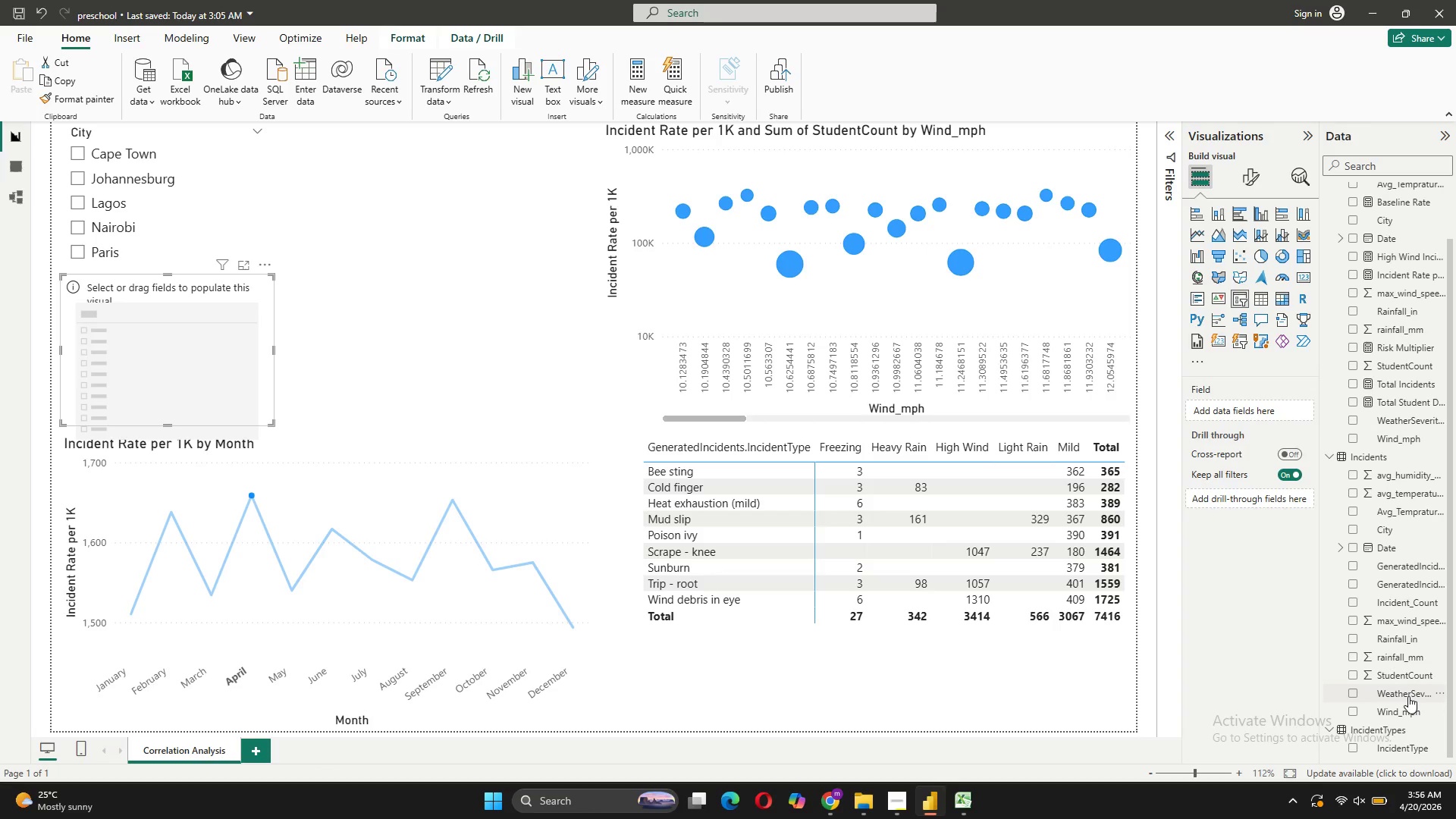 
left_click_drag(start_coordinate=[1408, 696], to_coordinate=[1250, 412])
 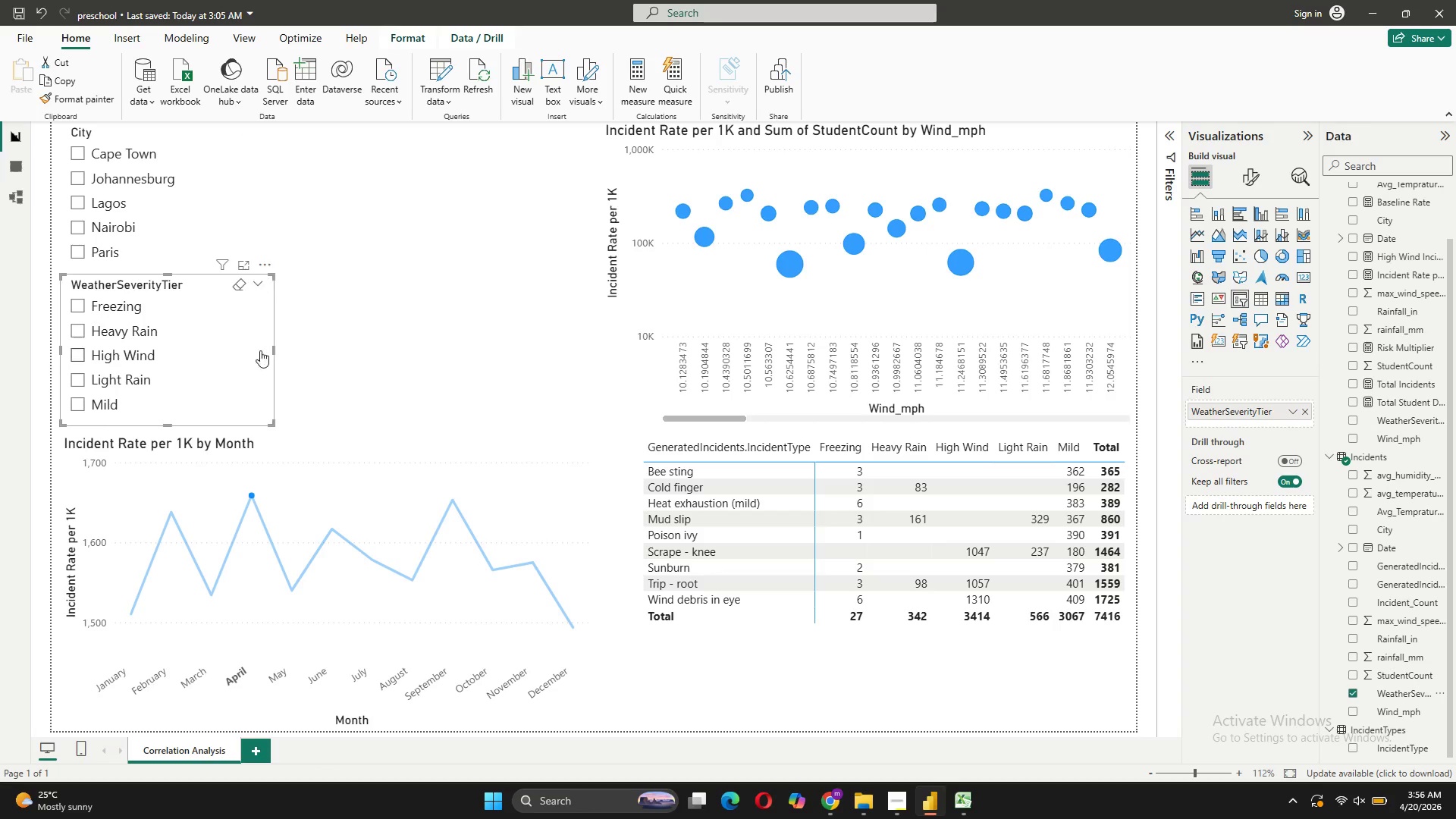 
left_click_drag(start_coordinate=[237, 328], to_coordinate=[504, 181])
 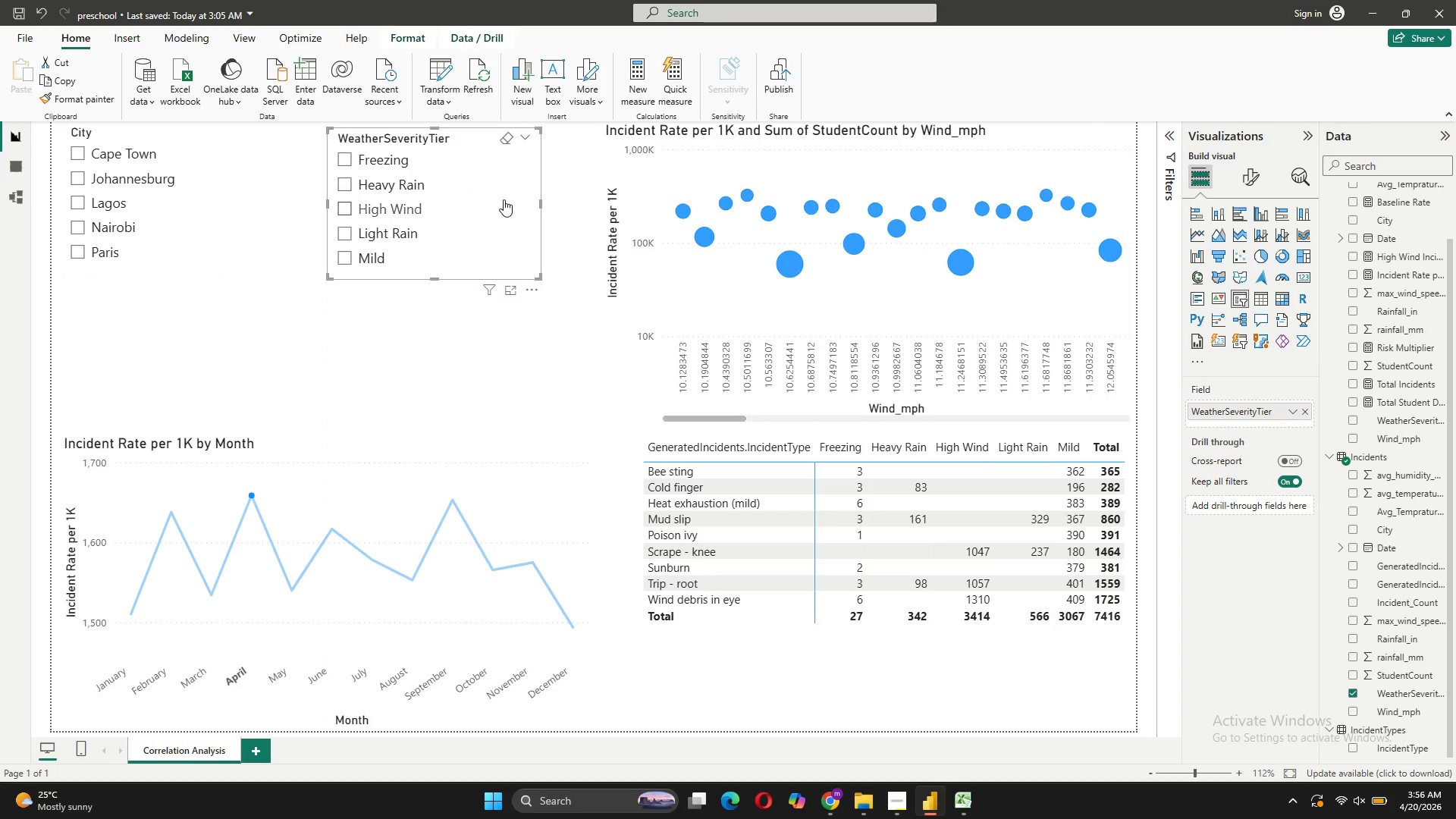 
left_click_drag(start_coordinate=[504, 199], to_coordinate=[504, 193])
 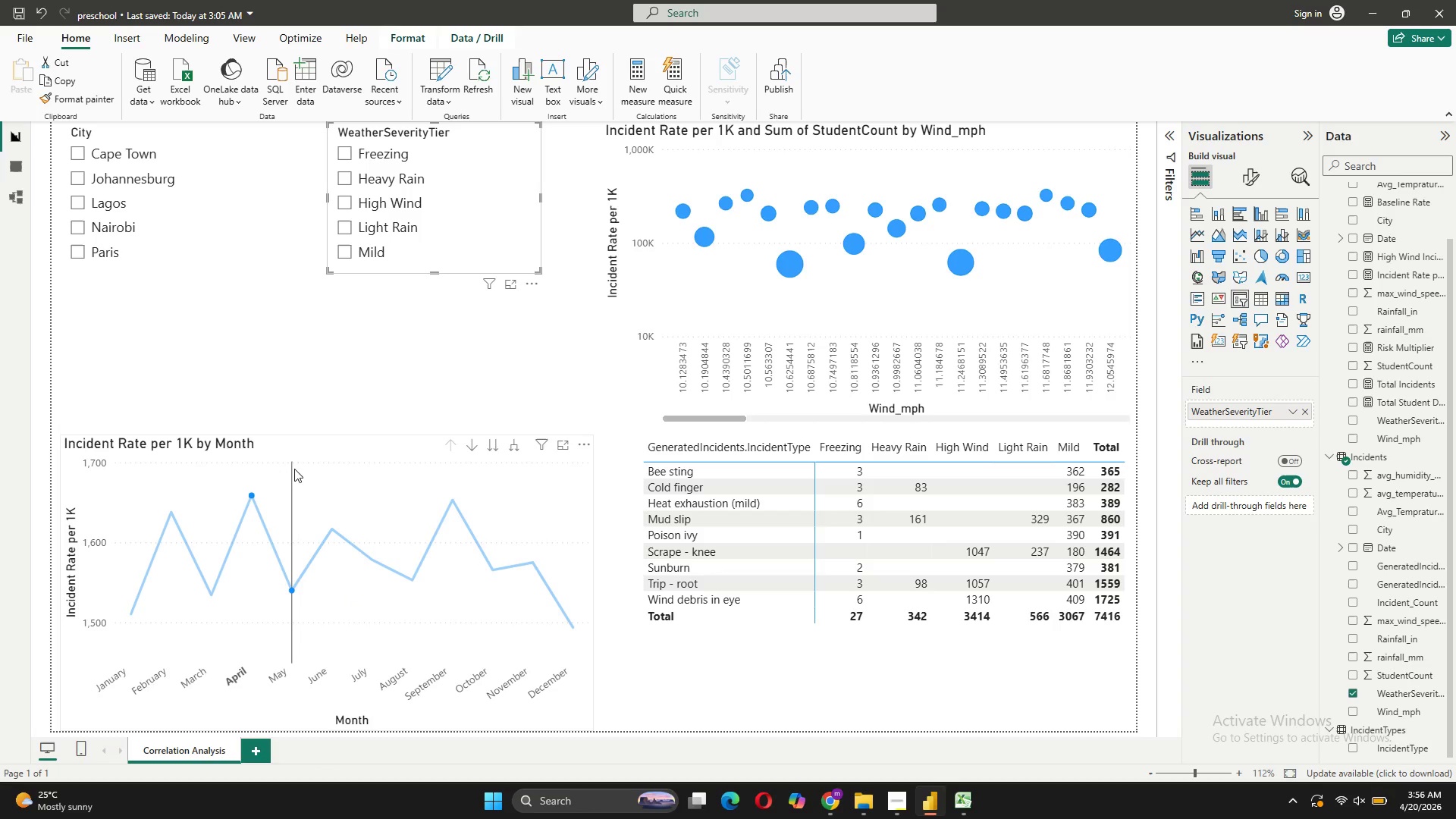 
left_click_drag(start_coordinate=[301, 441], to_coordinate=[297, 443])
 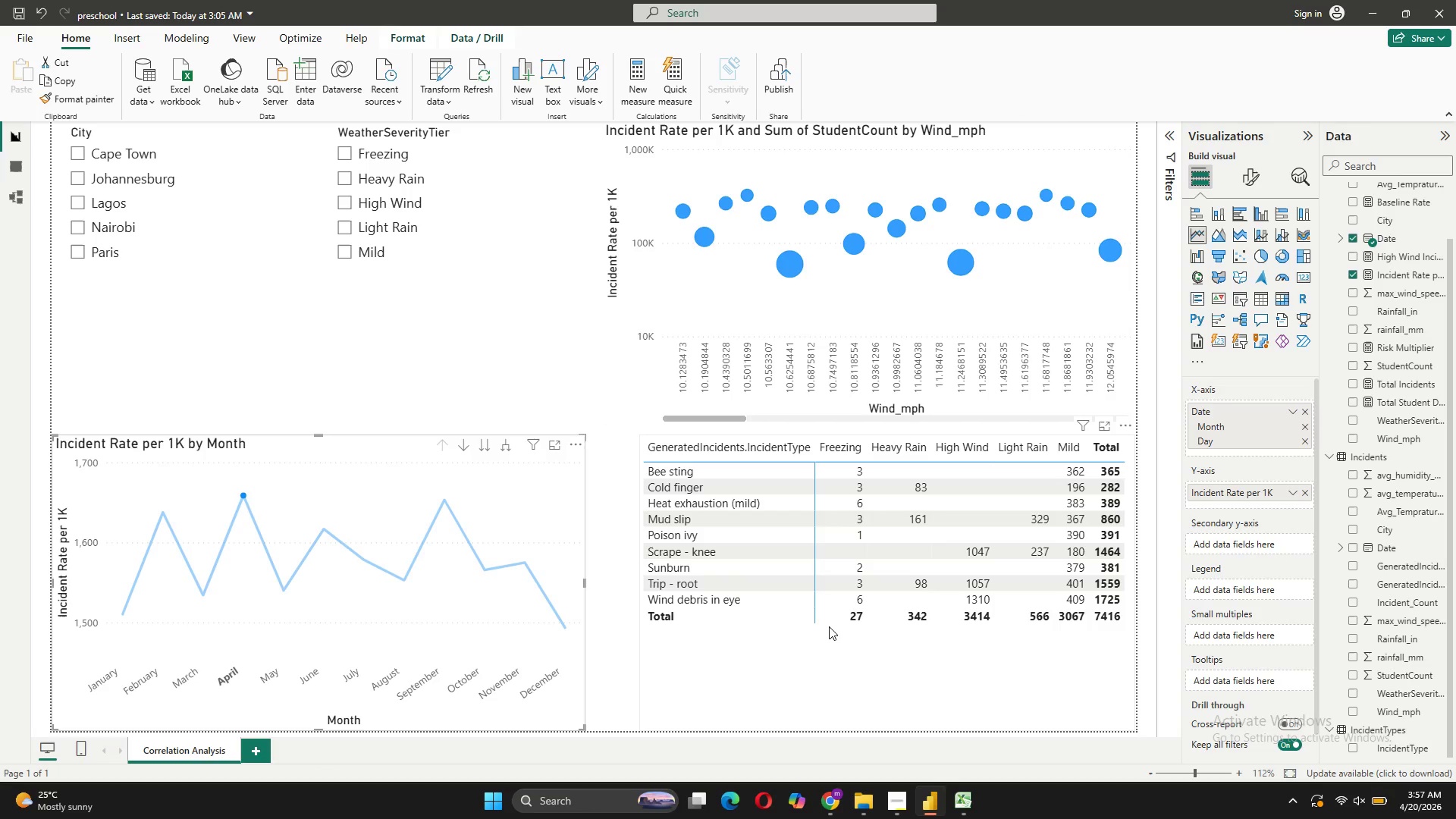 
wait(9.47)
 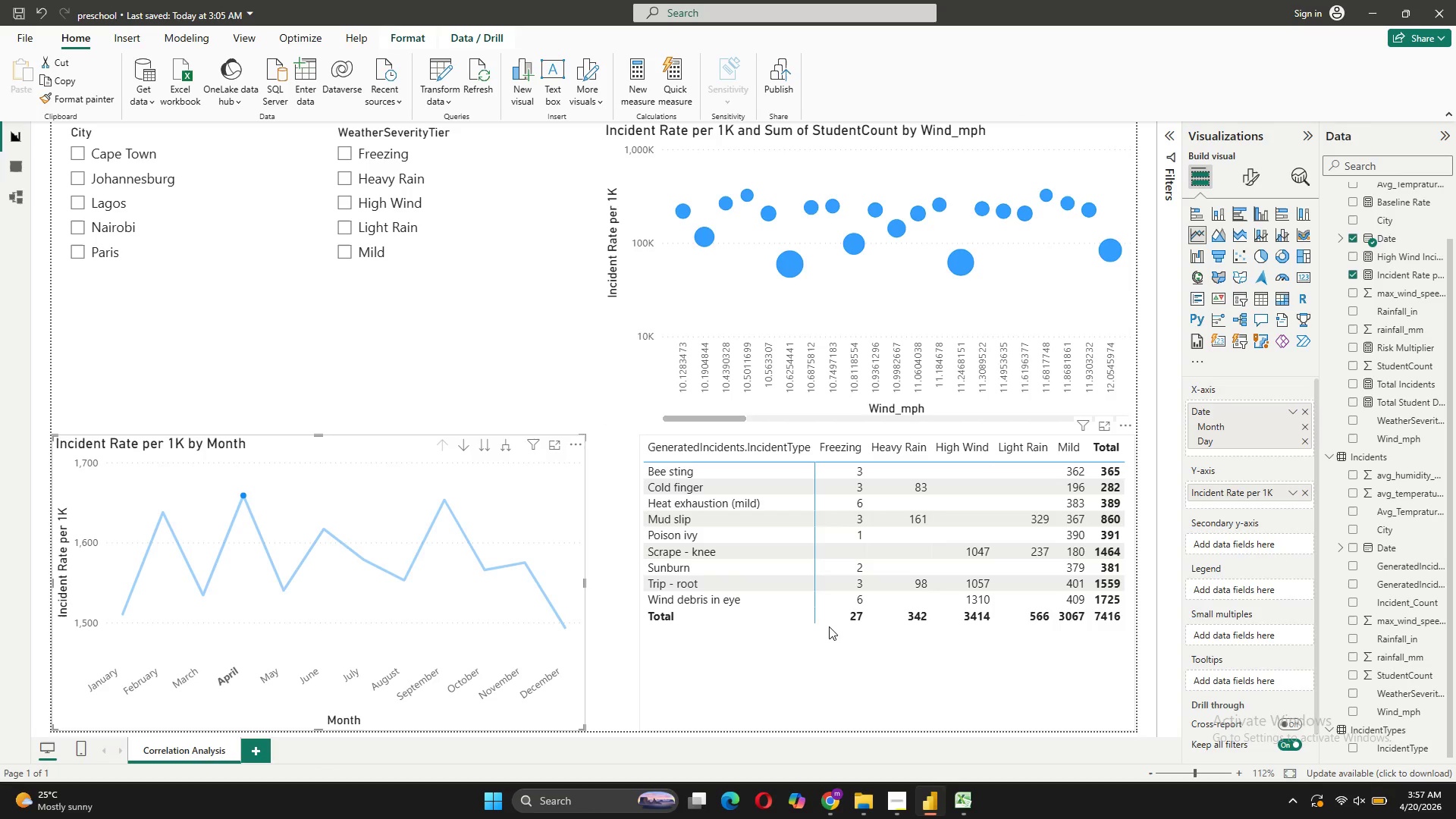 
left_click([226, 200])
 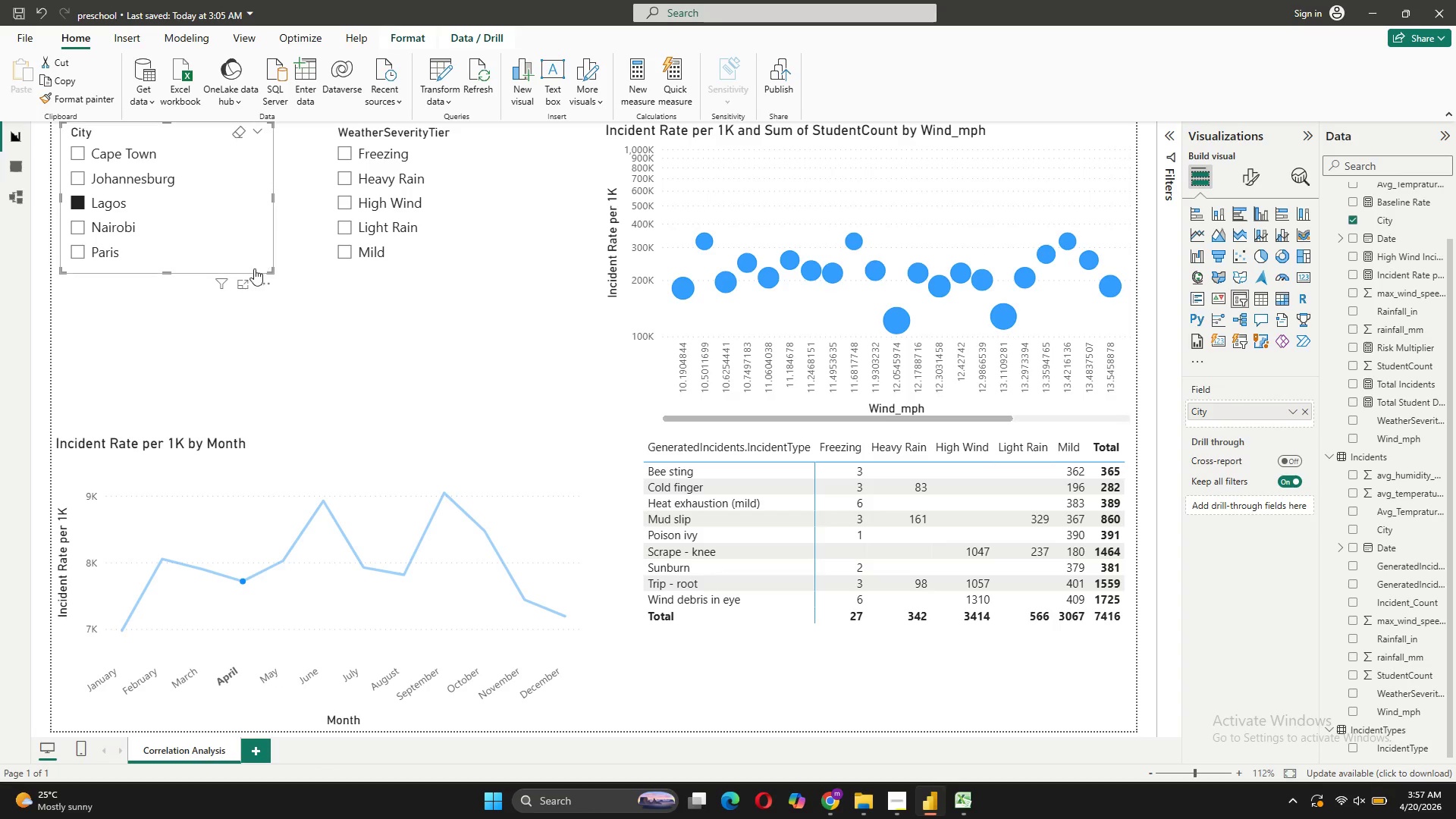 
wait(6.59)
 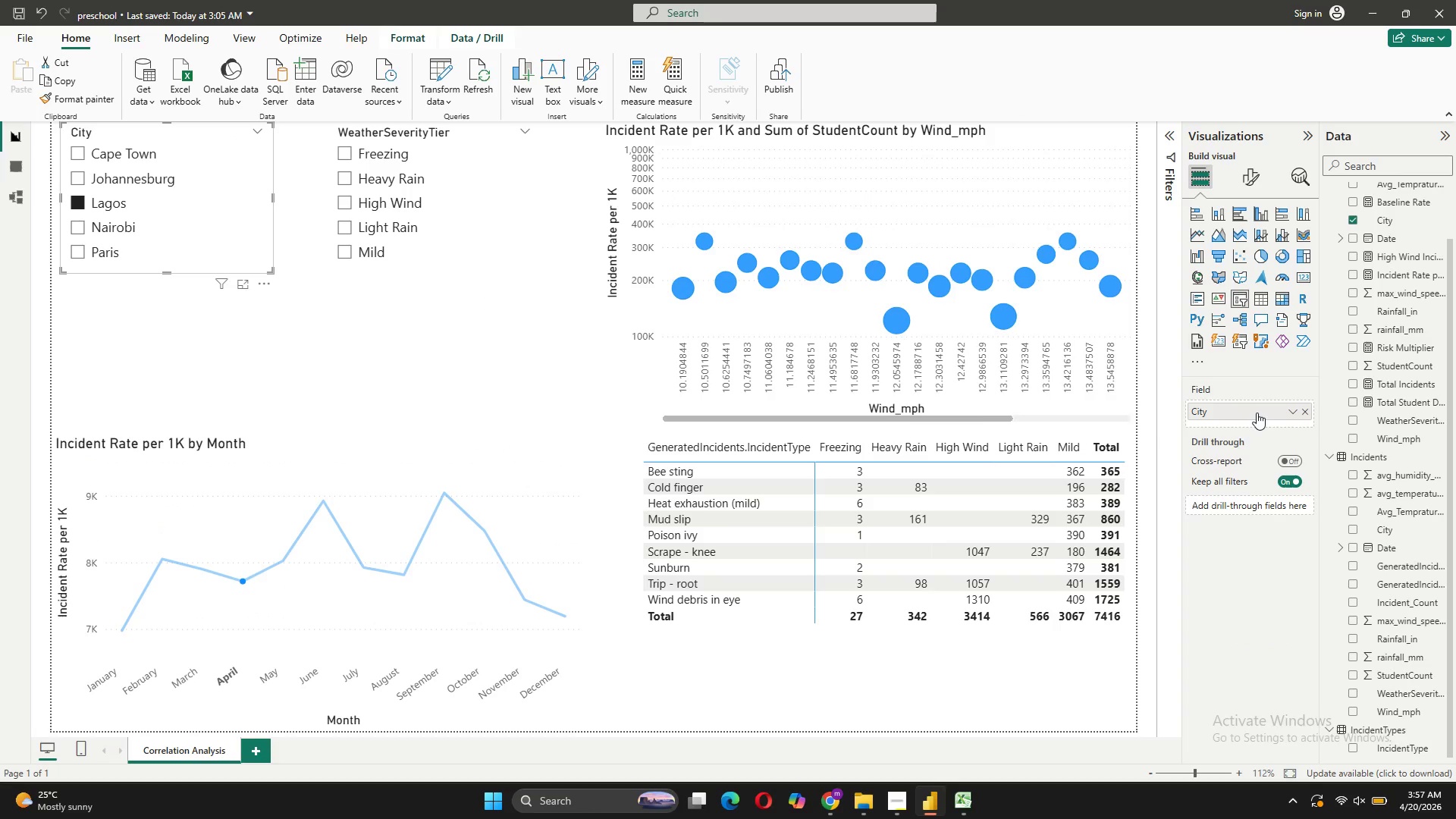 
left_click([85, 199])
 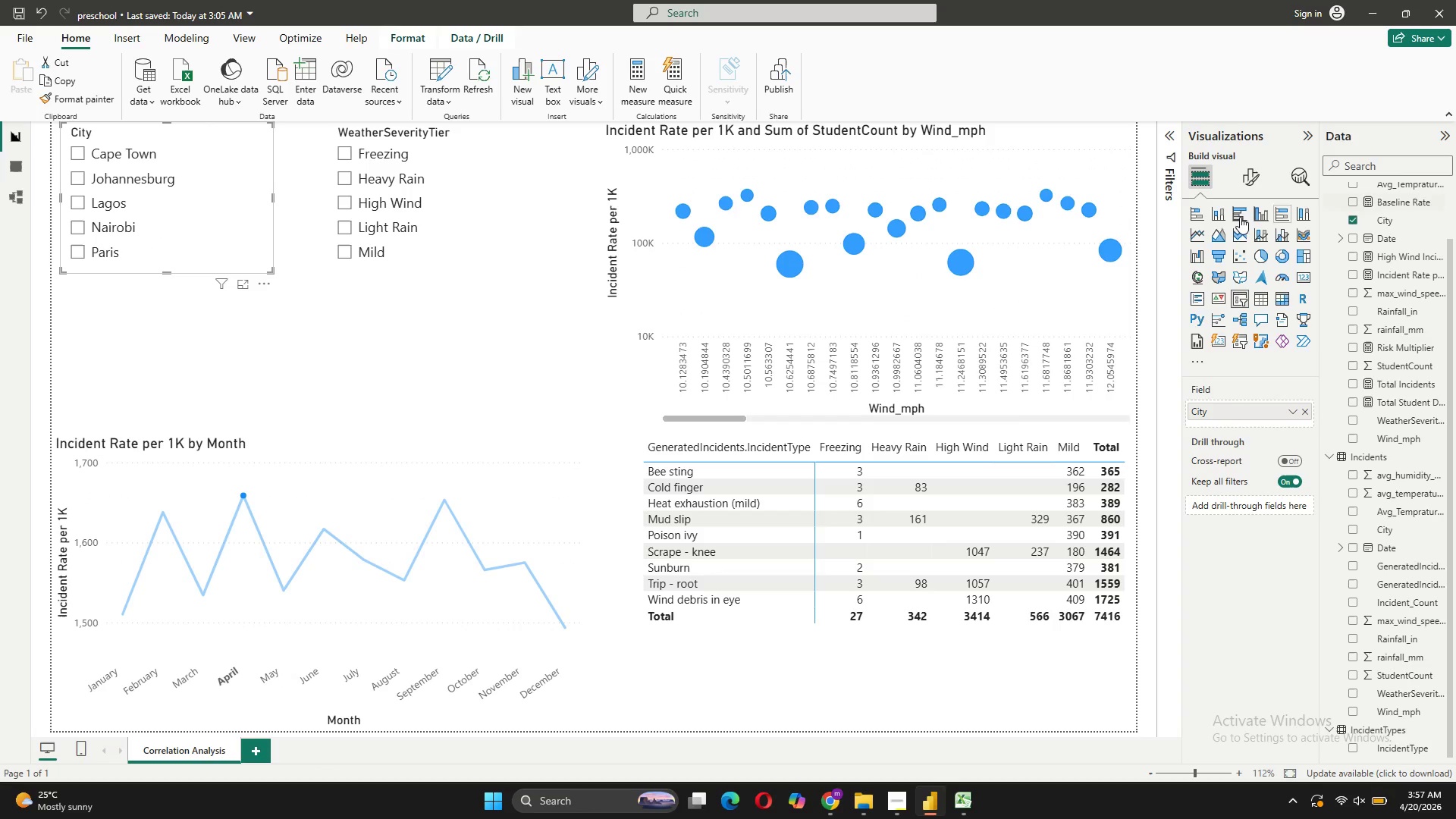 
left_click([1250, 178])
 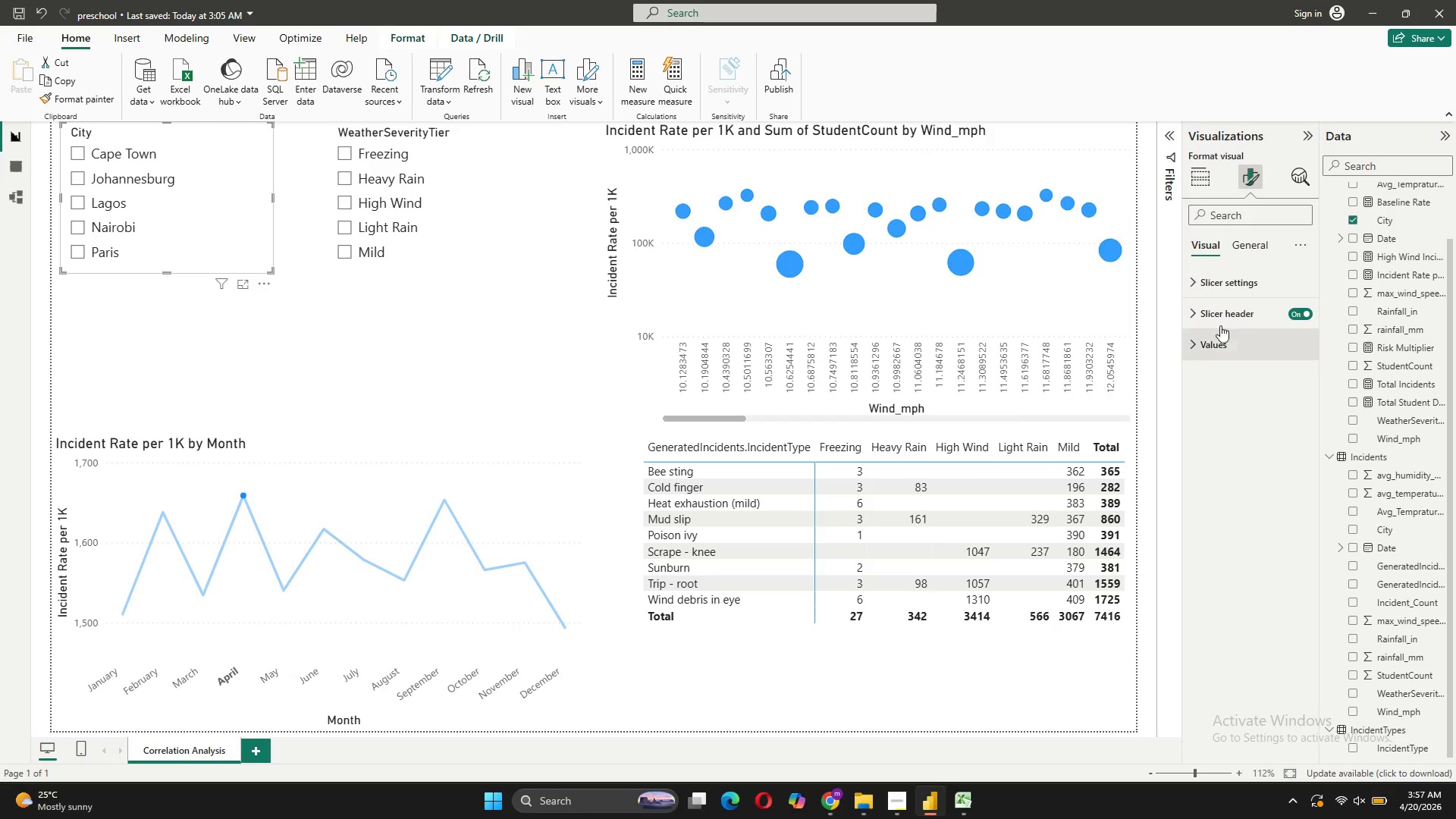 
left_click([1235, 273])
 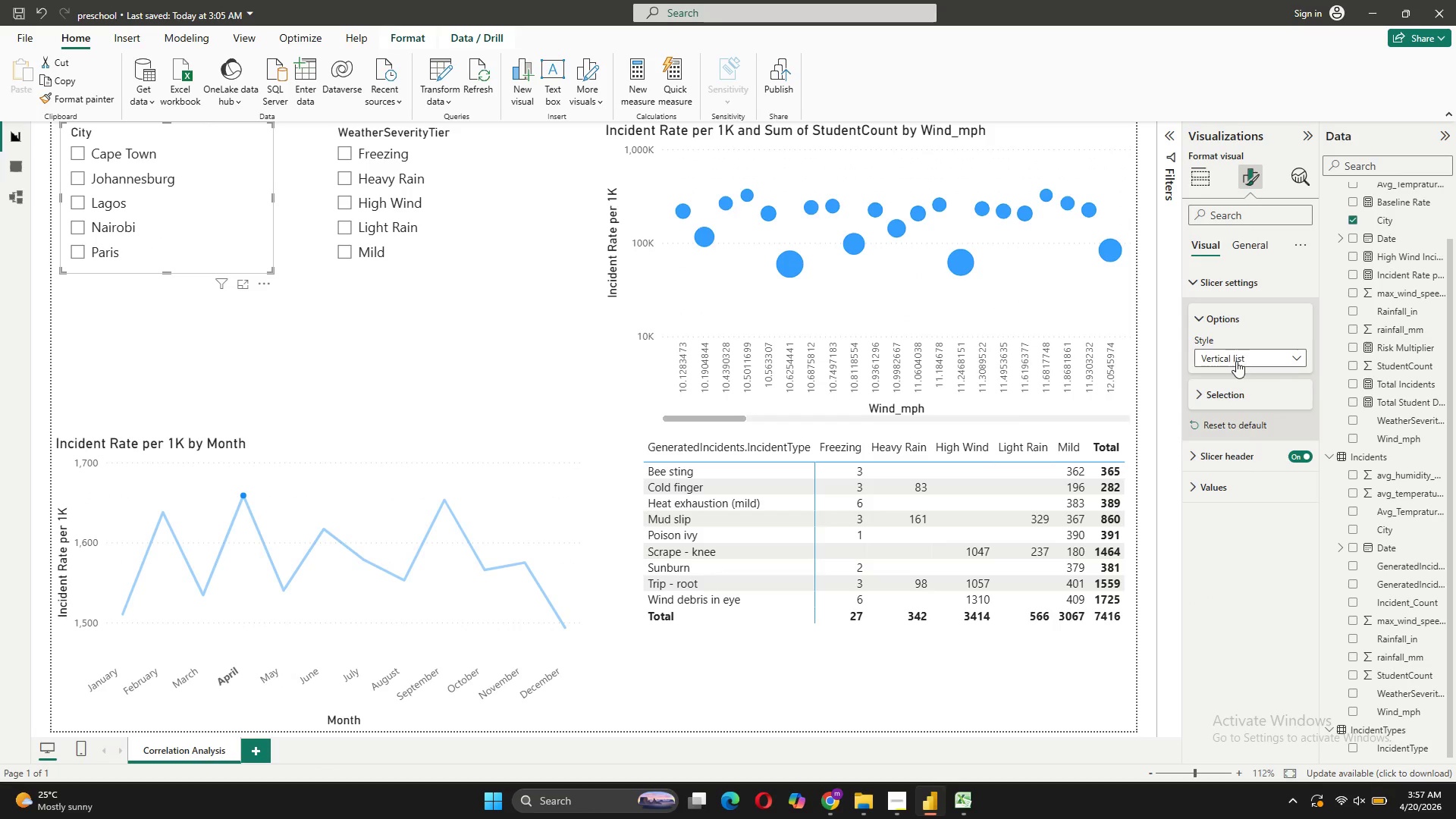 
left_click([1236, 361])
 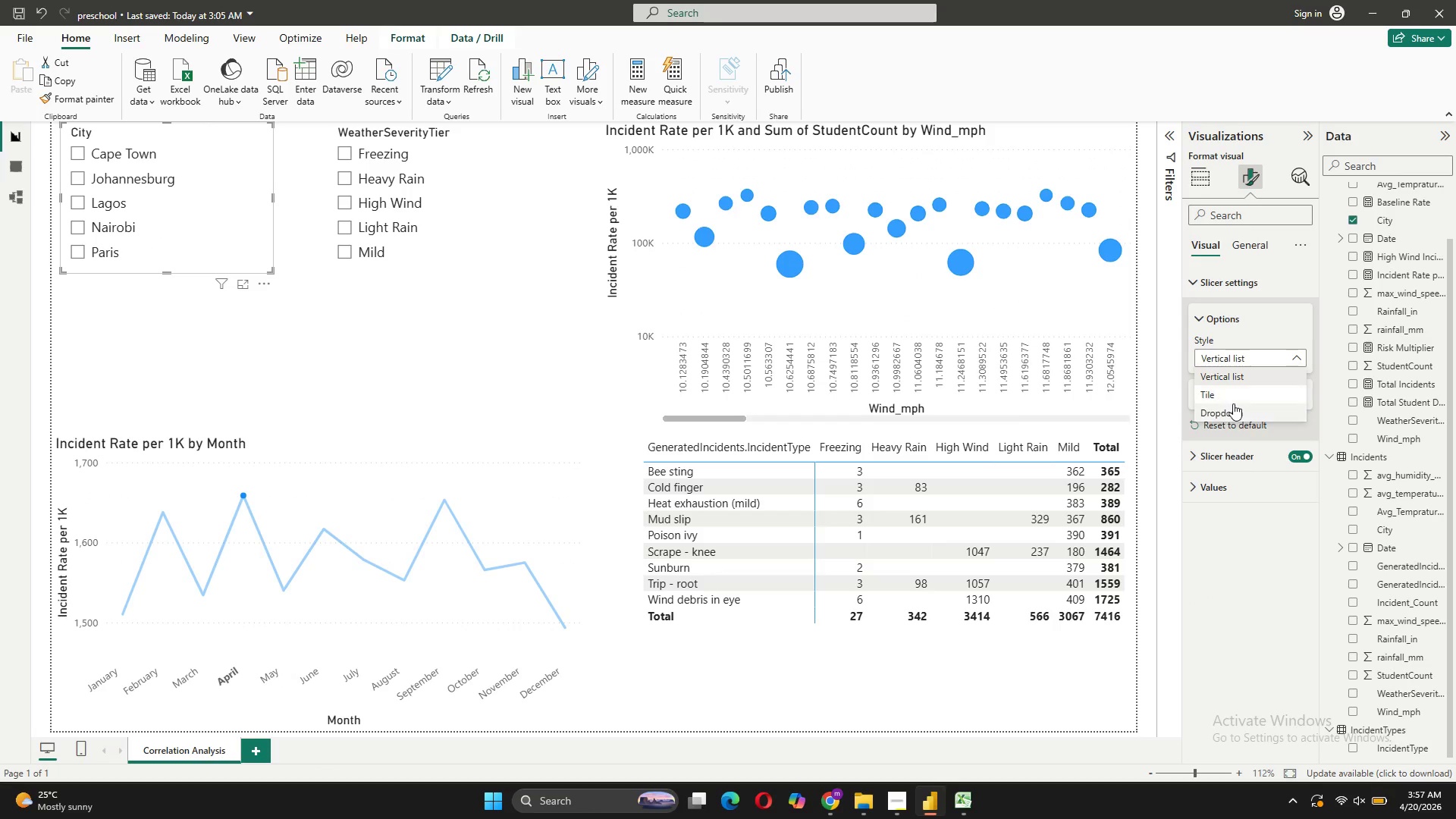 
left_click([1232, 406])
 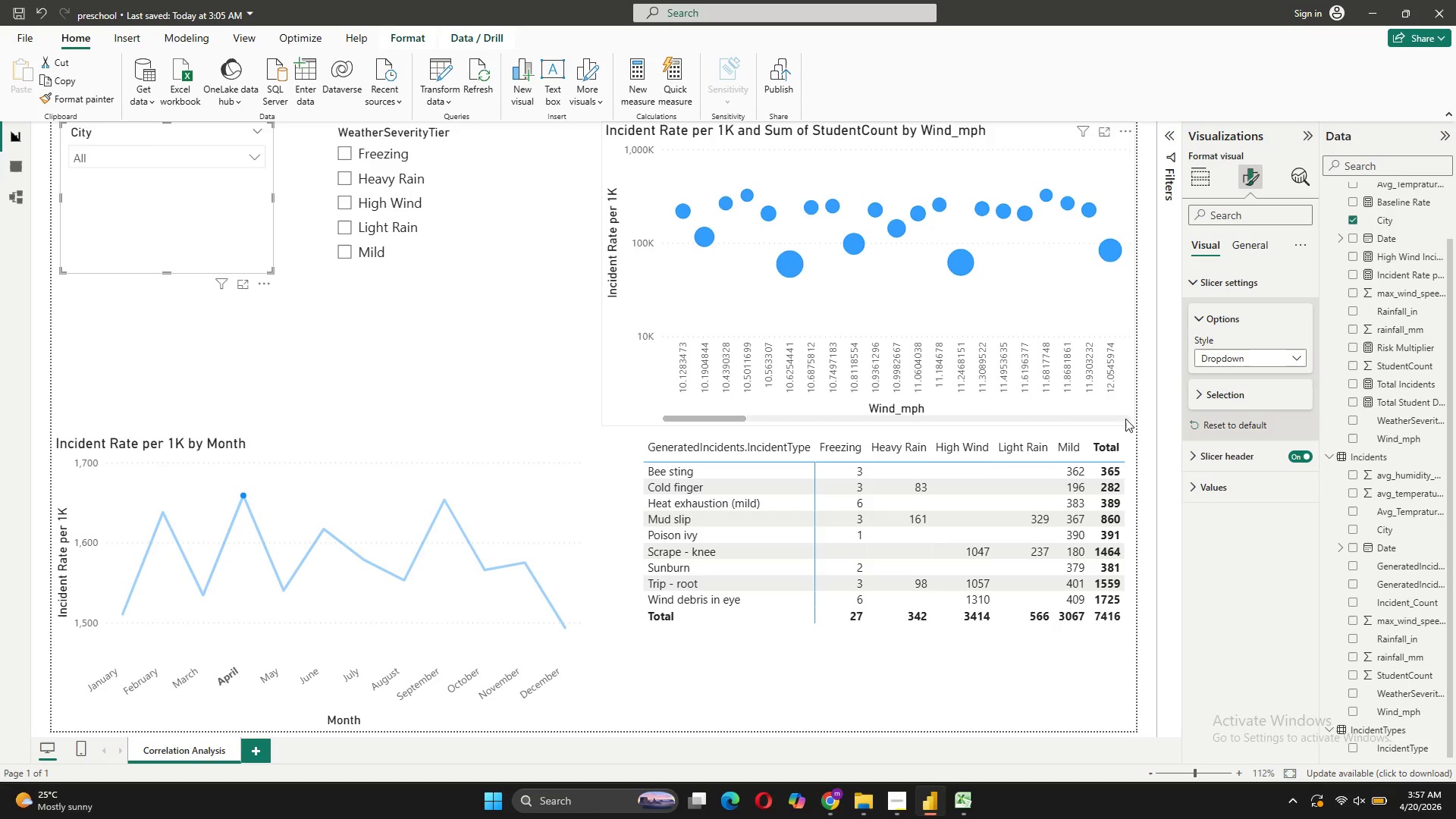 
wait(6.11)
 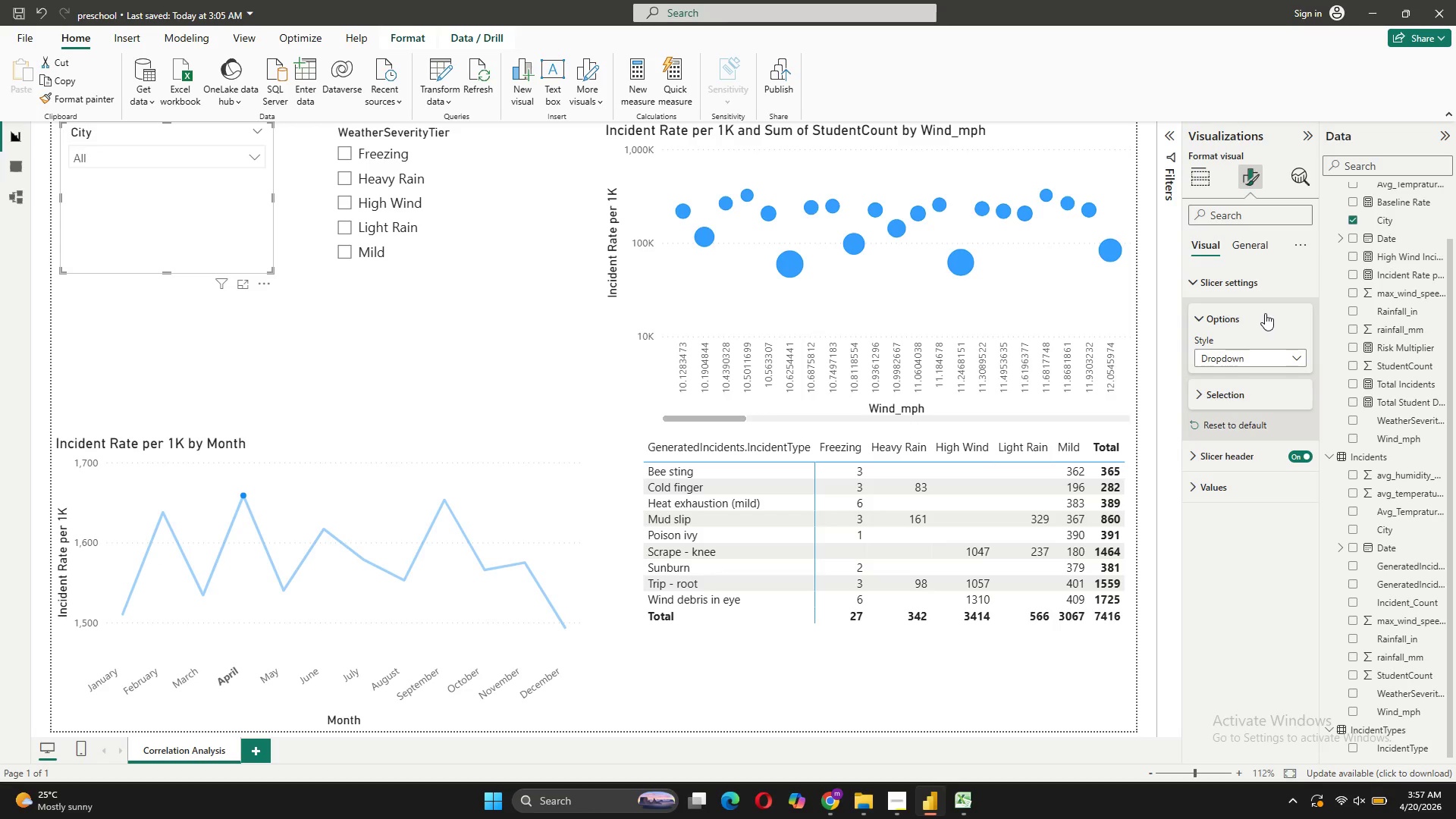 
left_click([1219, 451])
 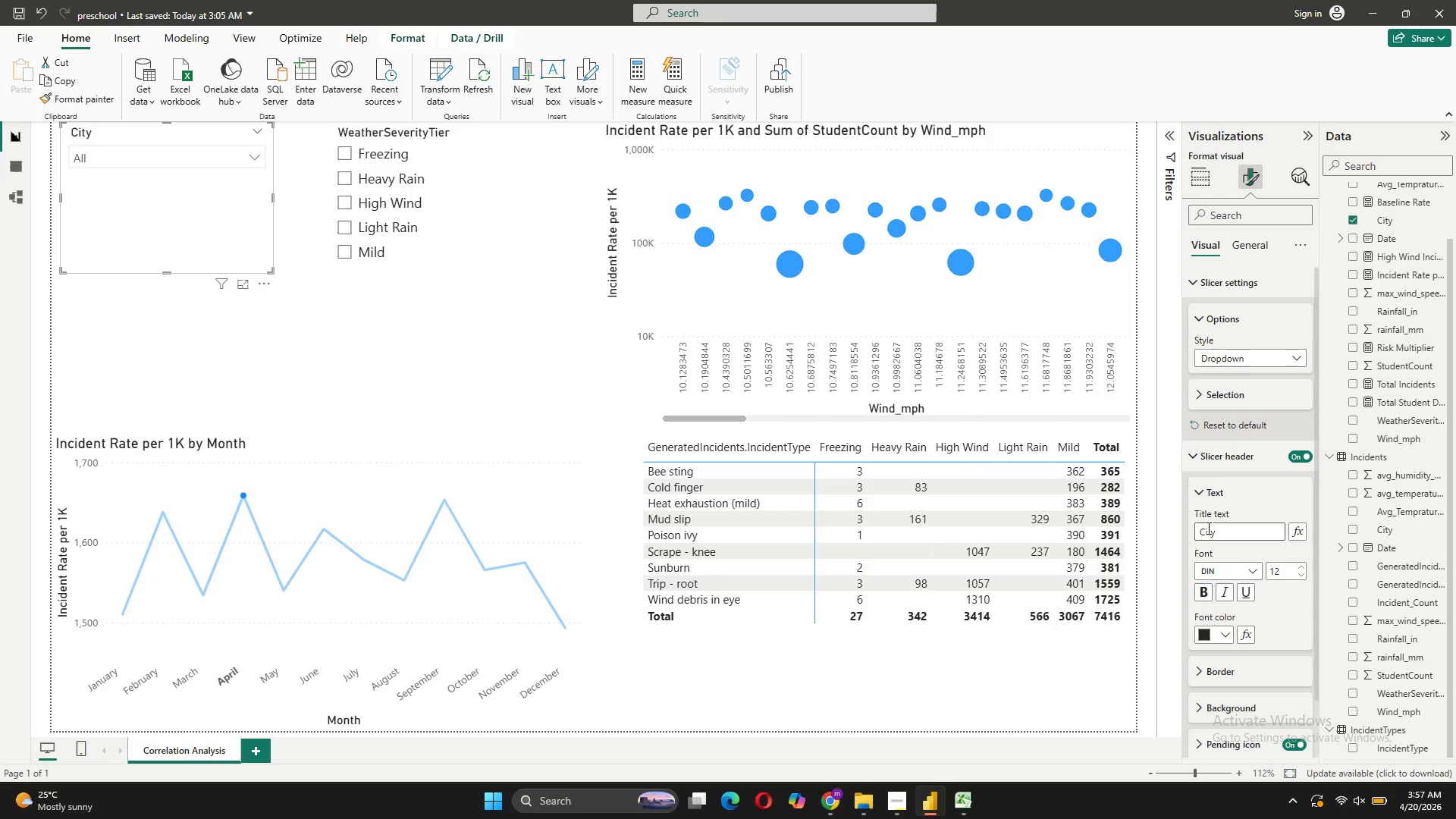 
left_click_drag(start_coordinate=[1222, 534], to_coordinate=[1203, 528])
 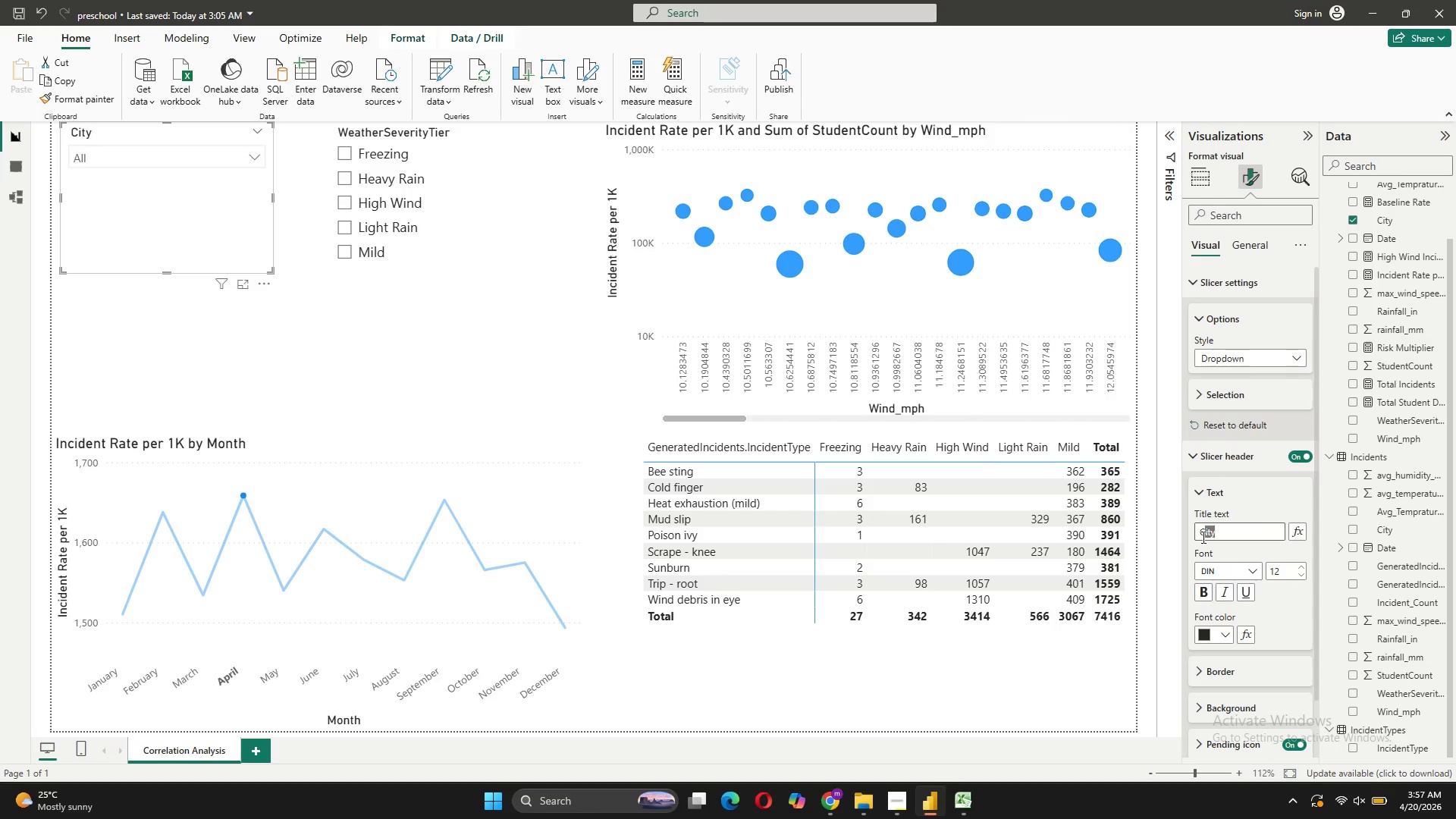 
type(ampus)
 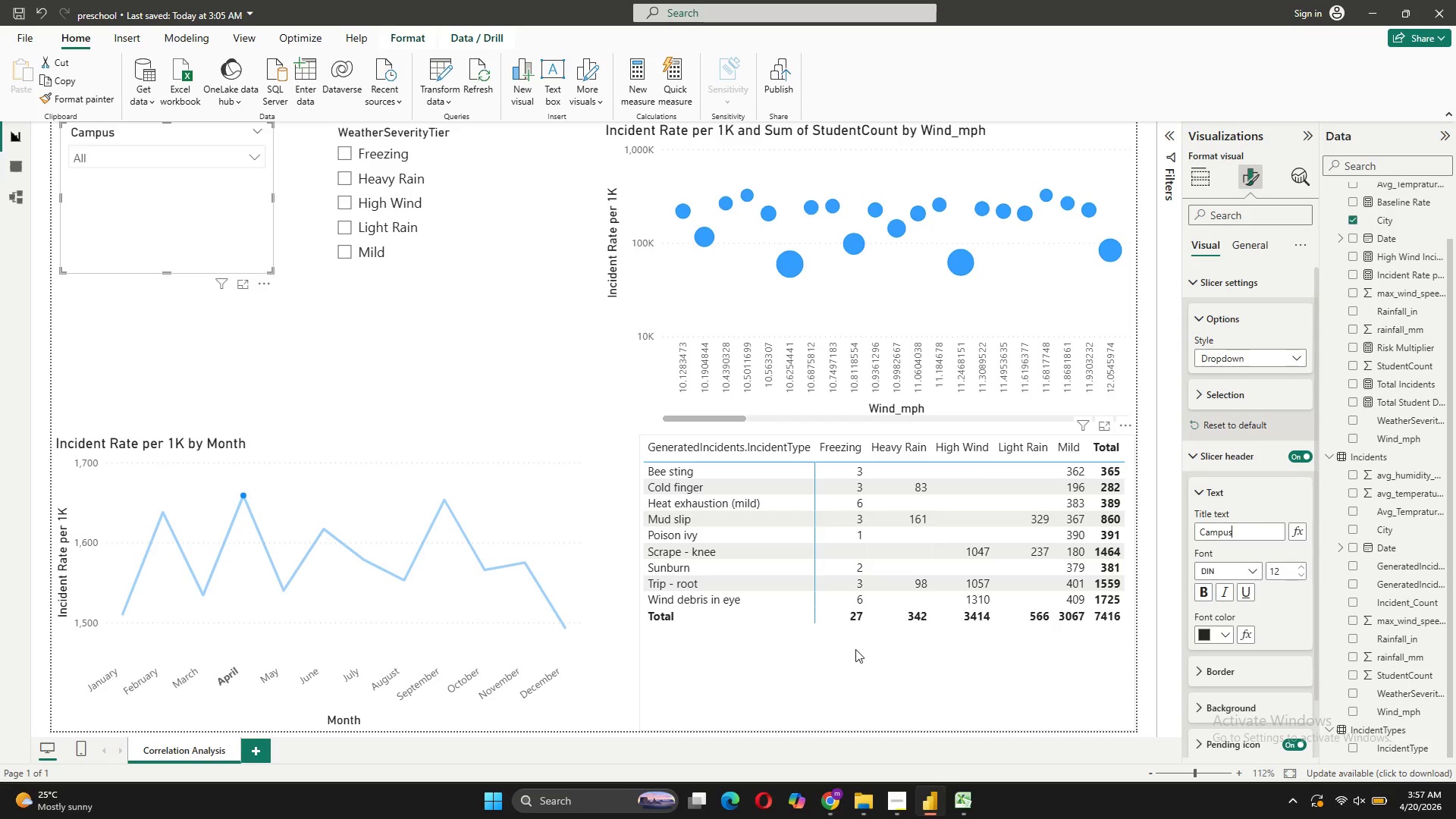 
wait(15.91)
 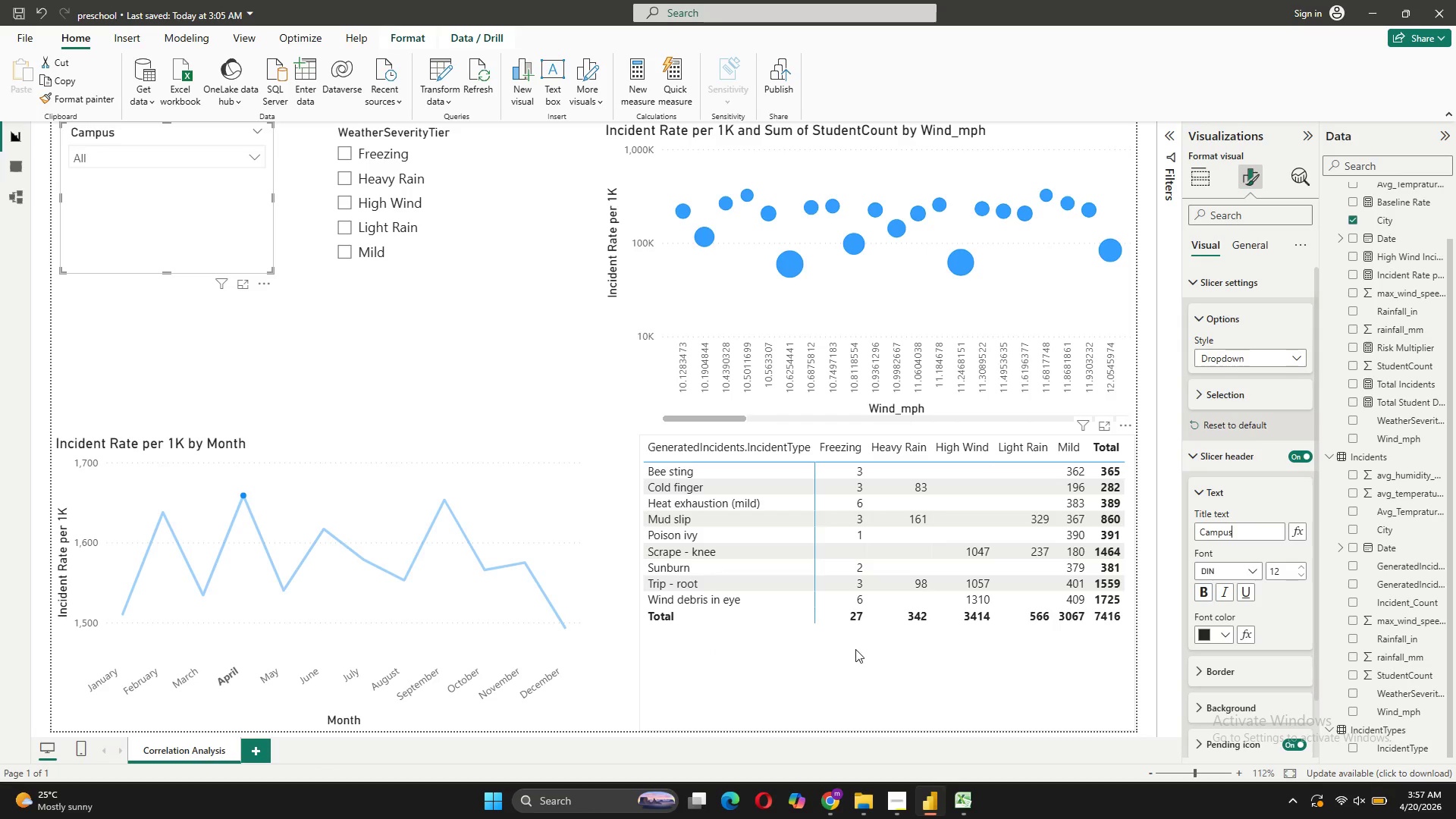 
scroll: coordinate [1294, 607], scroll_direction: down, amount: 2.0
 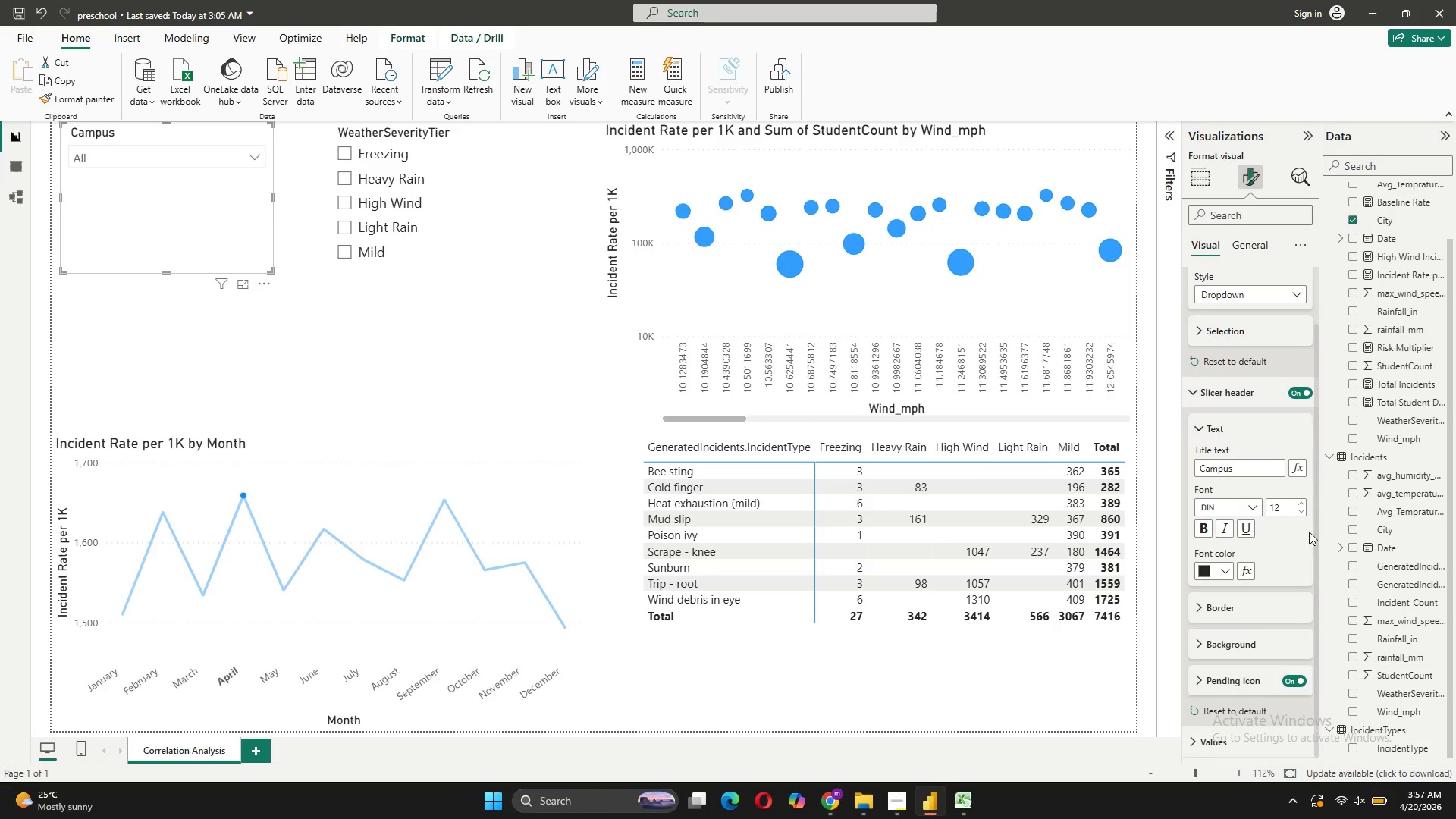 
double_click([1297, 505])
 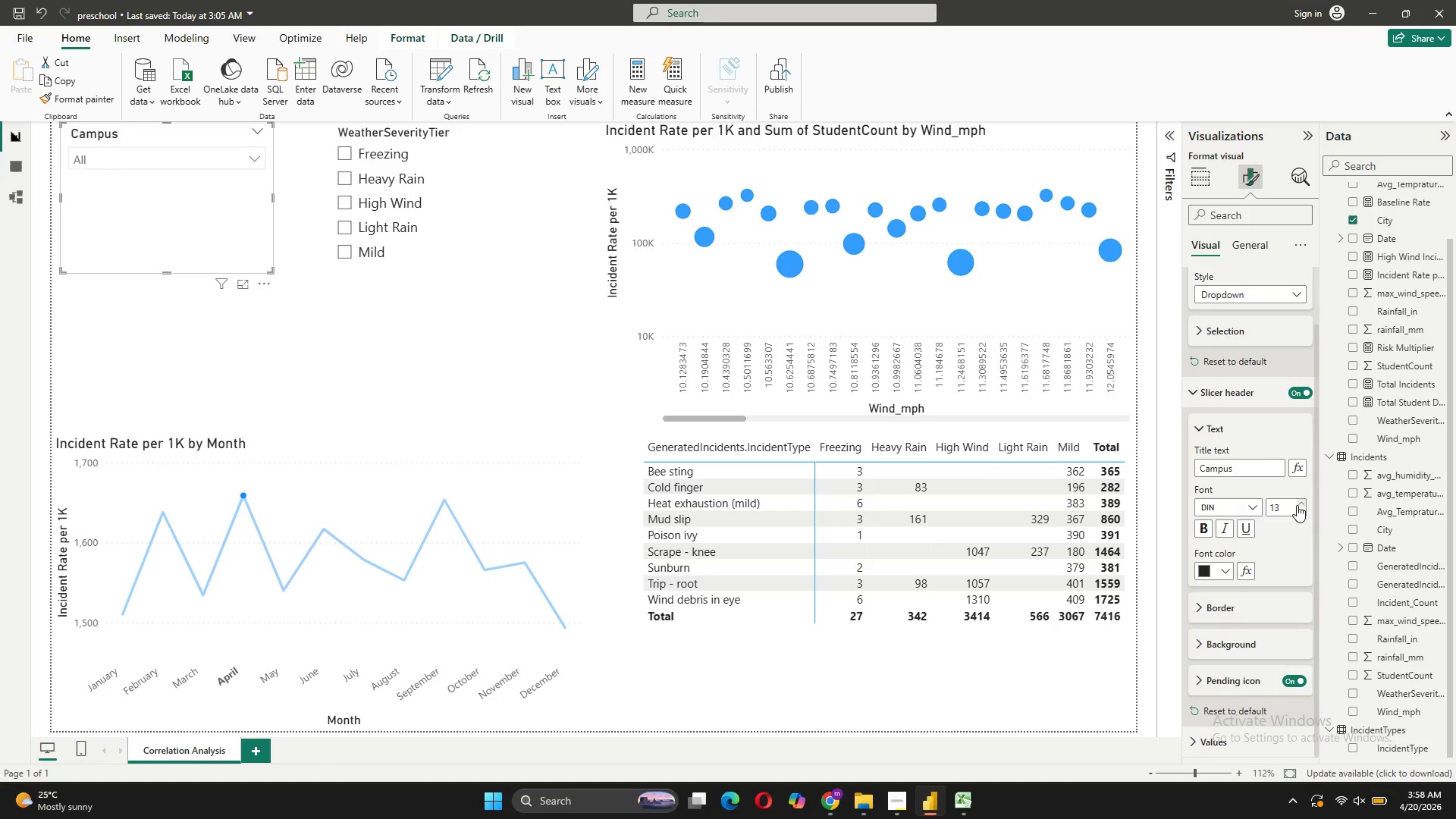 
triple_click([1297, 505])
 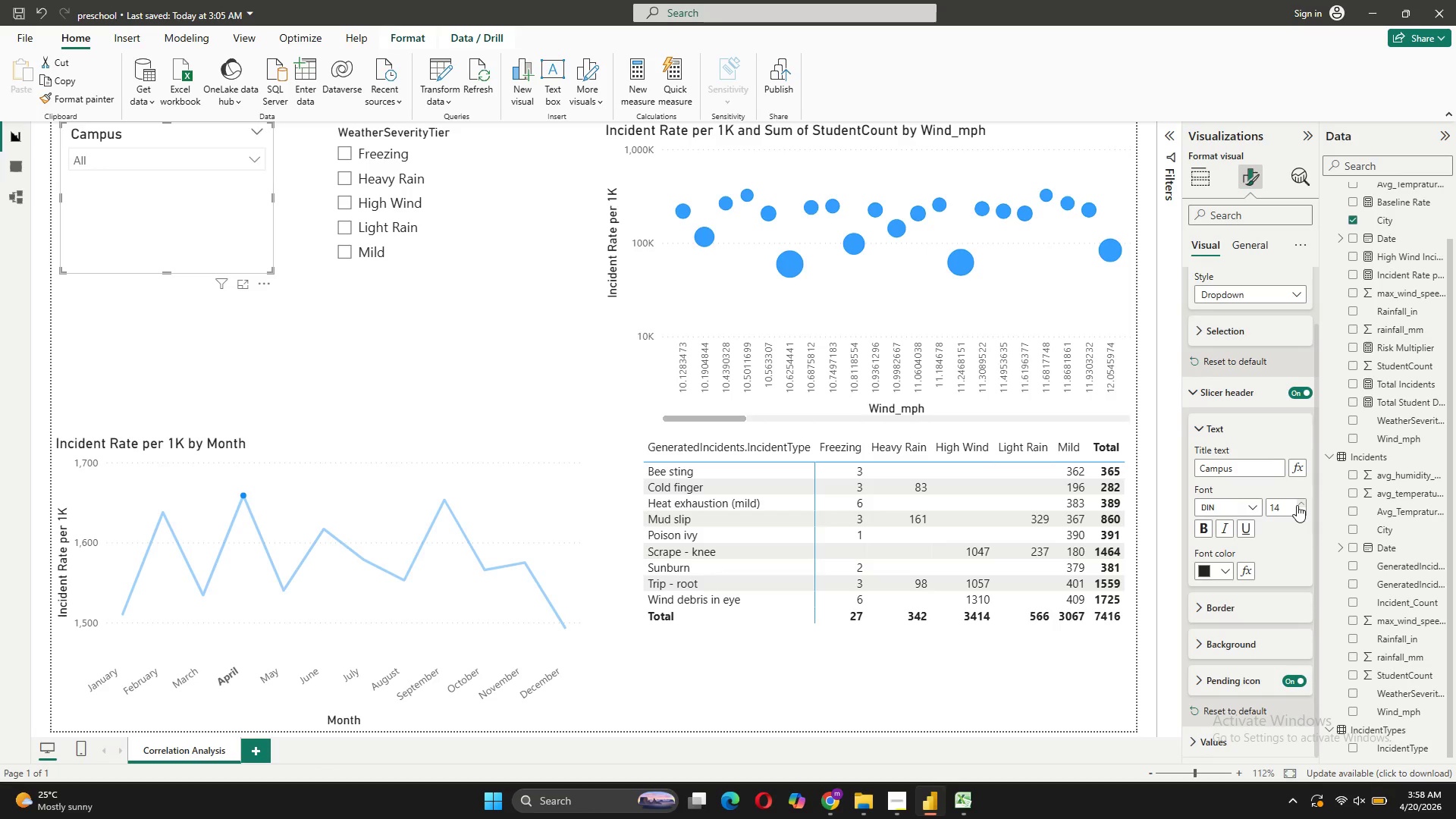 
triple_click([1297, 505])
 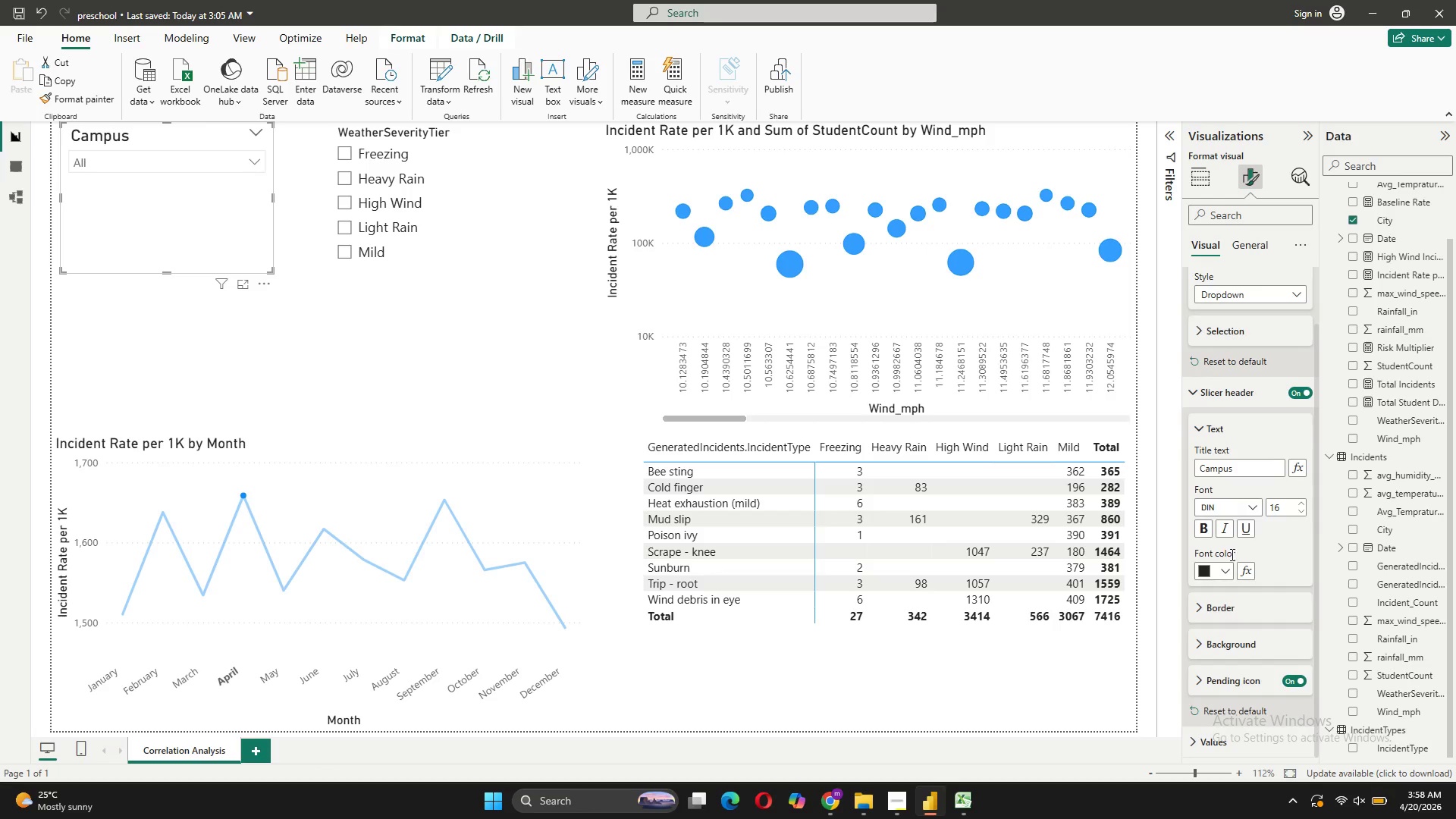 
wait(8.78)
 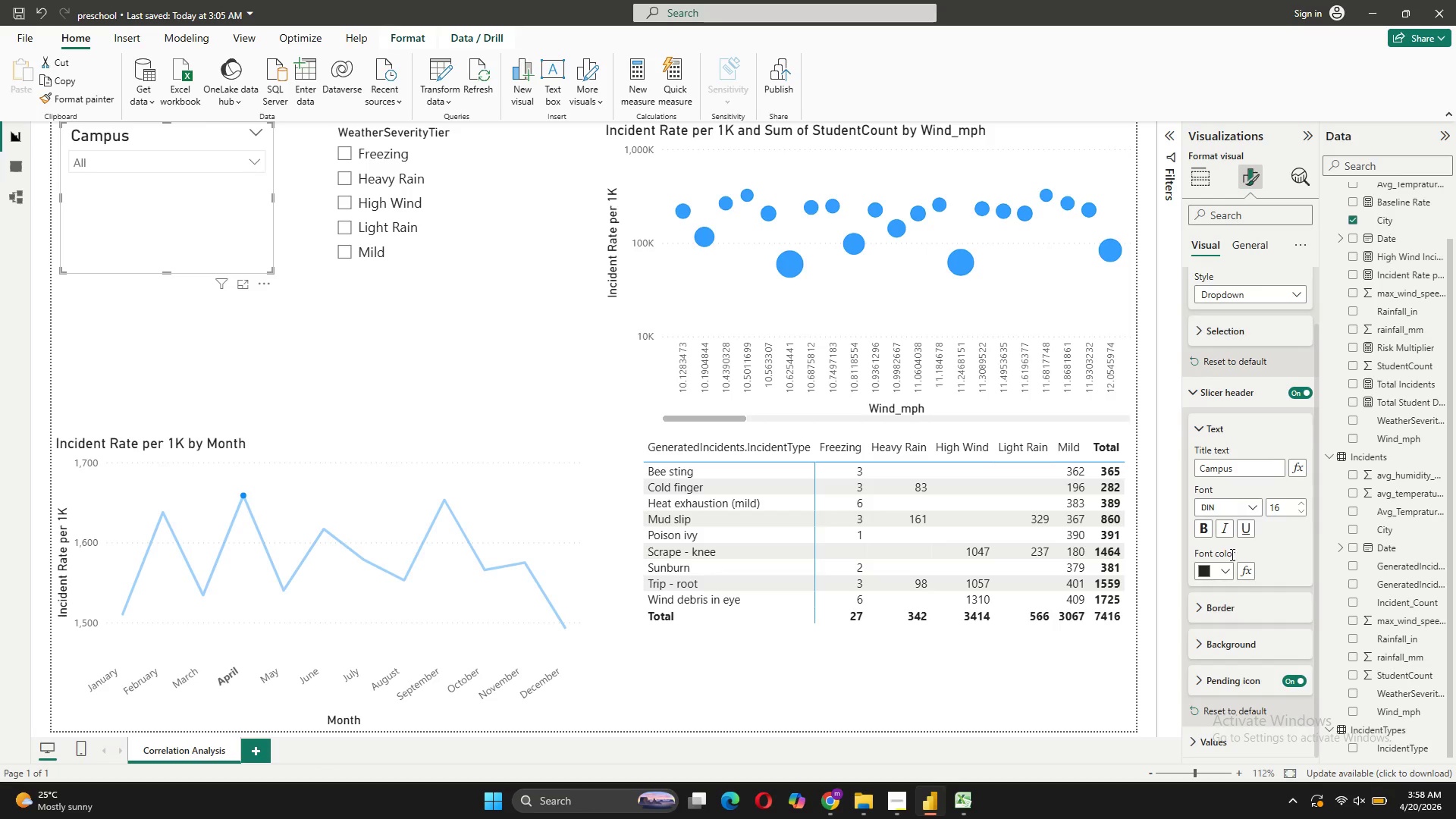 
left_click([1242, 608])
 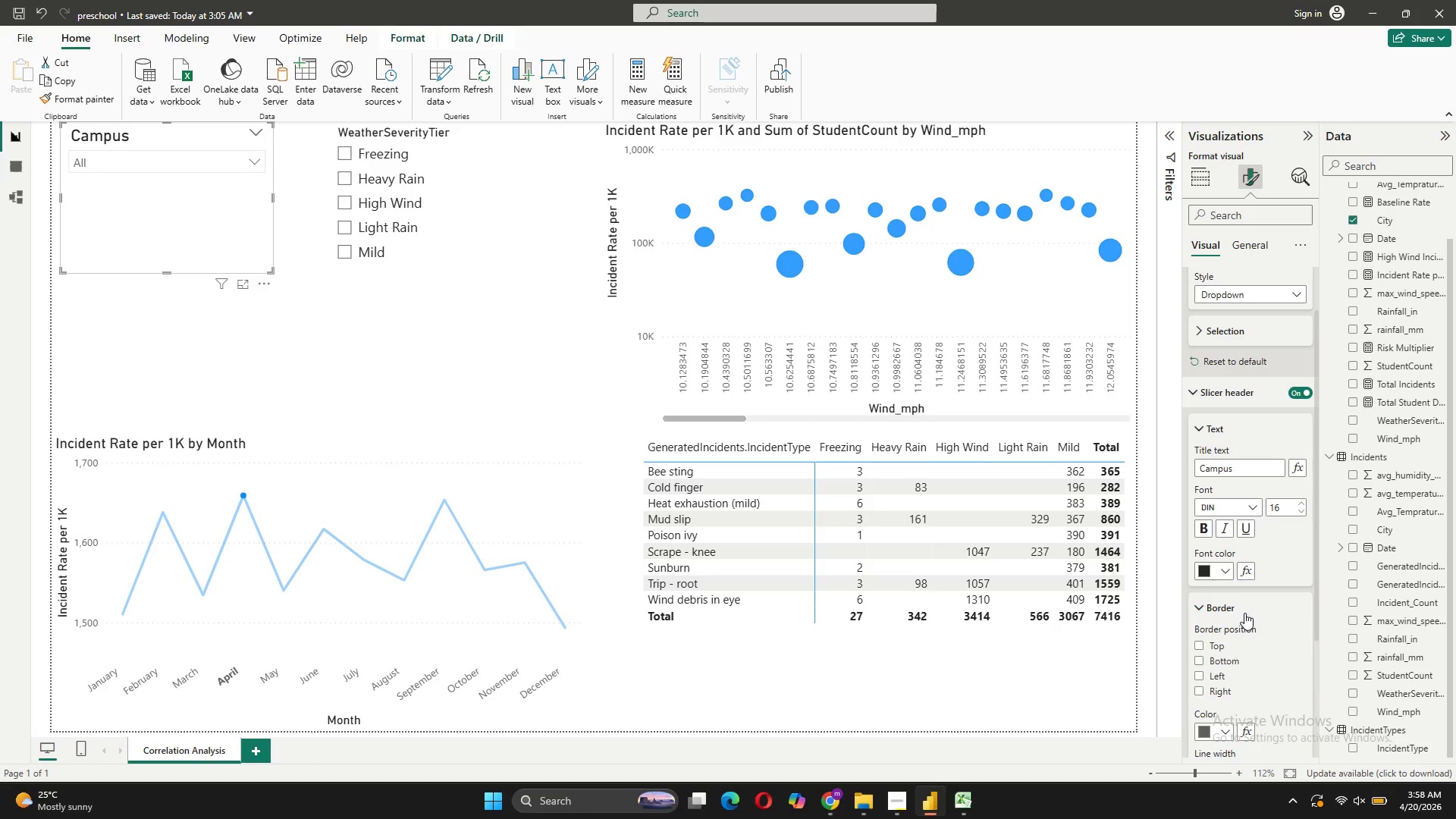 
scroll: coordinate [1257, 604], scroll_direction: down, amount: 3.0
 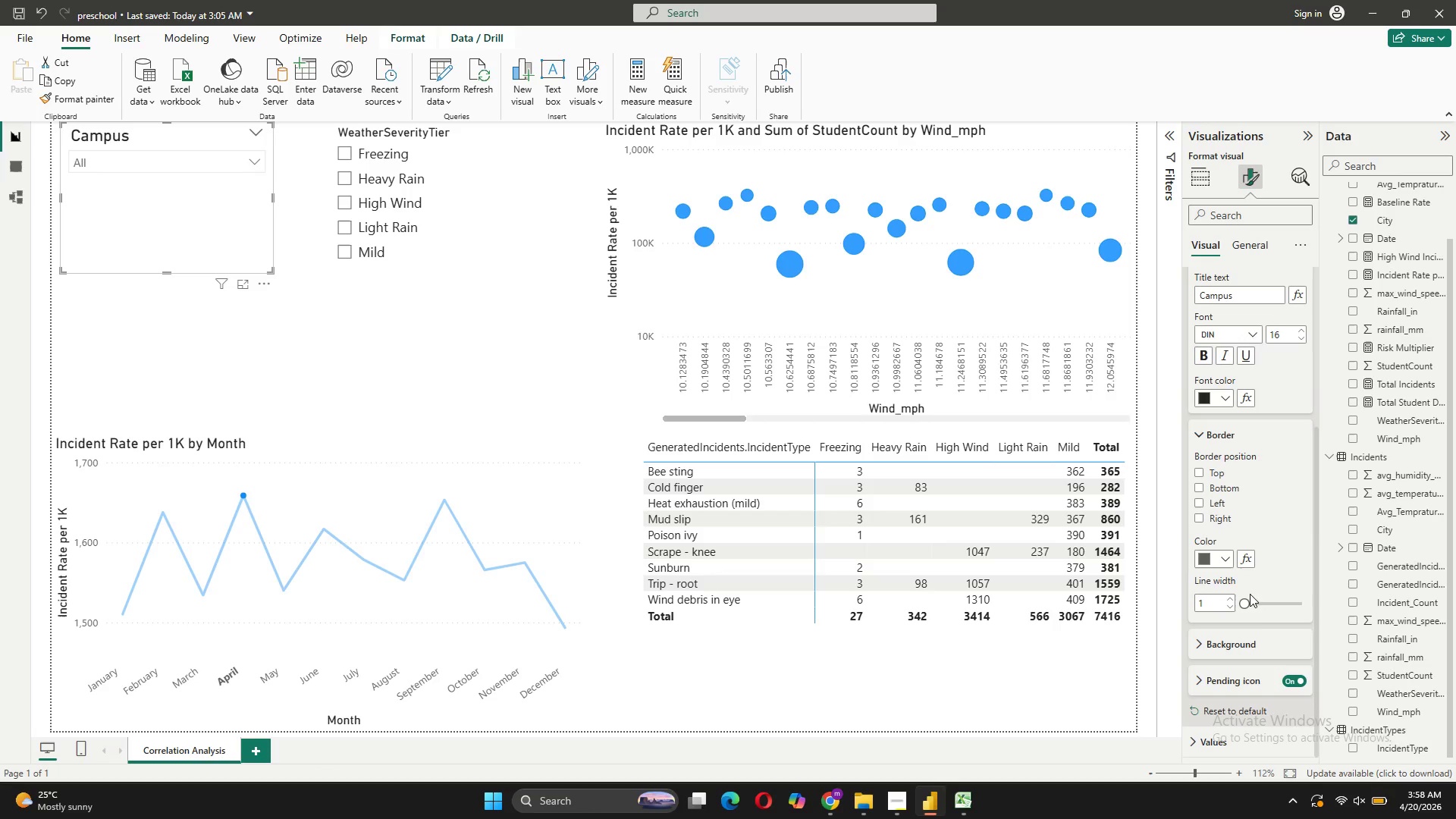 
left_click([1261, 643])
 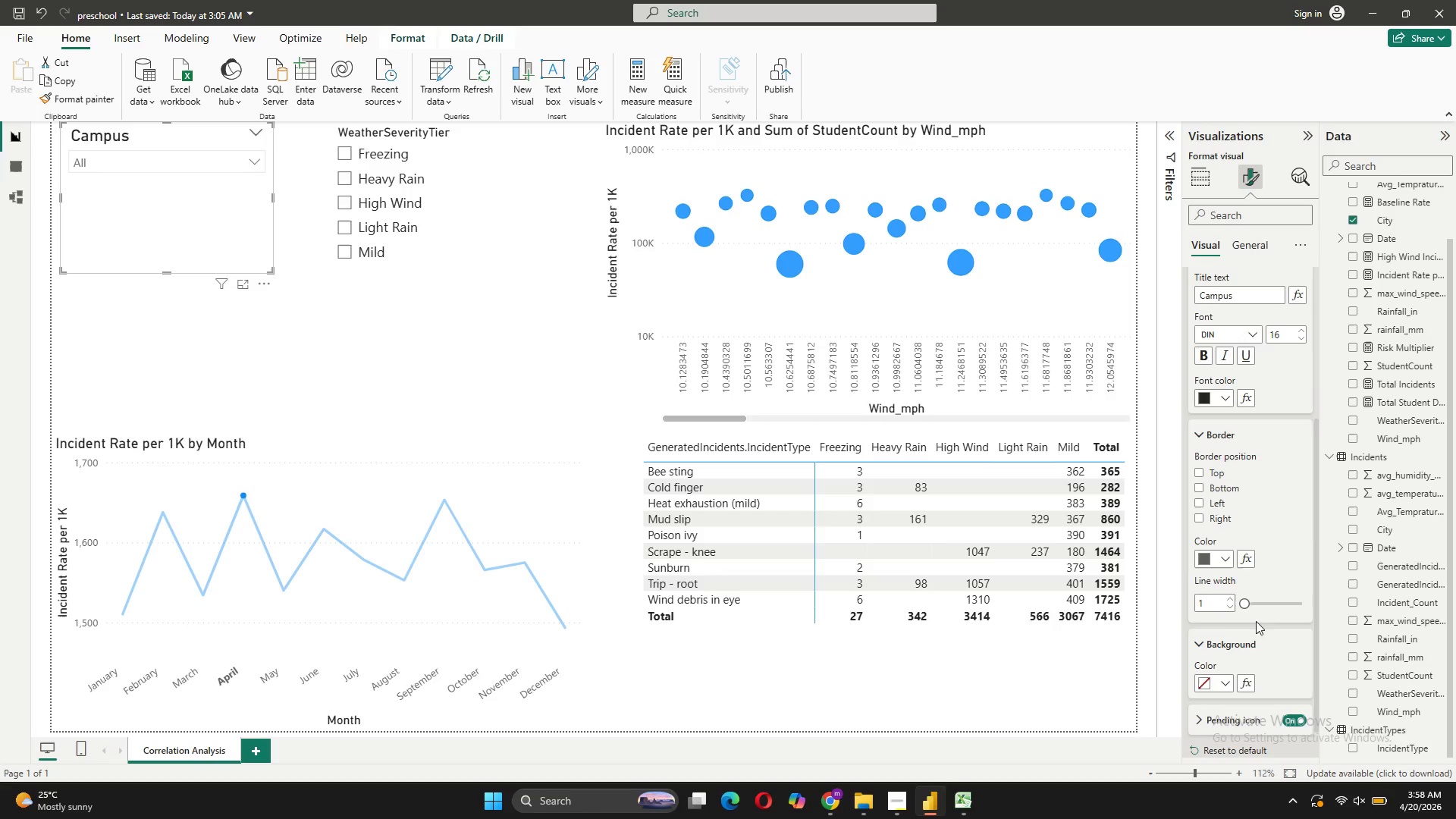 
scroll: coordinate [1256, 617], scroll_direction: down, amount: 3.0
 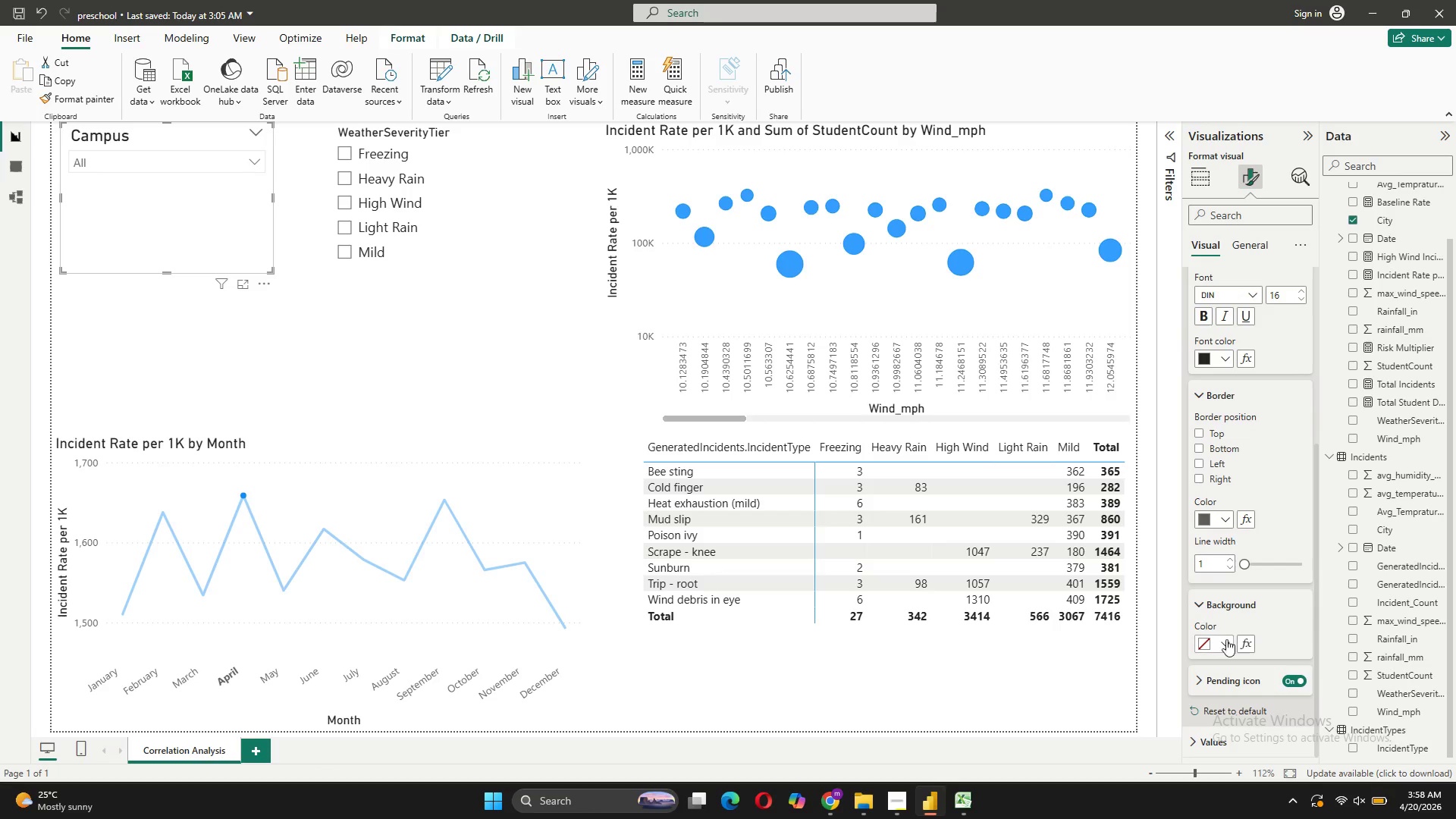 
left_click([1223, 645])
 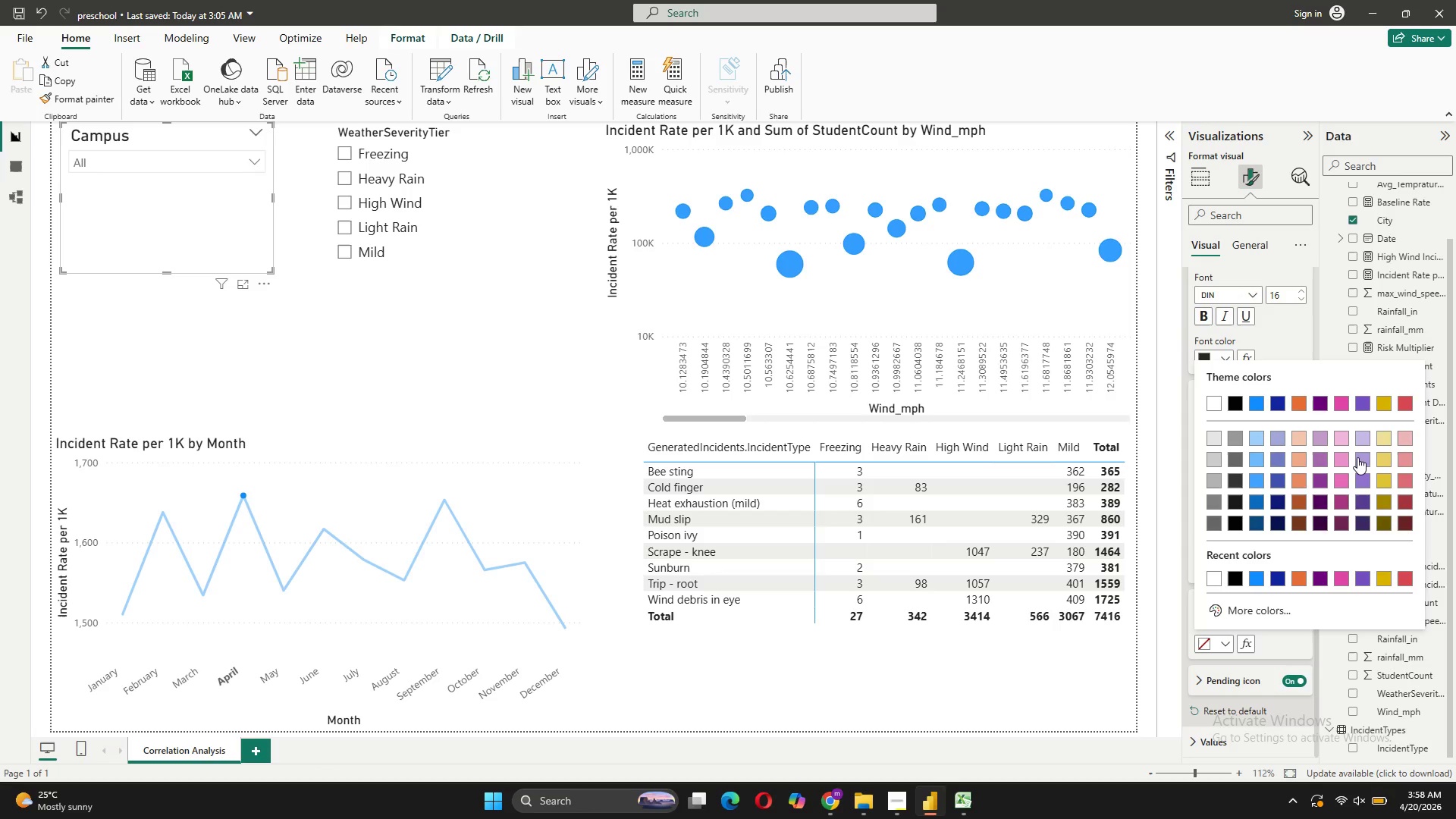 
left_click([1302, 439])
 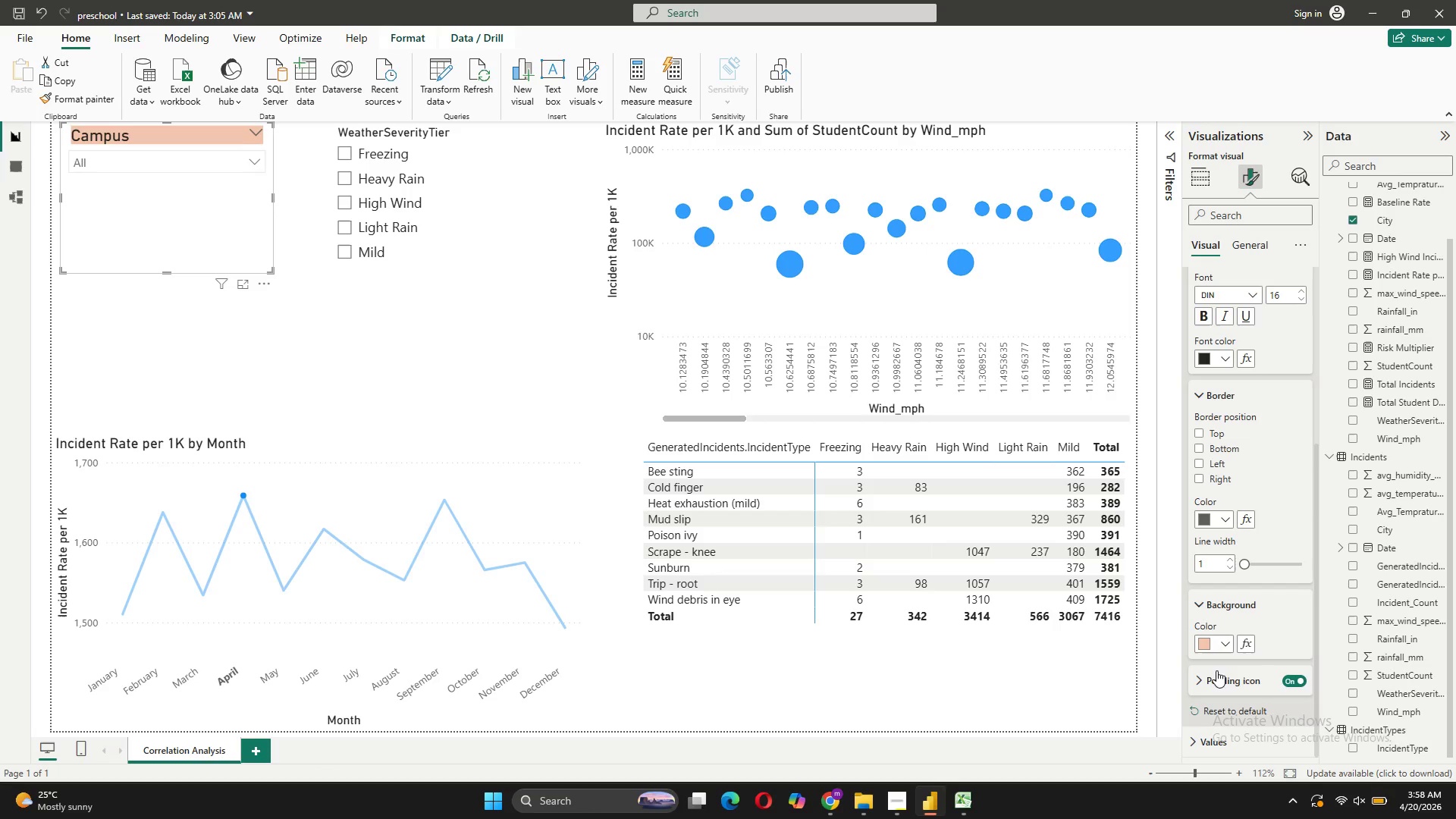 
left_click([1217, 645])
 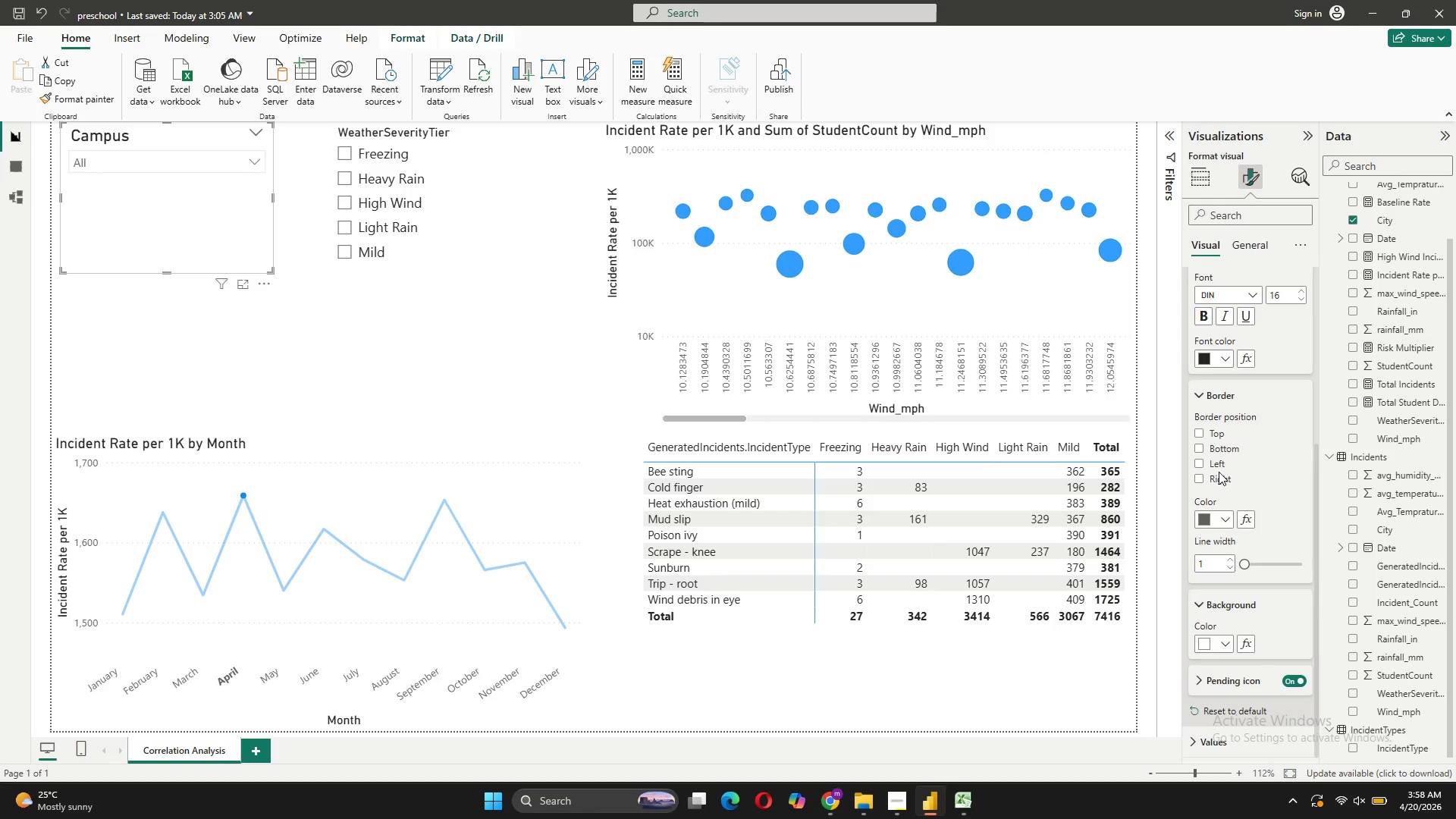 
wait(7.06)
 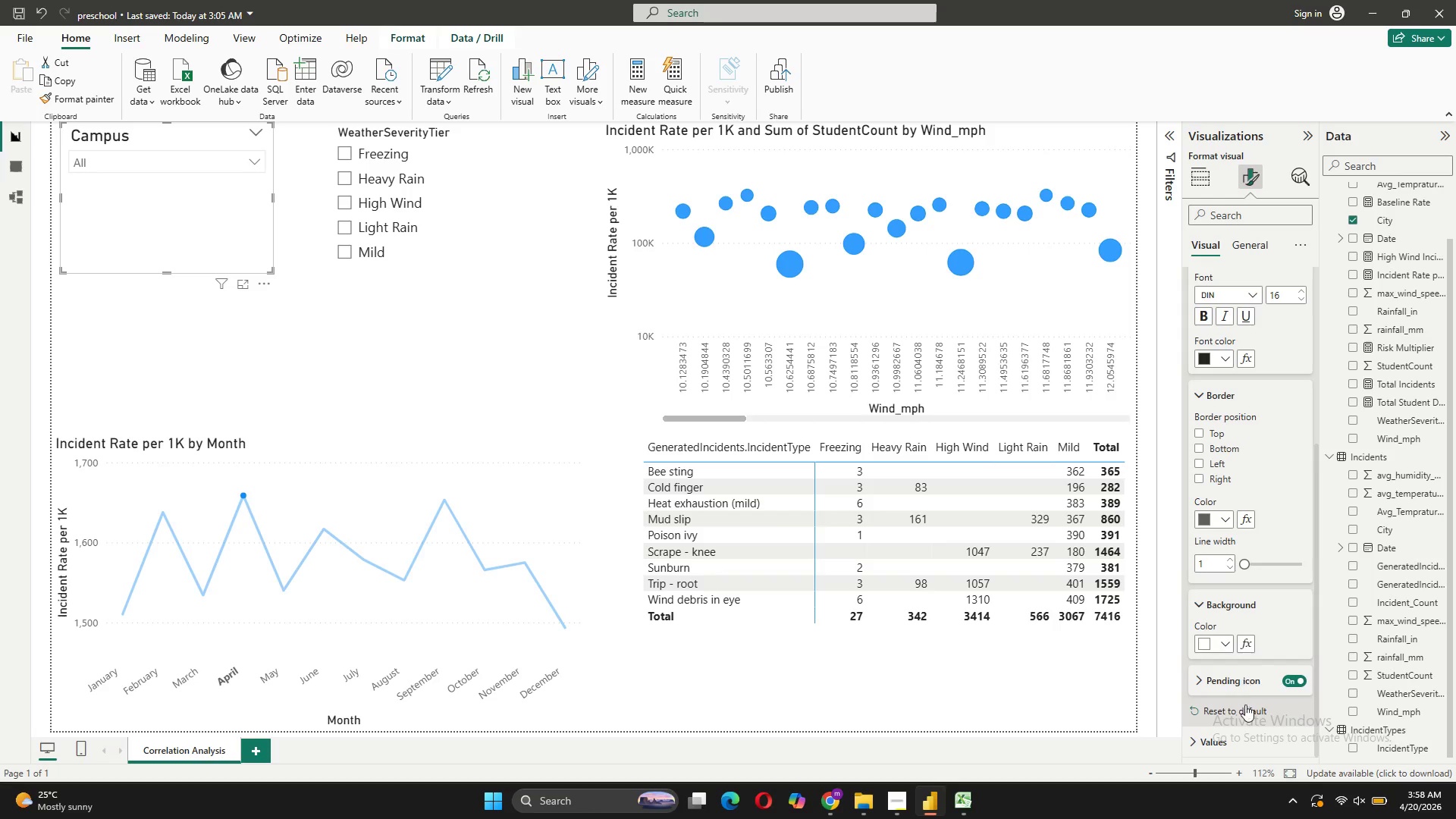 
scroll: coordinate [1285, 480], scroll_direction: up, amount: 7.0
 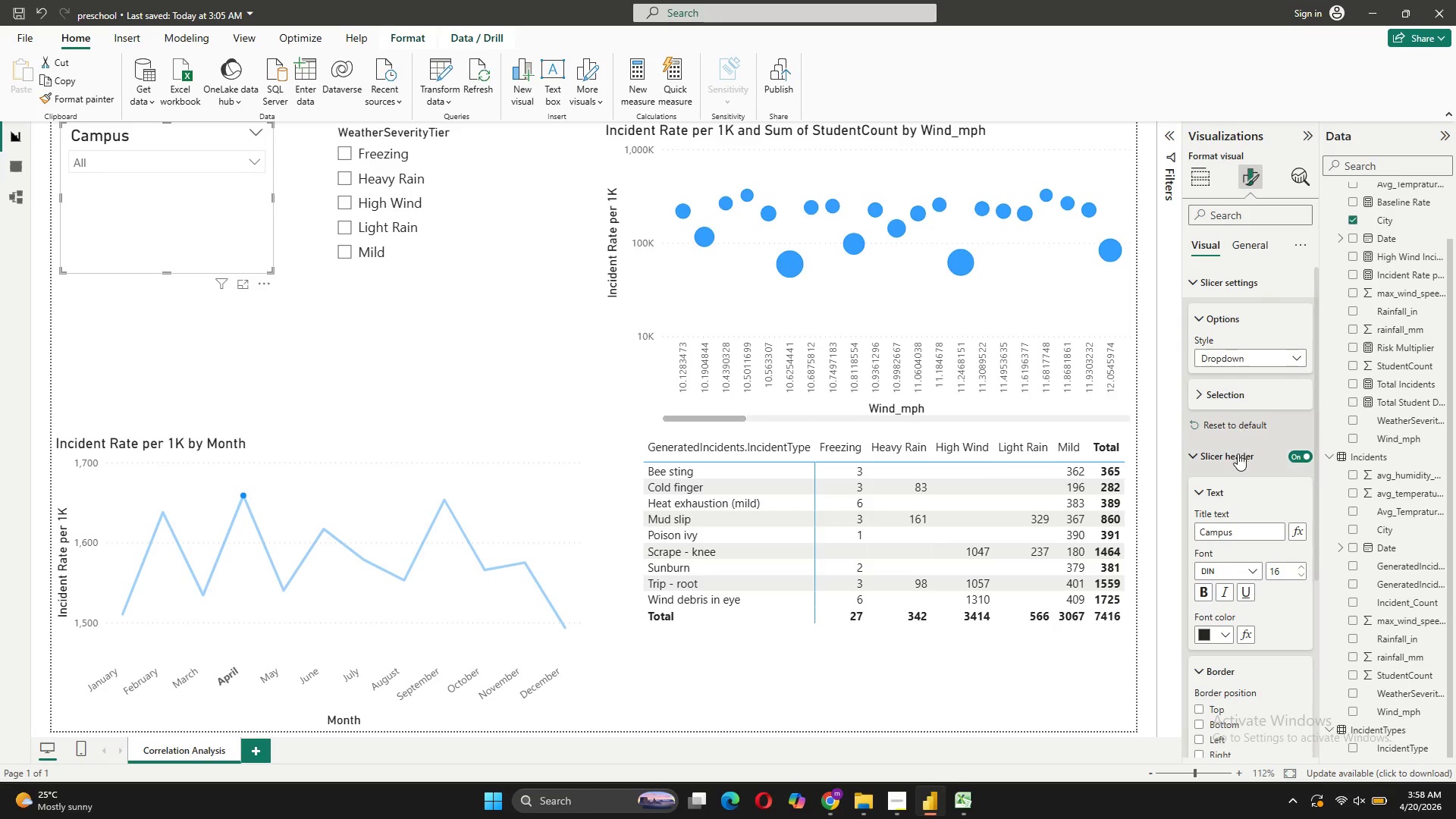 
wait(6.41)
 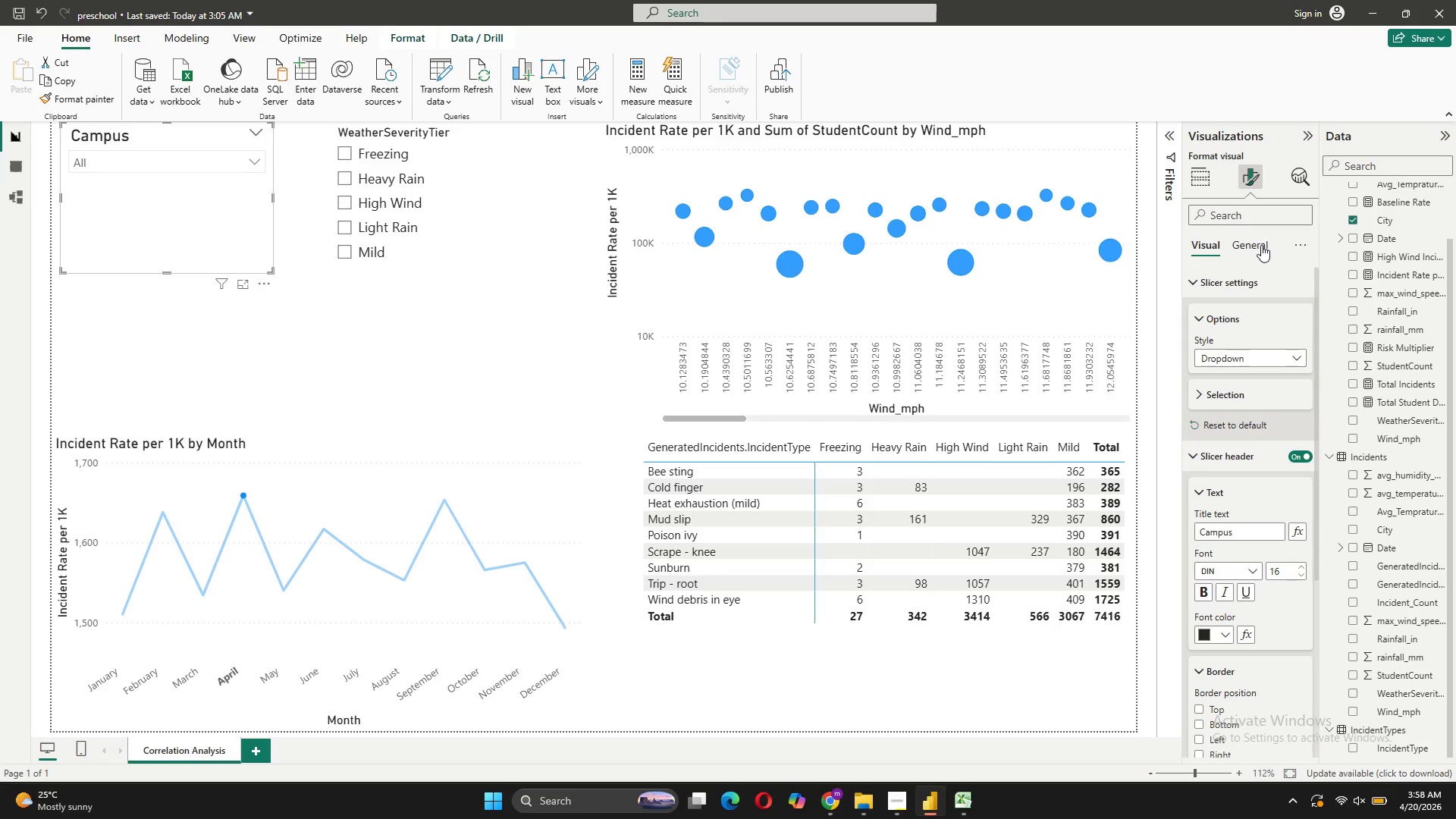 
left_click([1241, 466])
 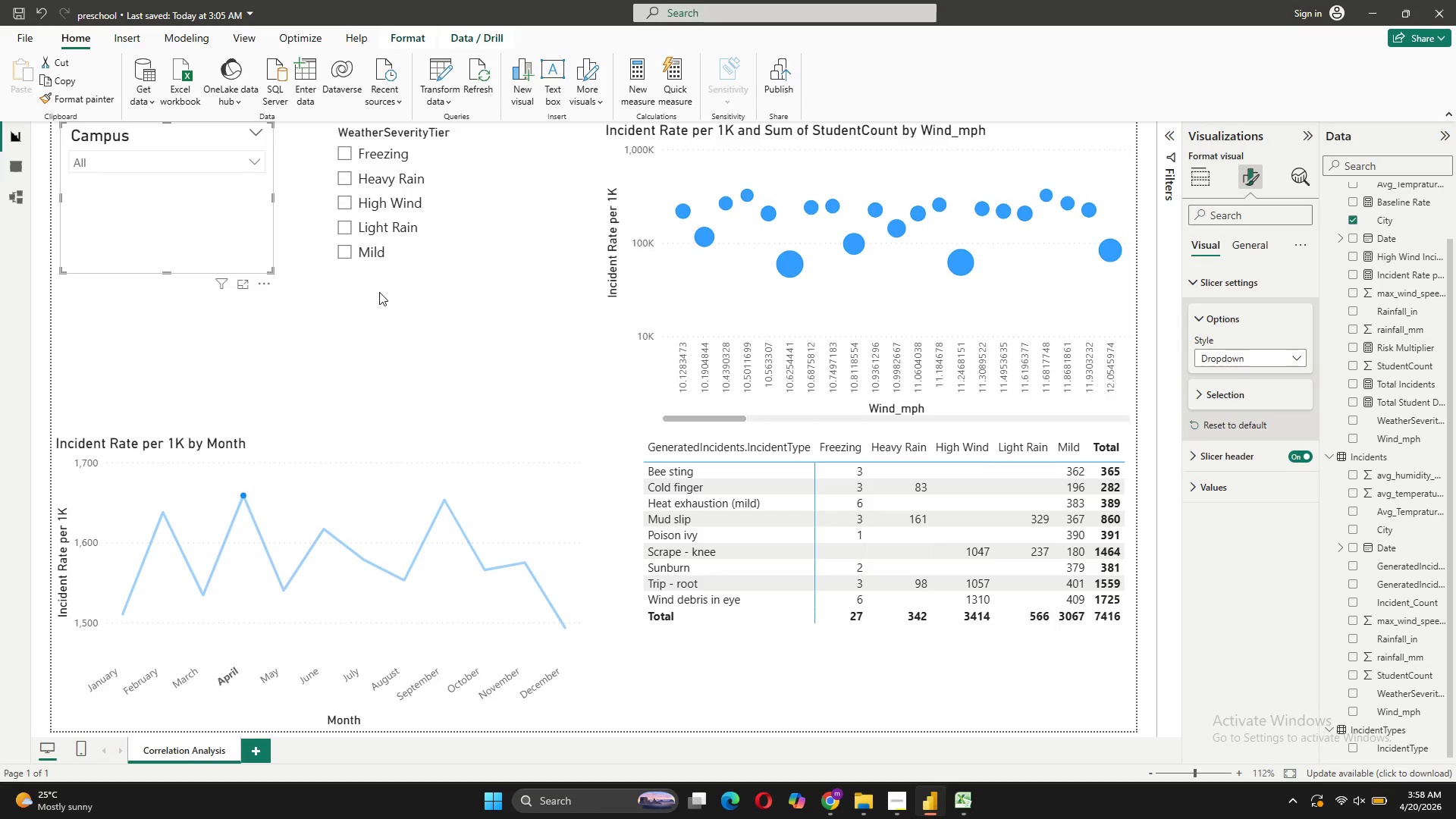 
wait(5.61)
 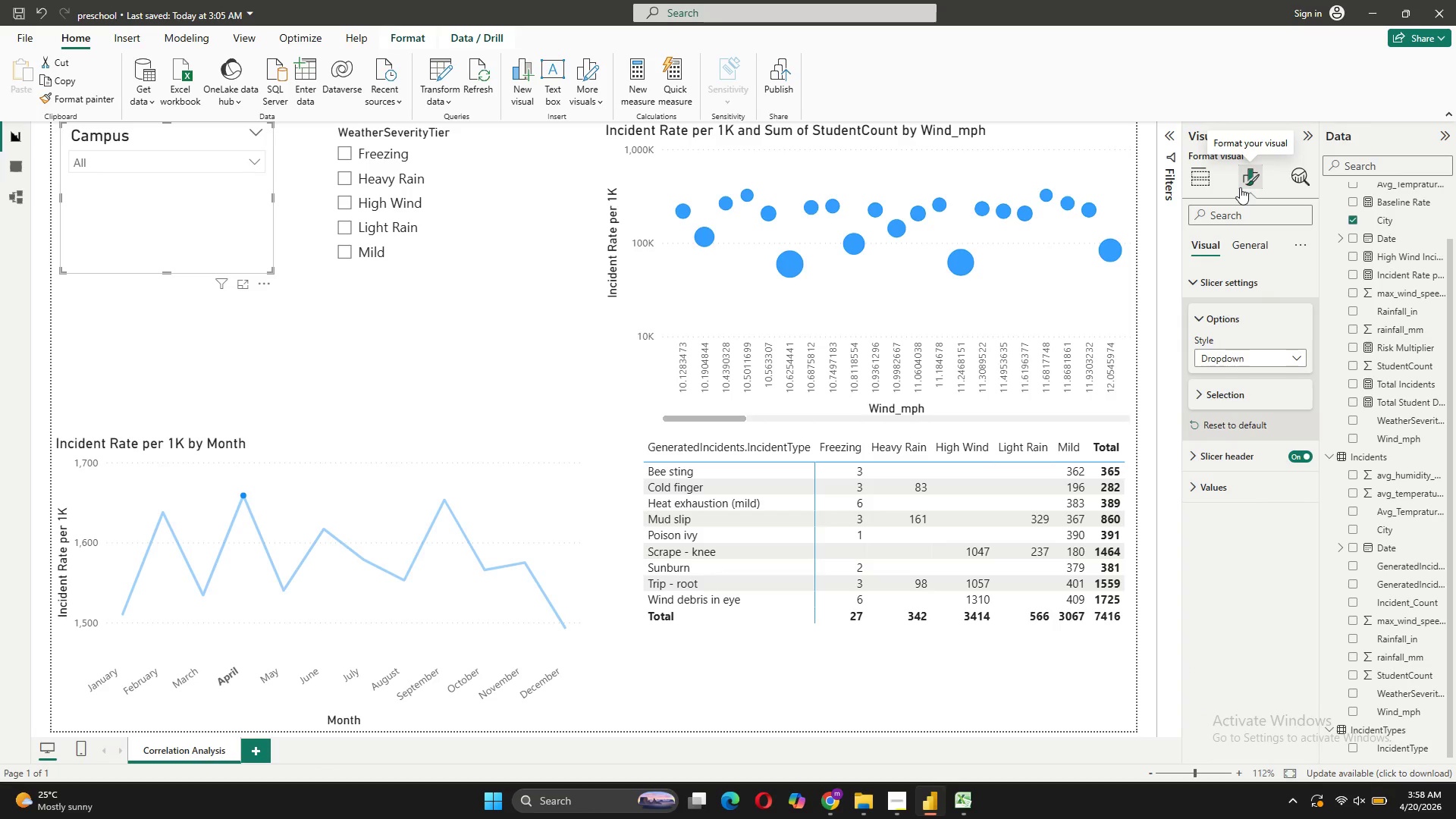 
left_click([1244, 360])
 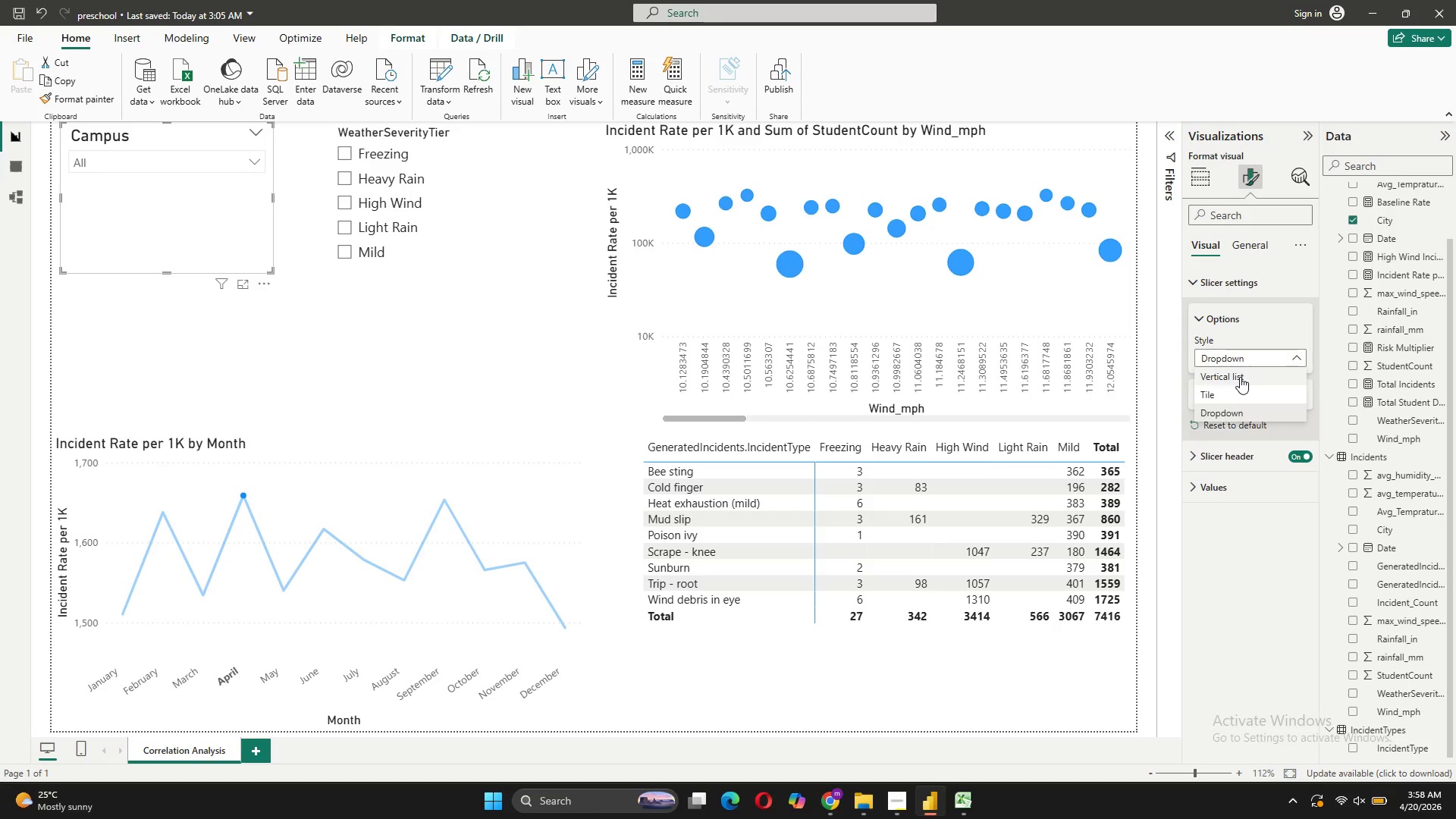 
left_click([1240, 377])
 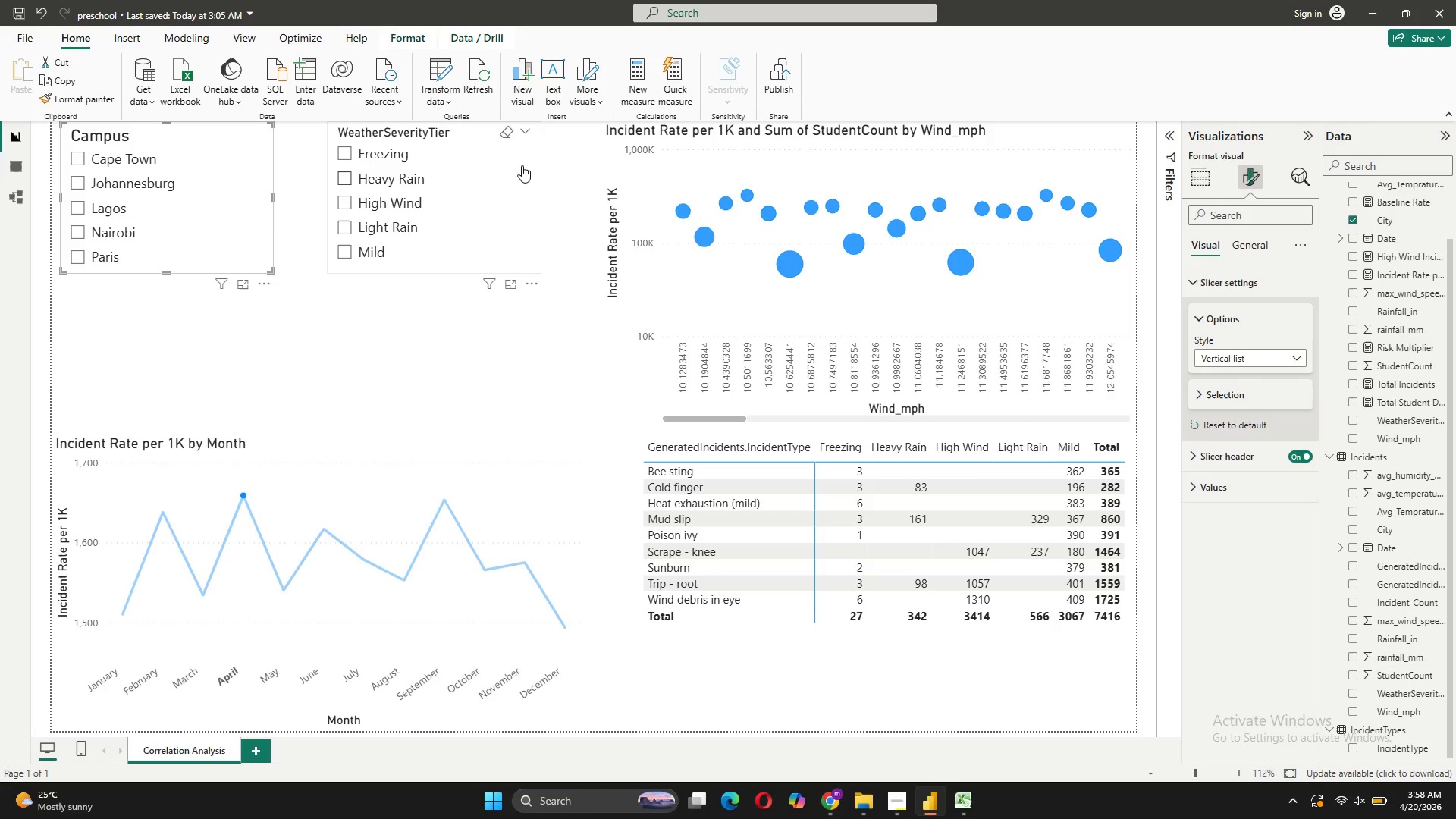 
wait(5.88)
 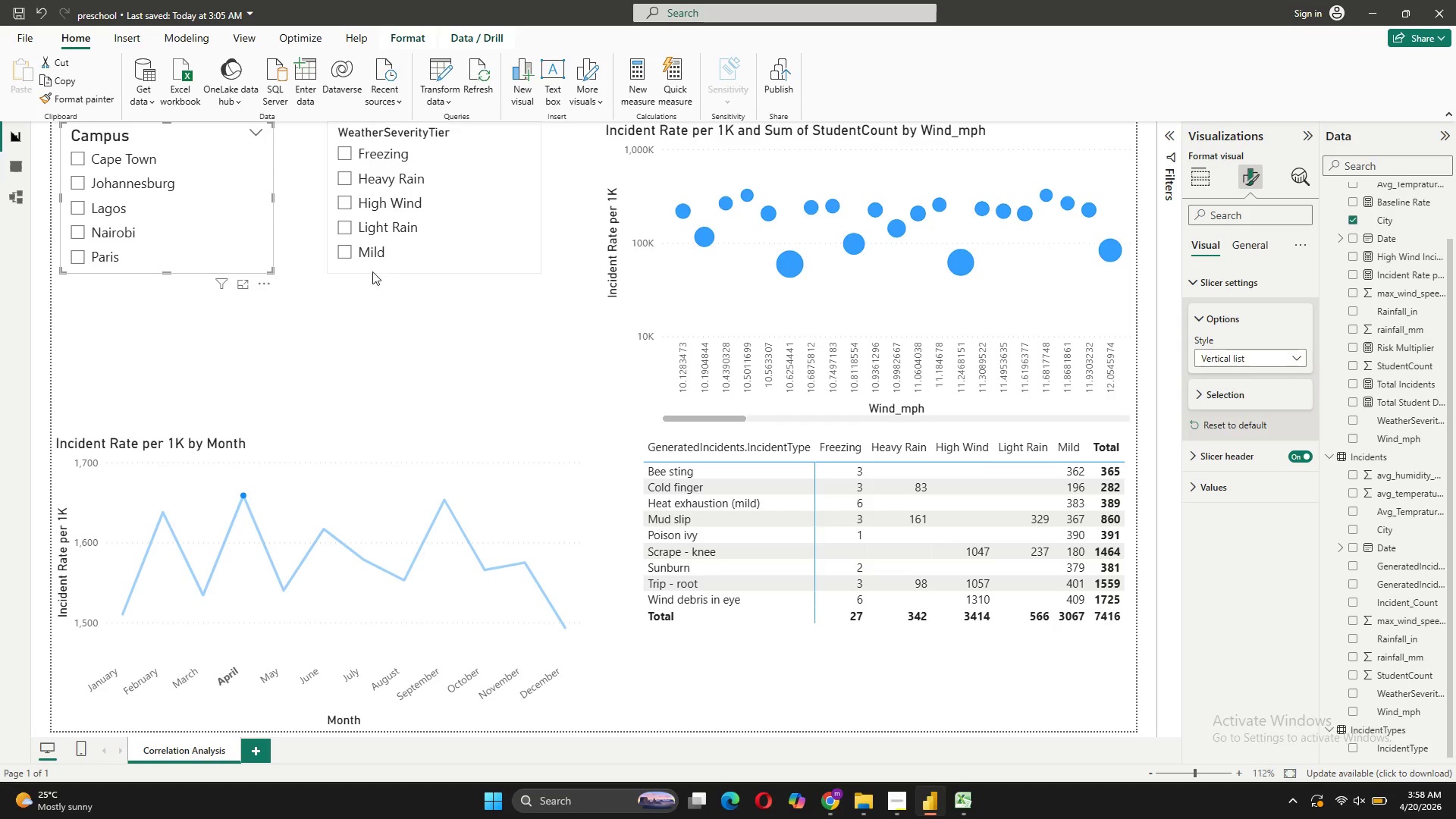 
left_click([1211, 354])
 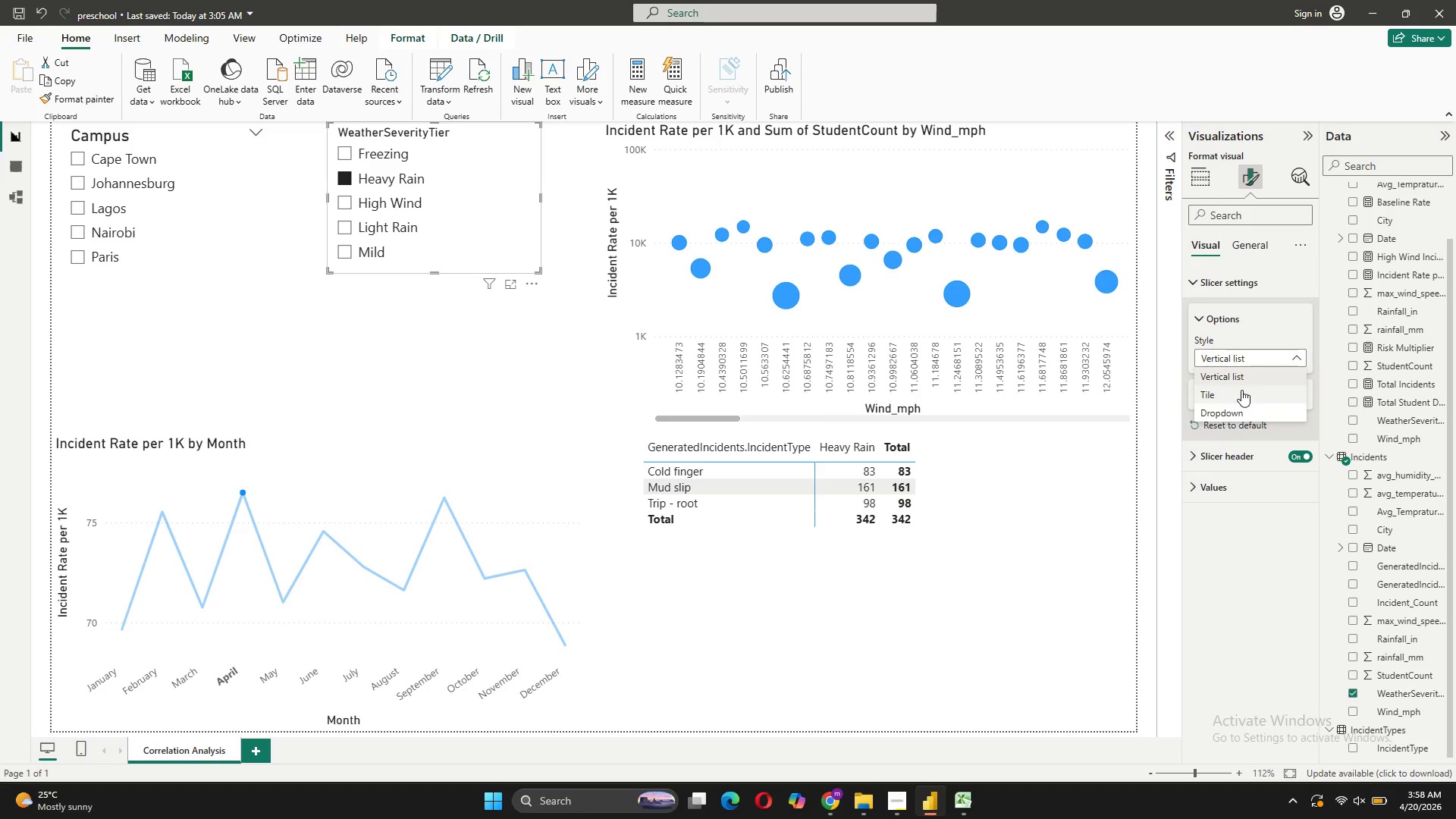 
left_click([1238, 390])
 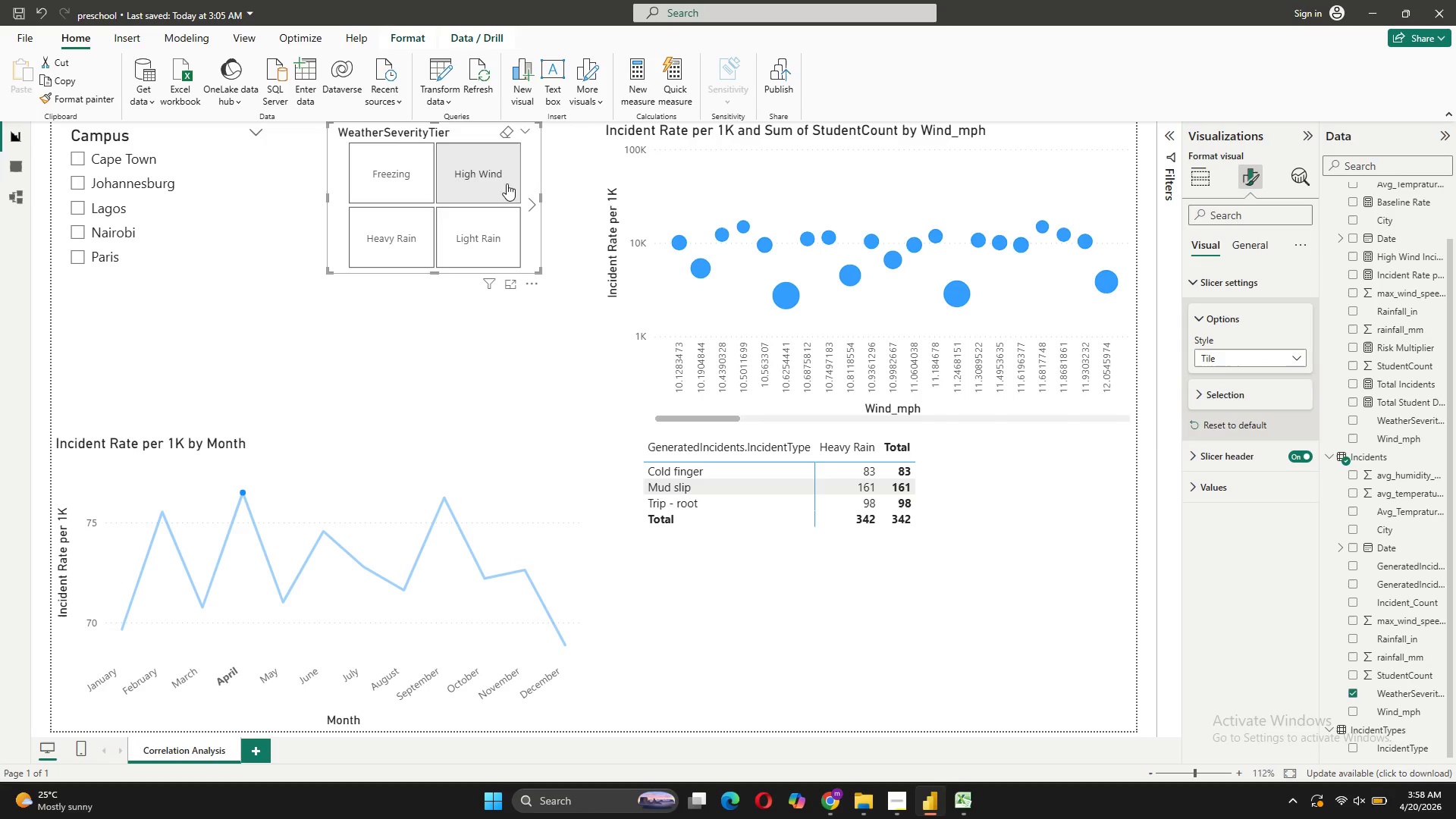 
scroll: coordinate [495, 227], scroll_direction: down, amount: 3.0
 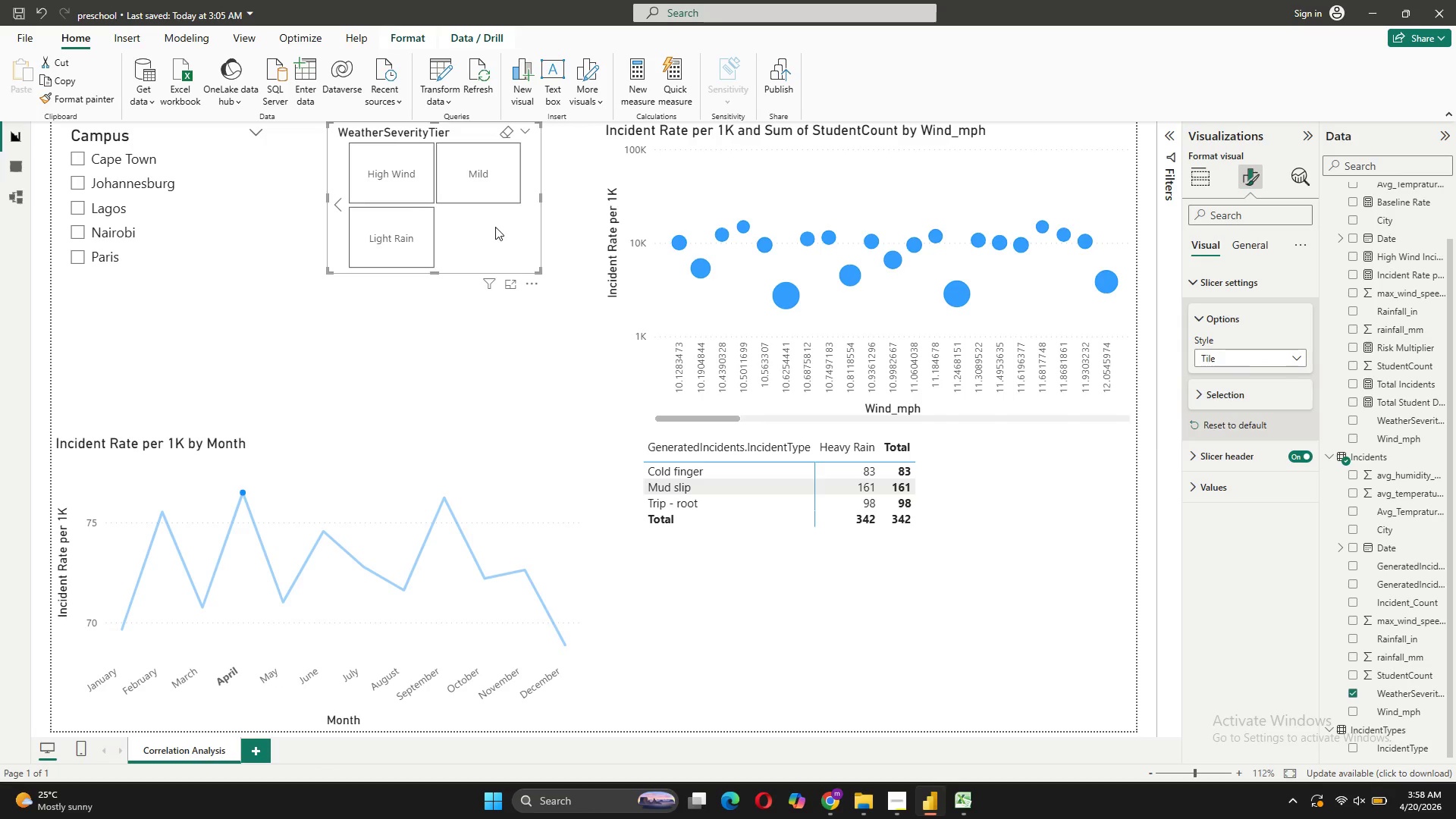 
scroll: coordinate [495, 227], scroll_direction: up, amount: 3.0
 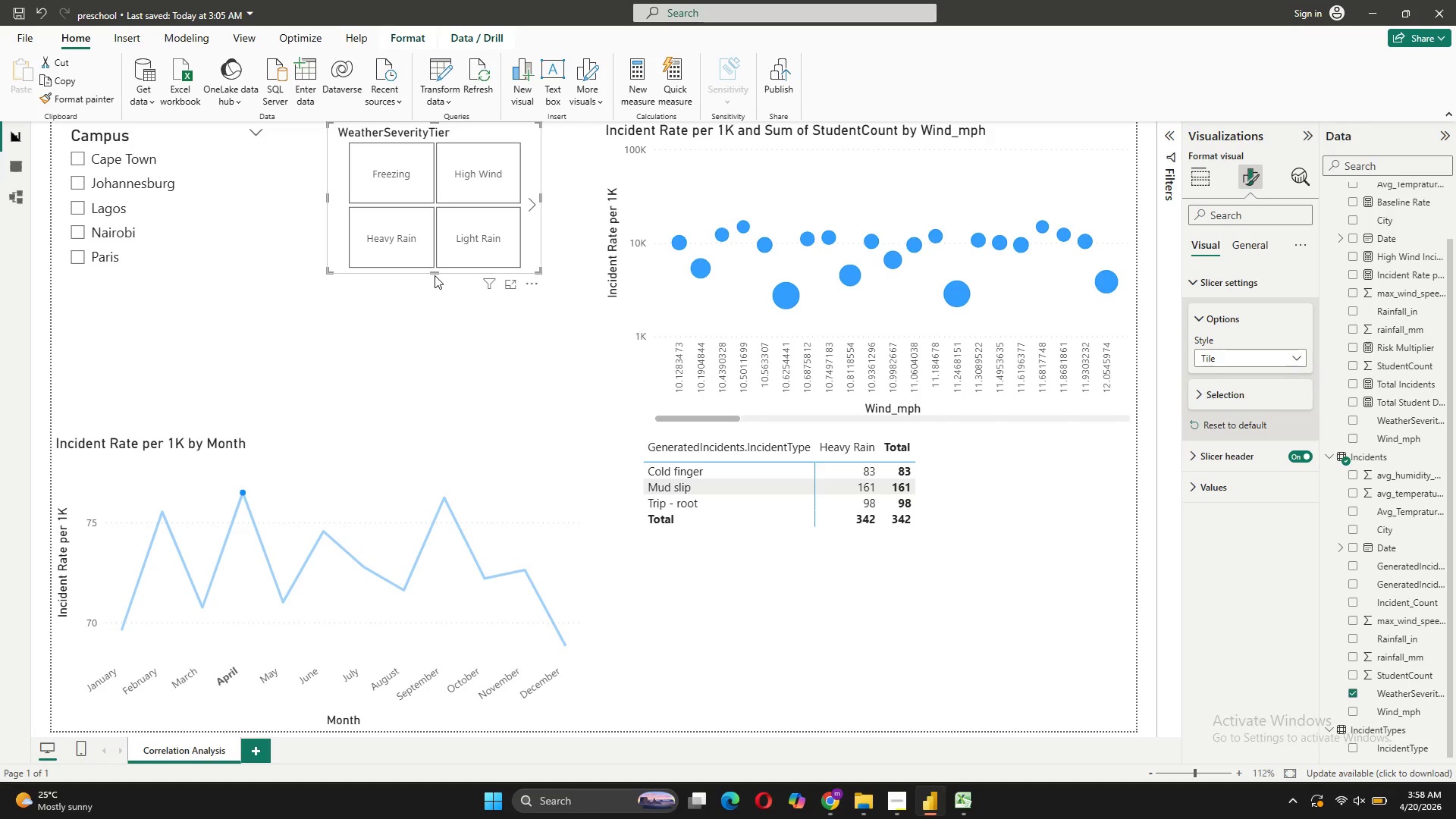 
left_click_drag(start_coordinate=[433, 271], to_coordinate=[457, 384])
 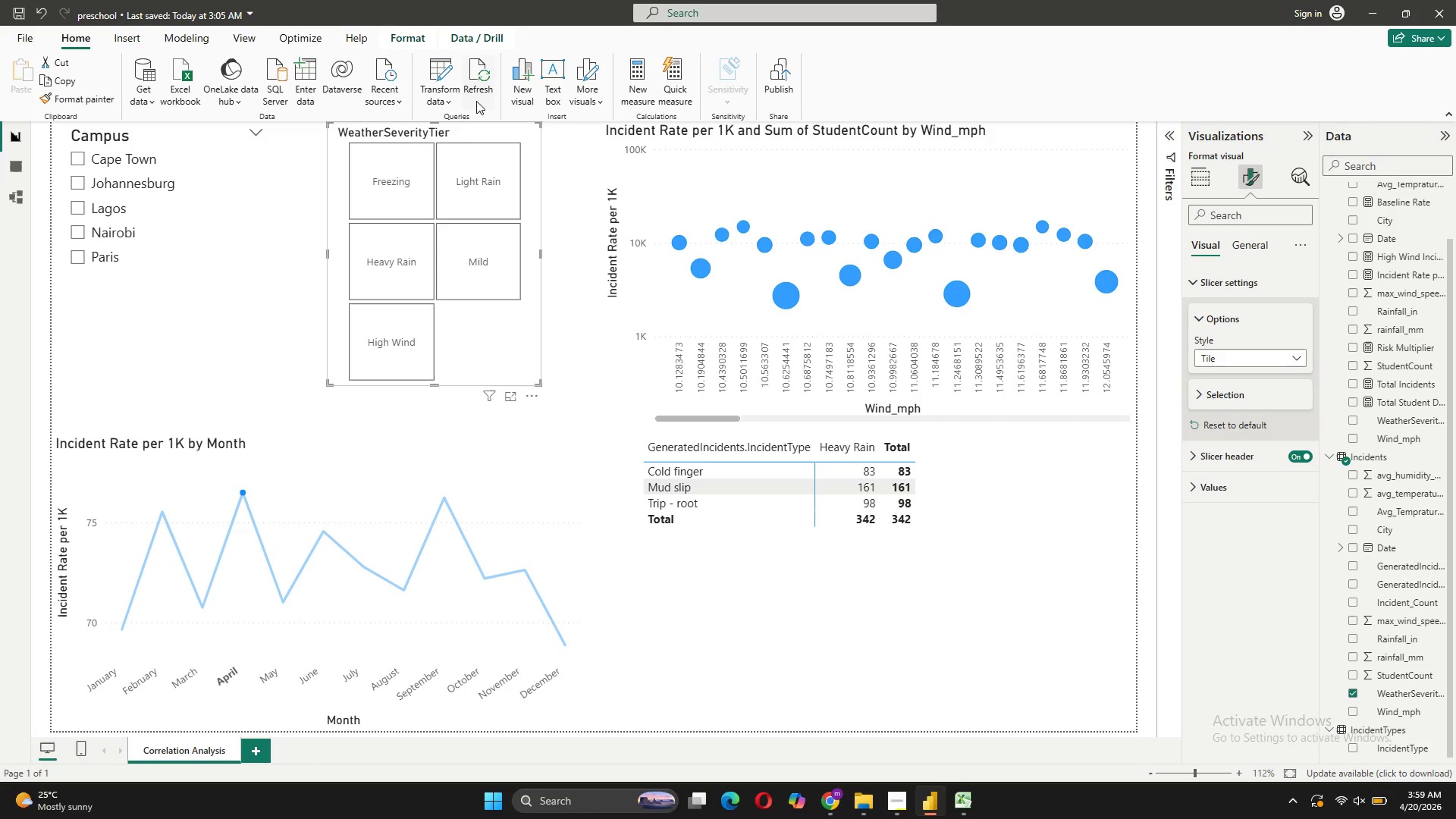 
mouse_move([454, 139])
 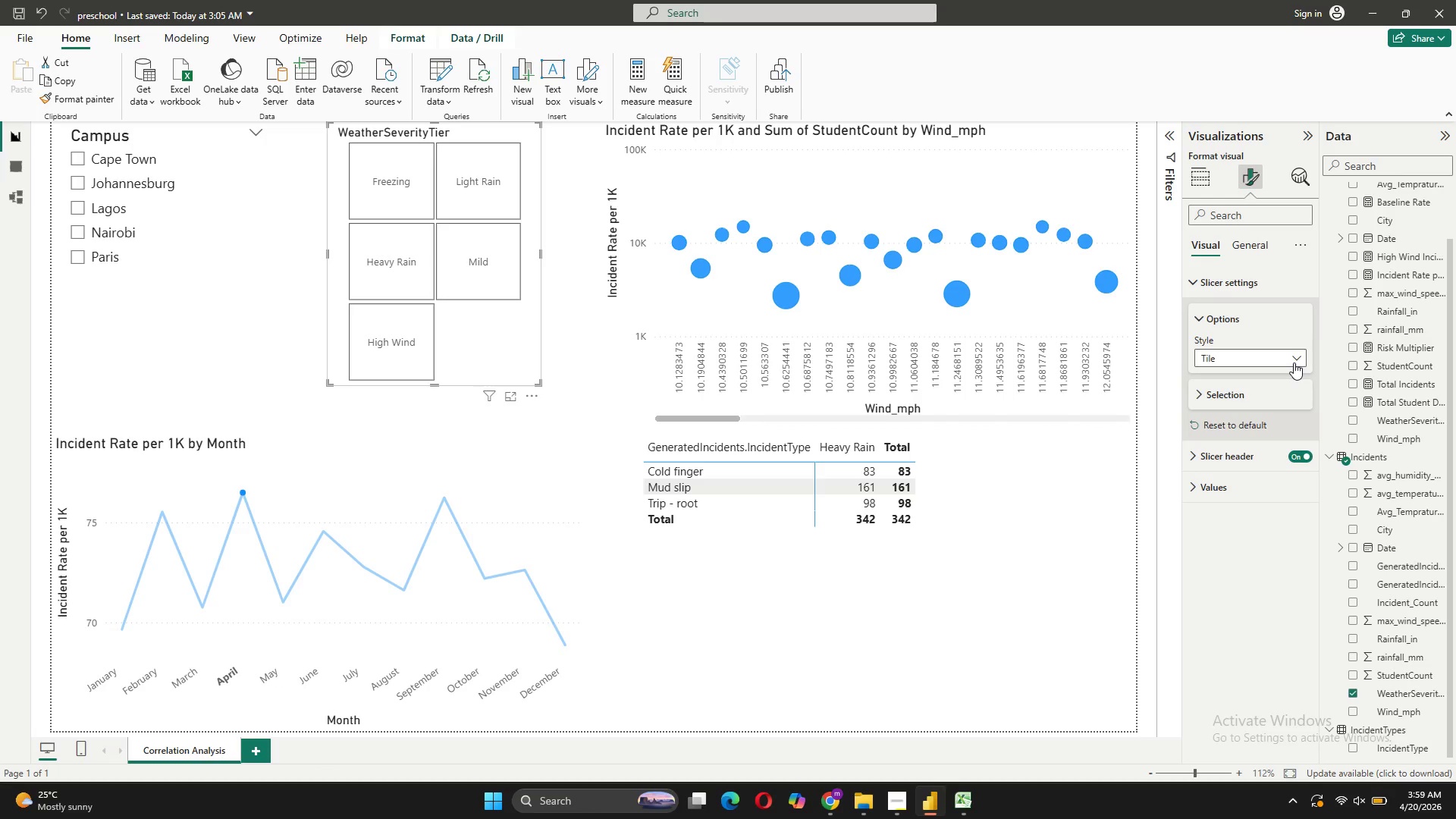 
wait(9.89)
 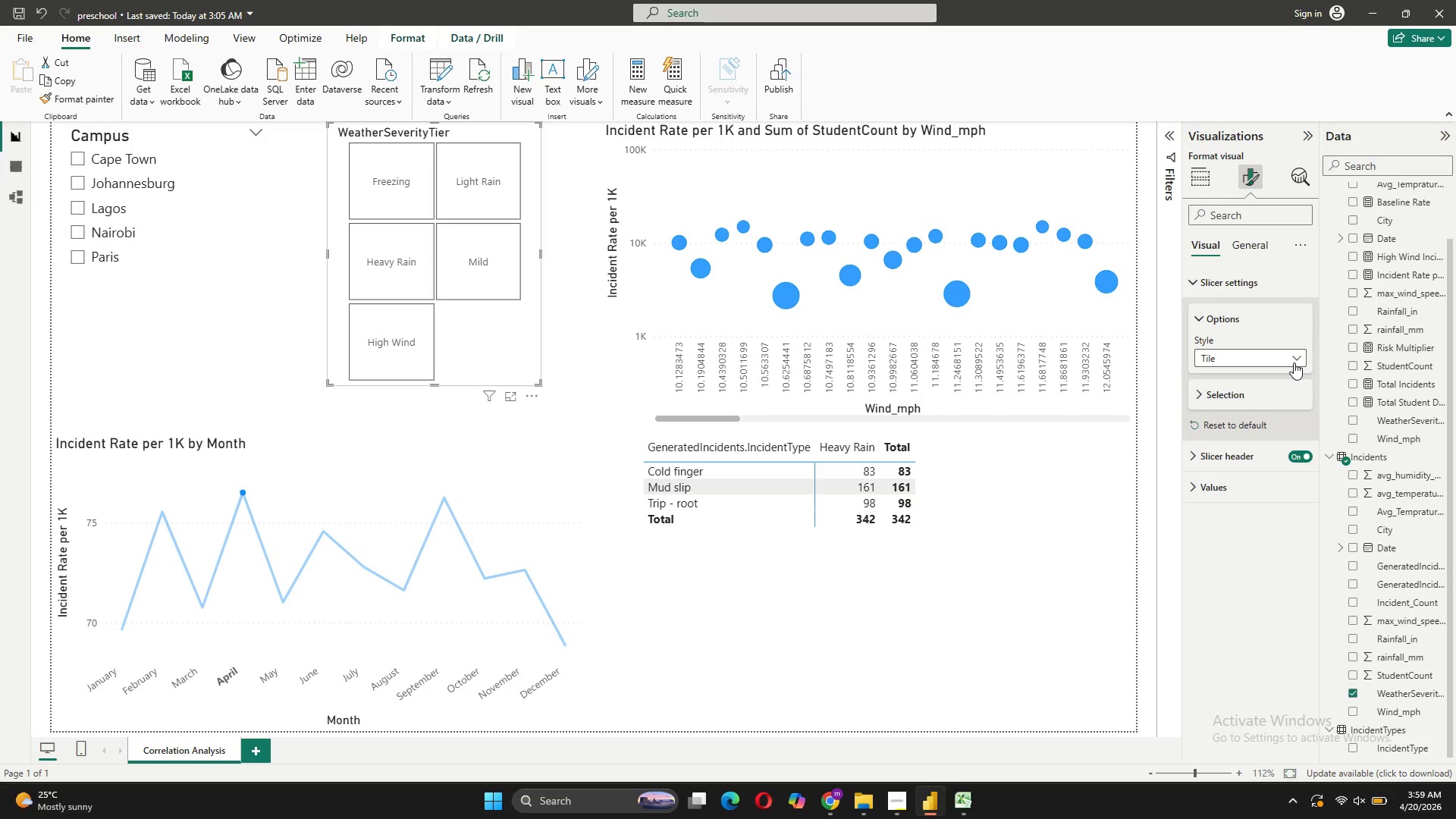 
left_click([394, 195])
 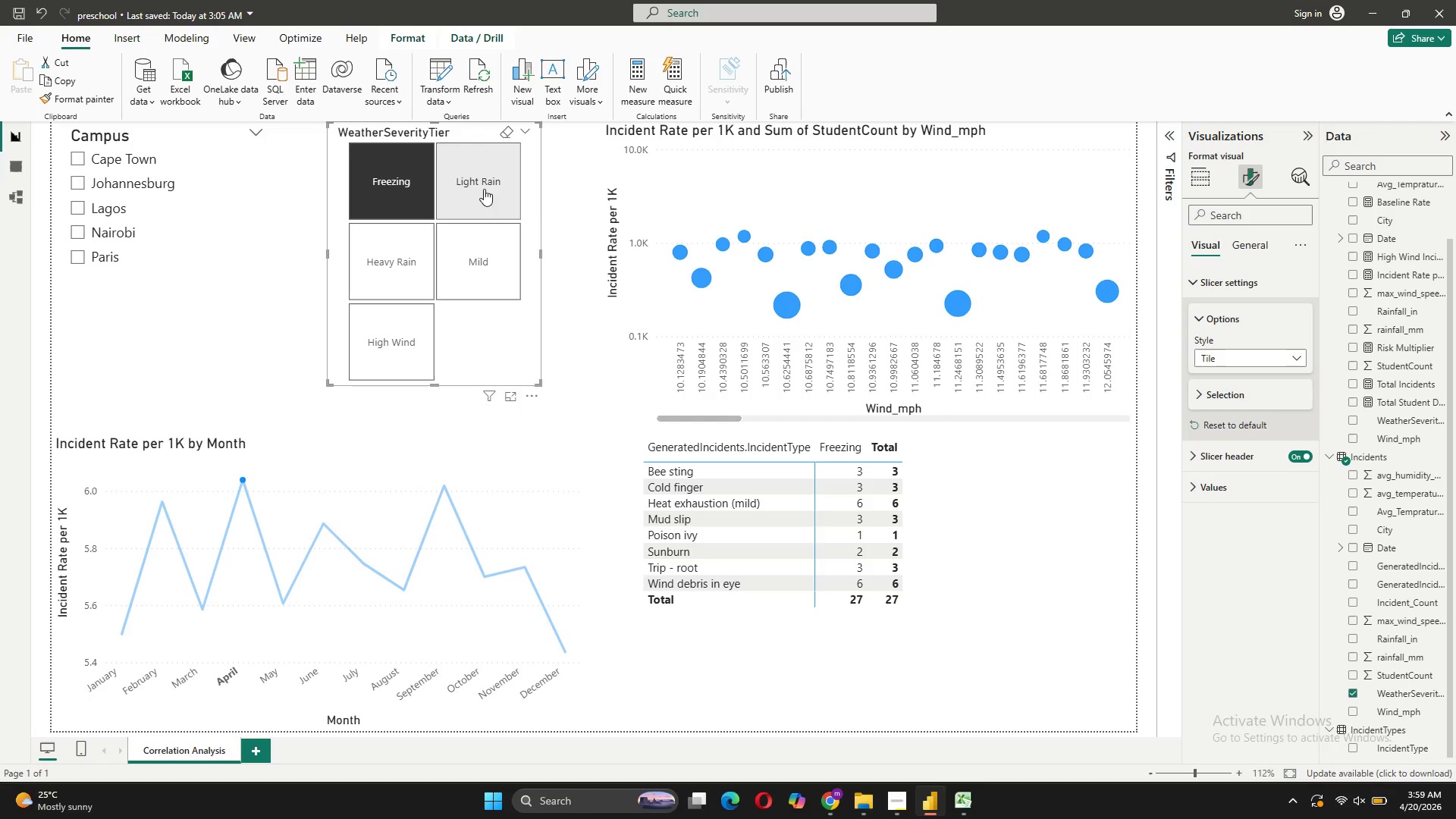 
left_click([484, 189])
 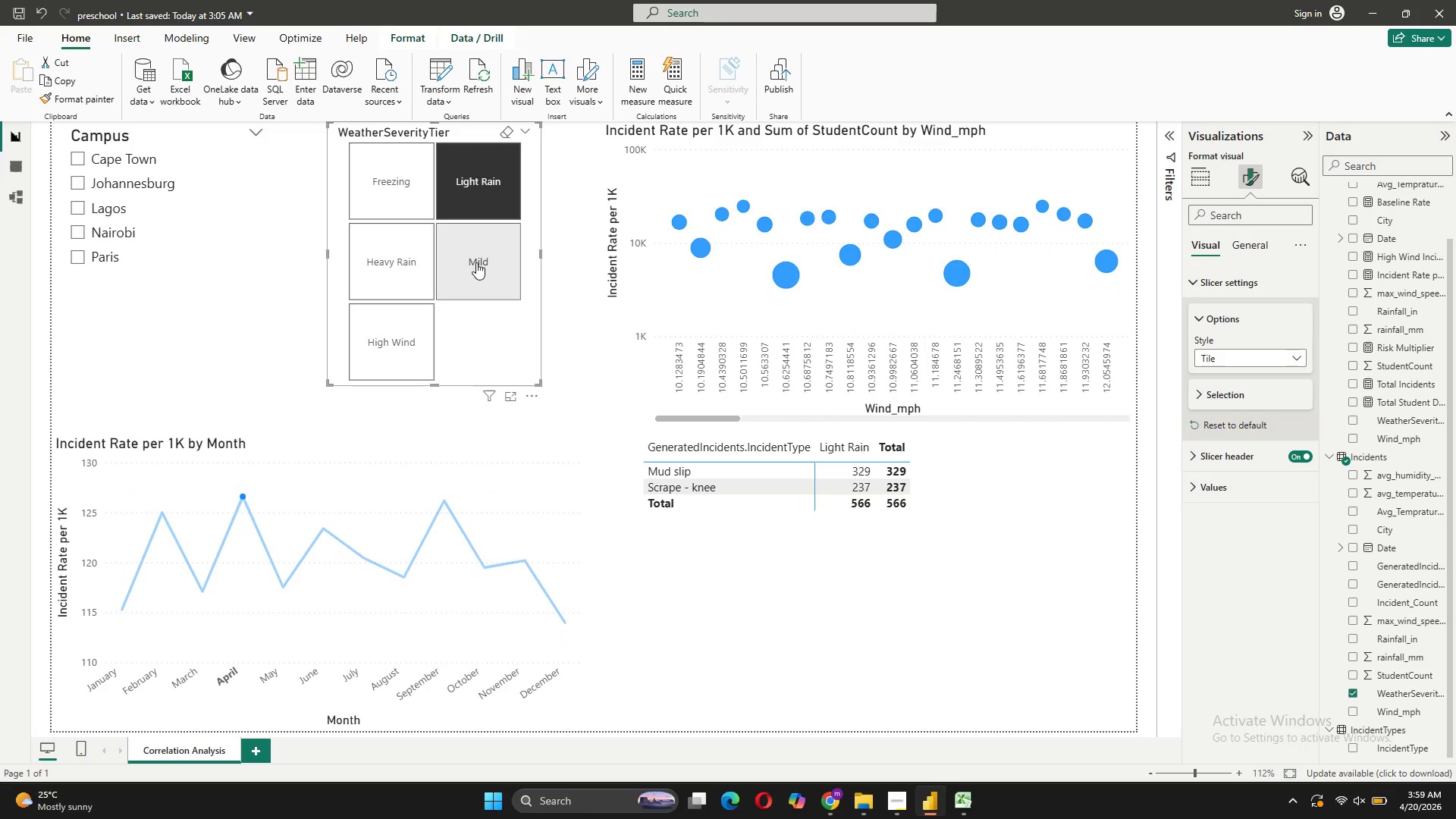 
left_click([476, 262])
 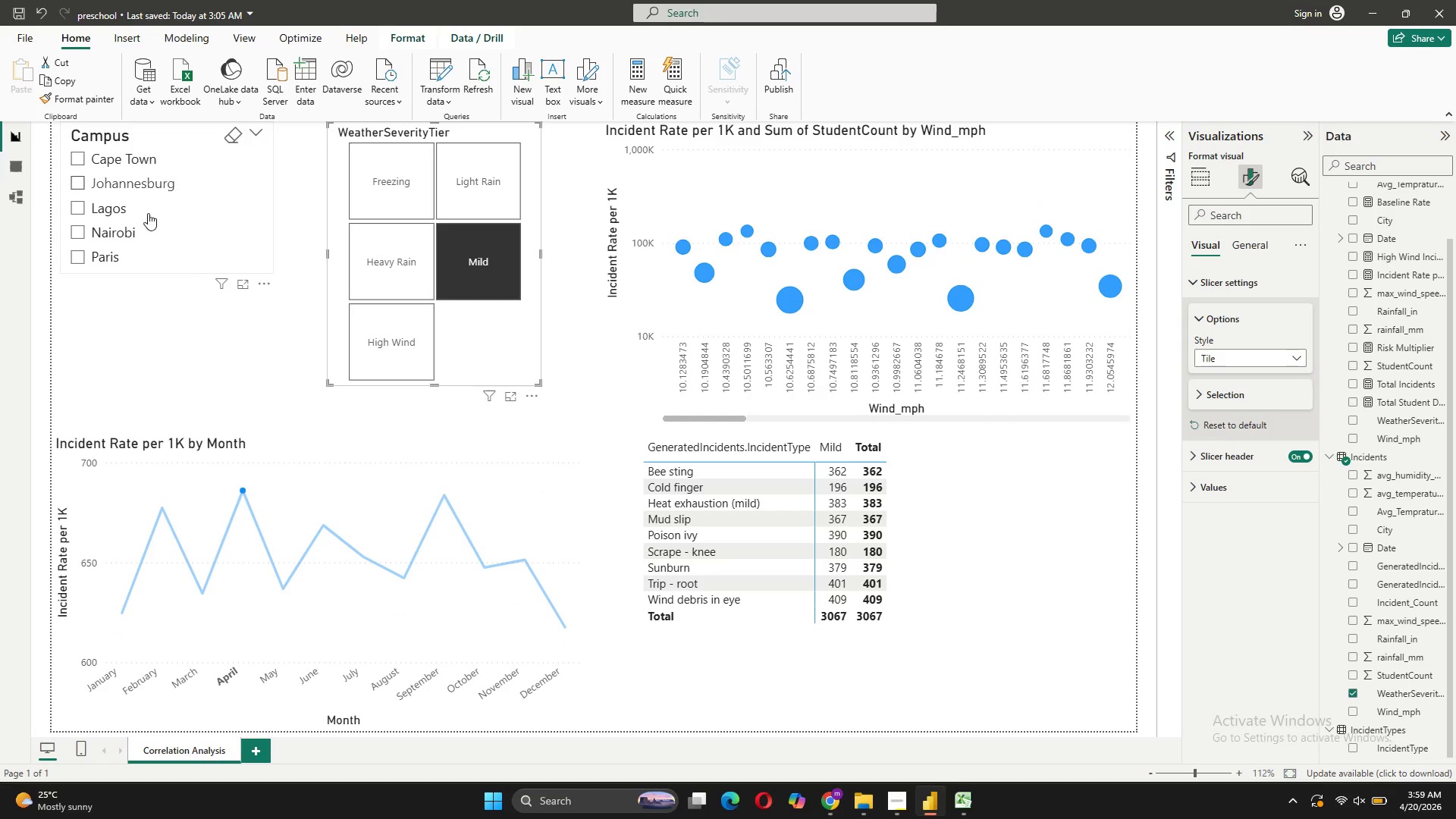 
scroll: coordinate [147, 232], scroll_direction: up, amount: 2.0
 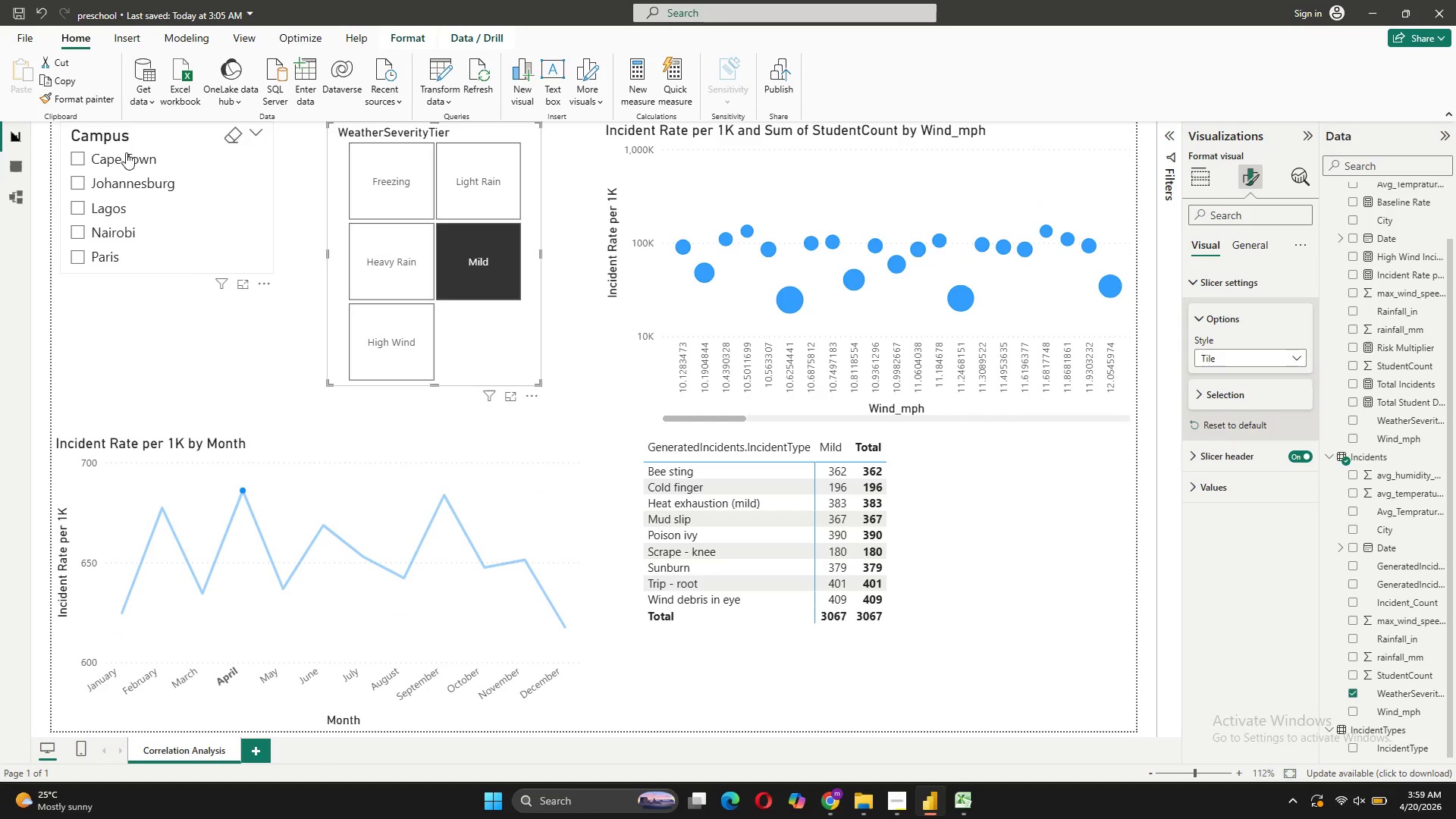 
left_click([120, 158])
 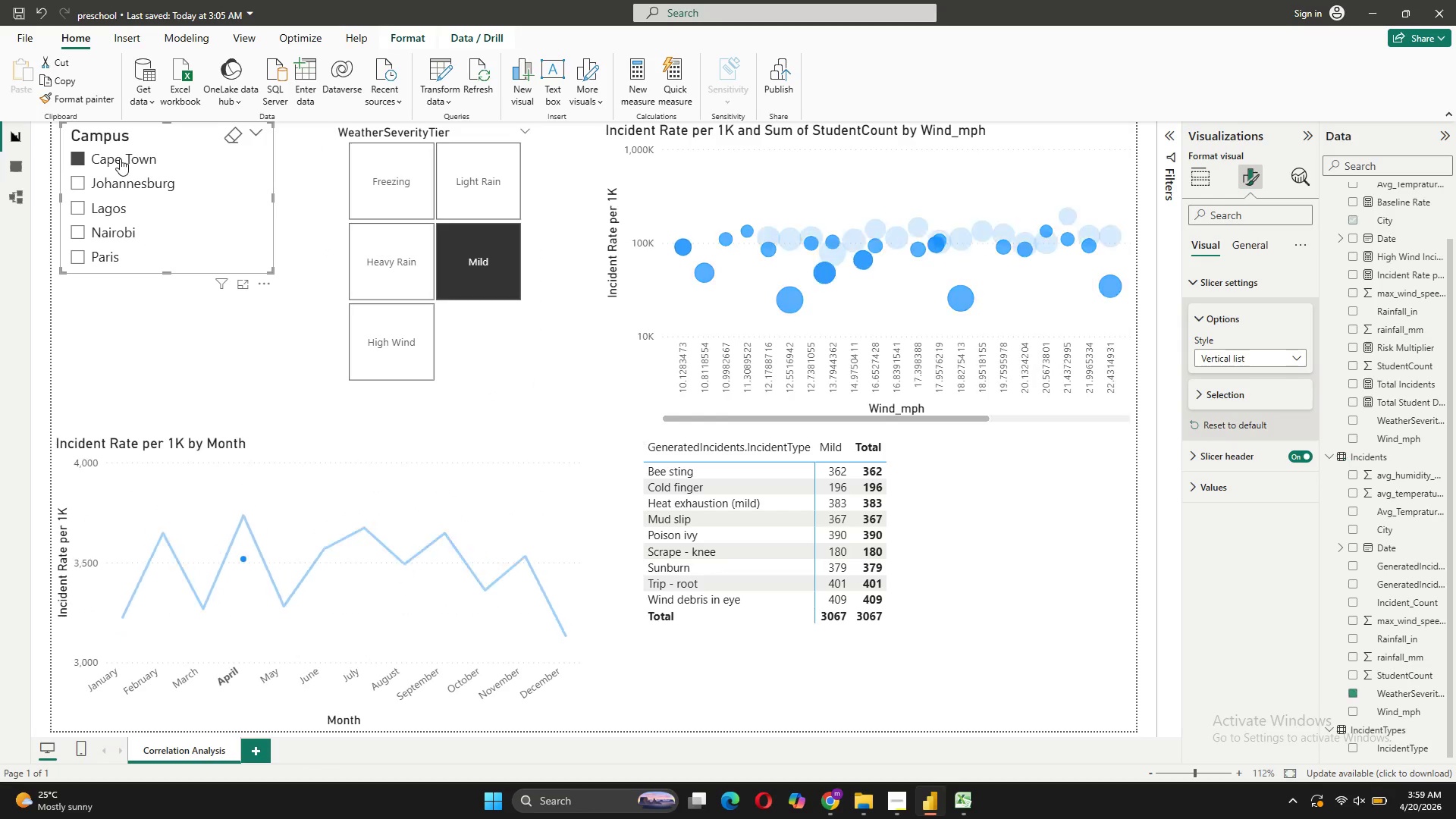 
left_click([120, 158])
 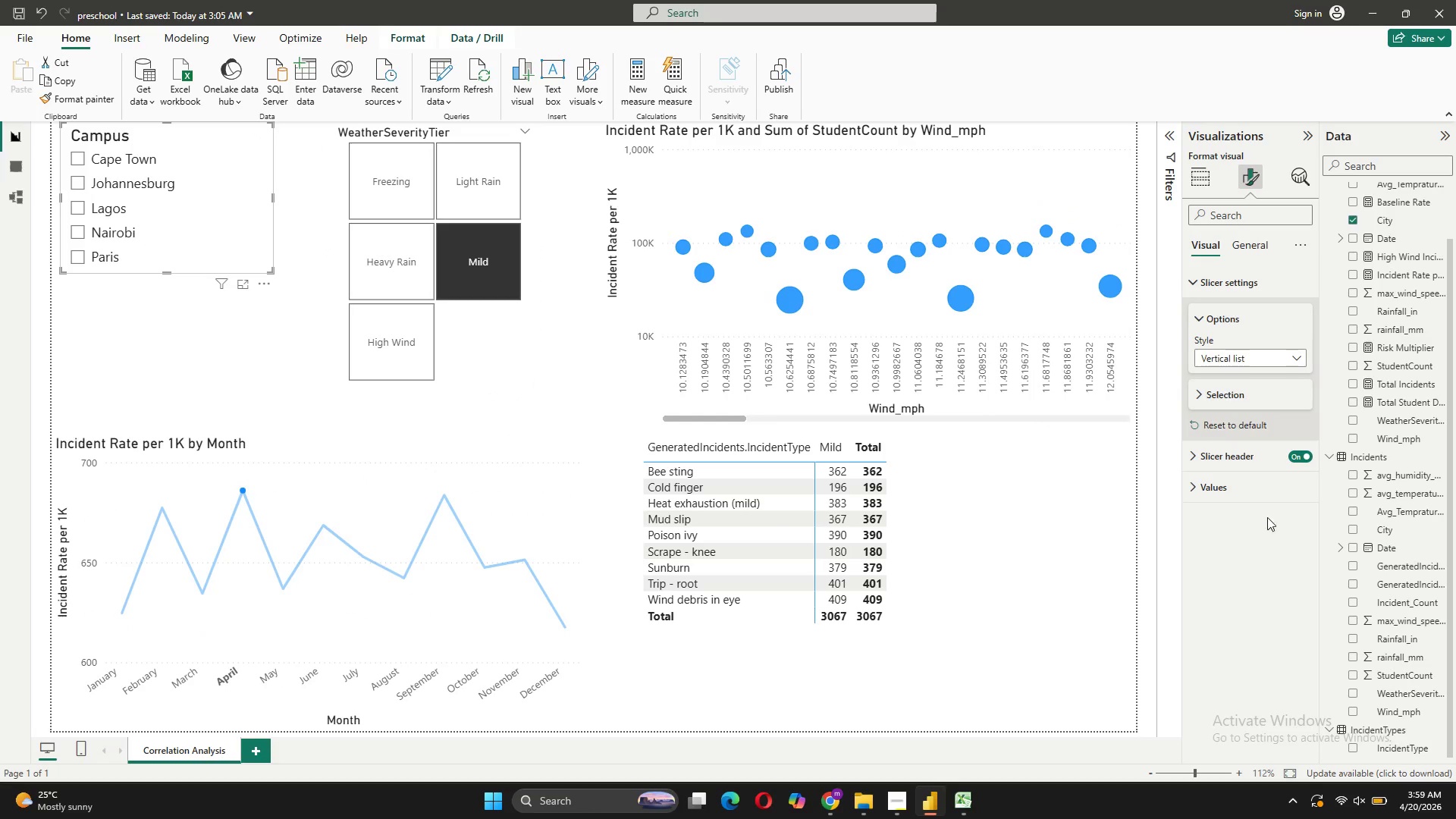 
left_click([474, 263])
 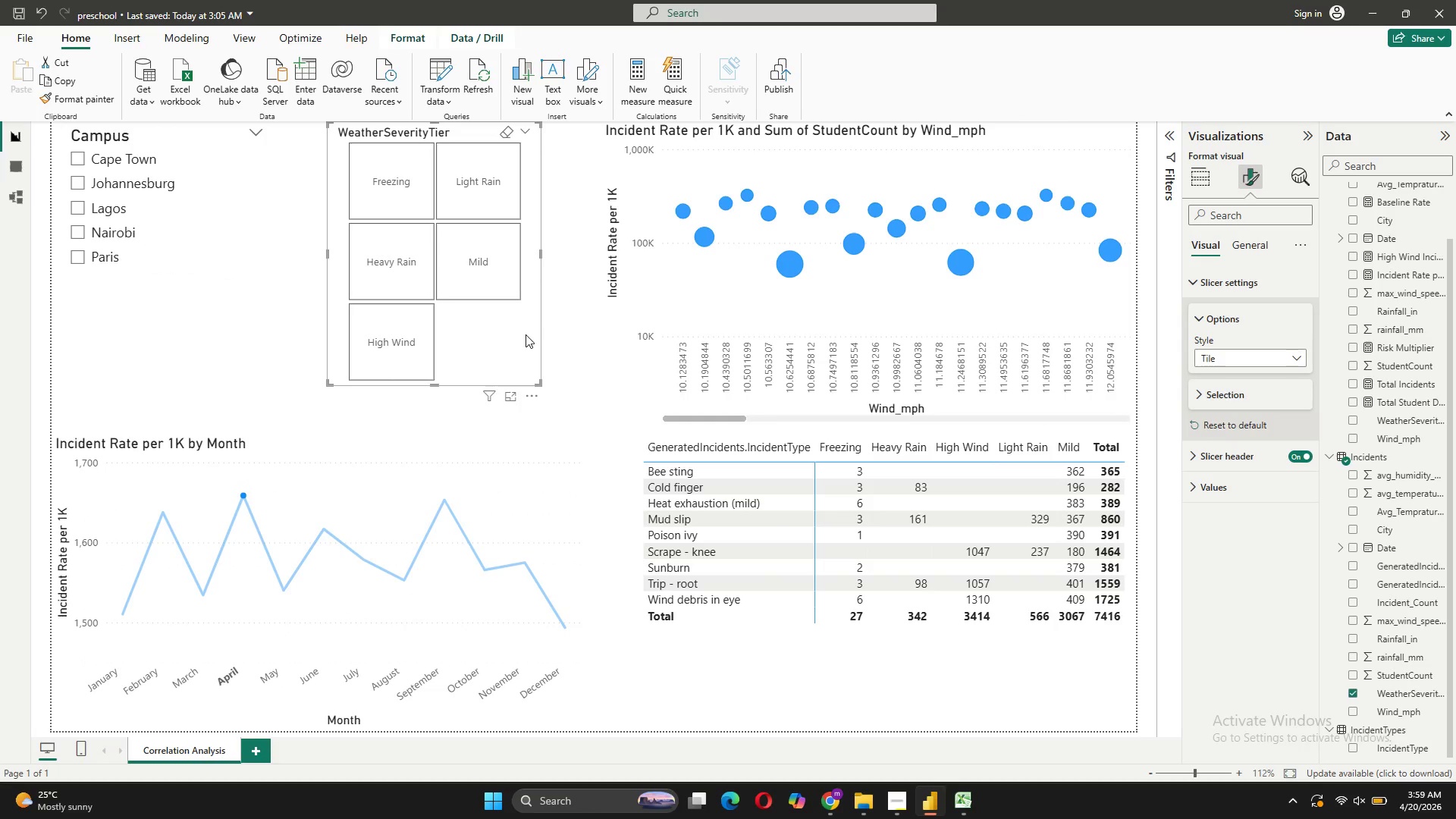 
left_click([526, 370])
 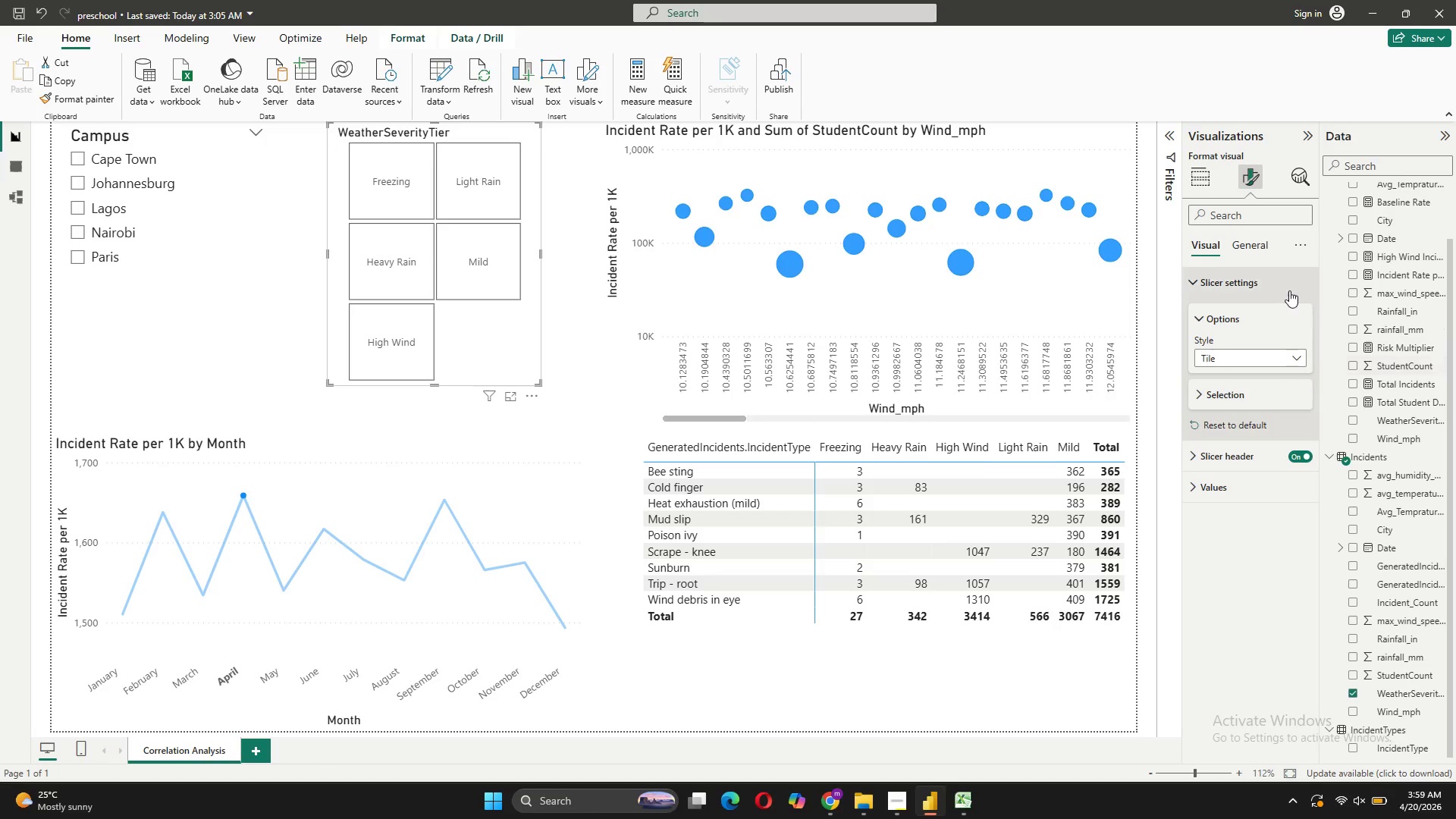 
left_click([1264, 244])
 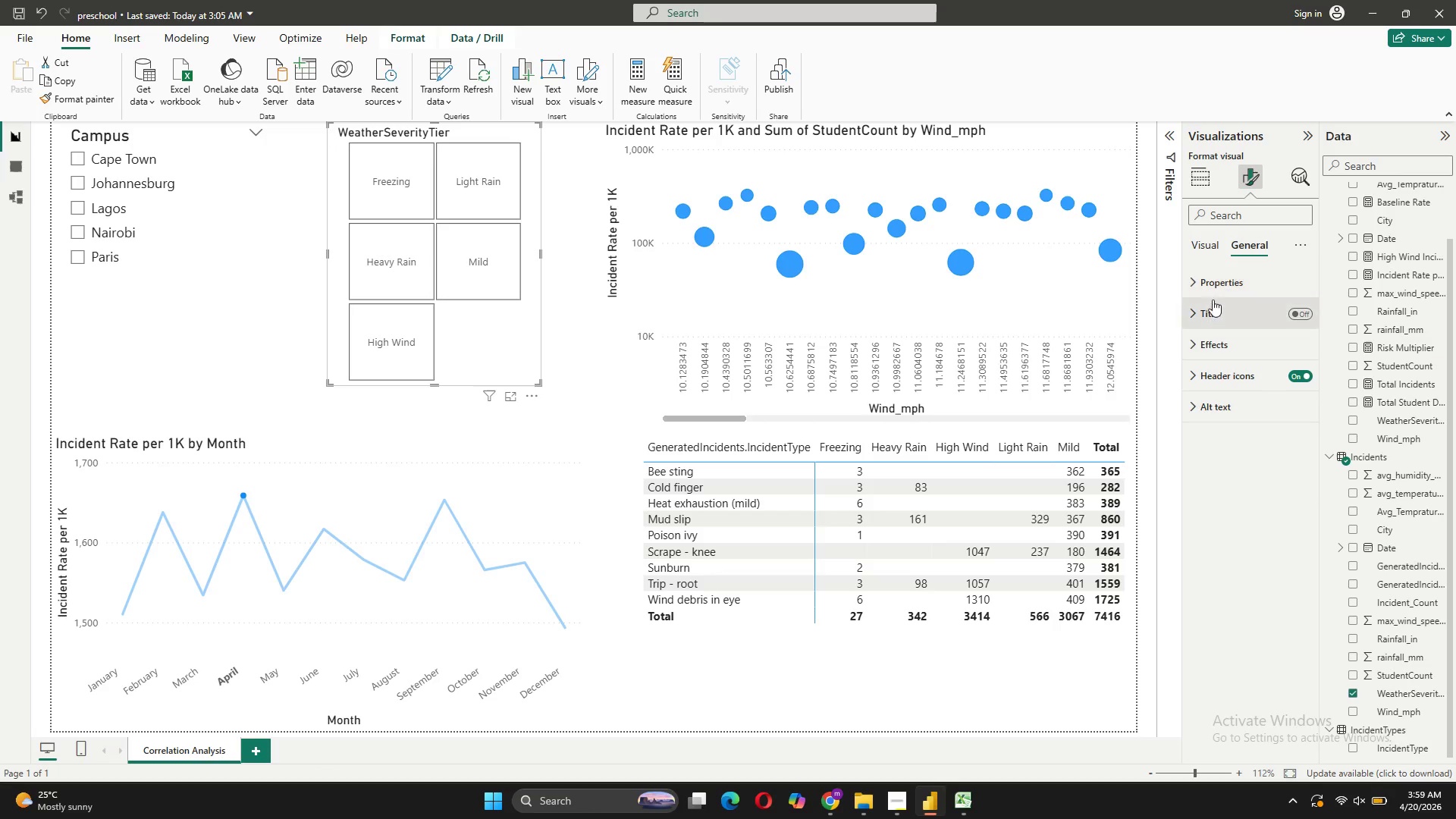 
left_click([1217, 247])
 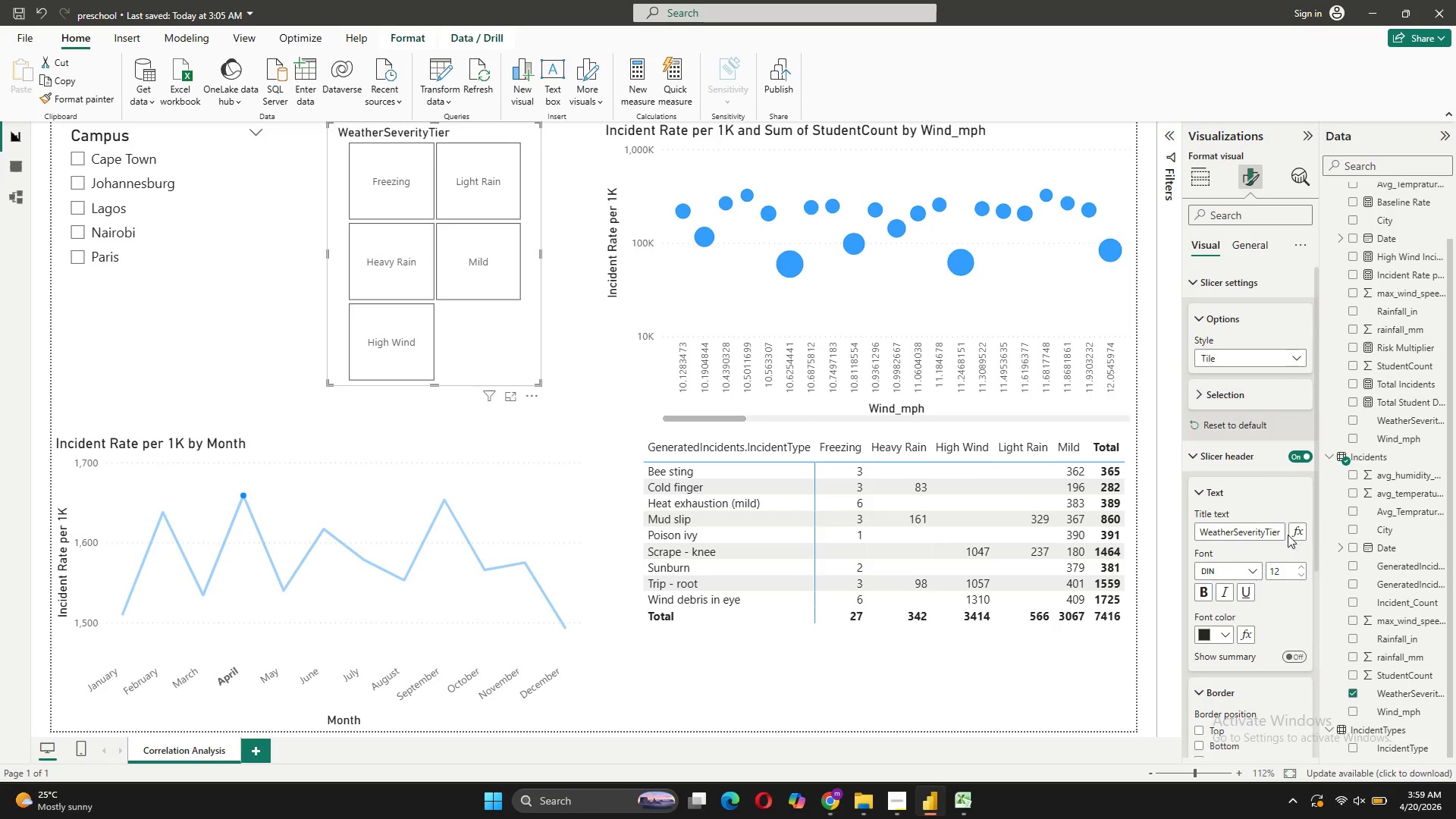 
left_click([1233, 533])
 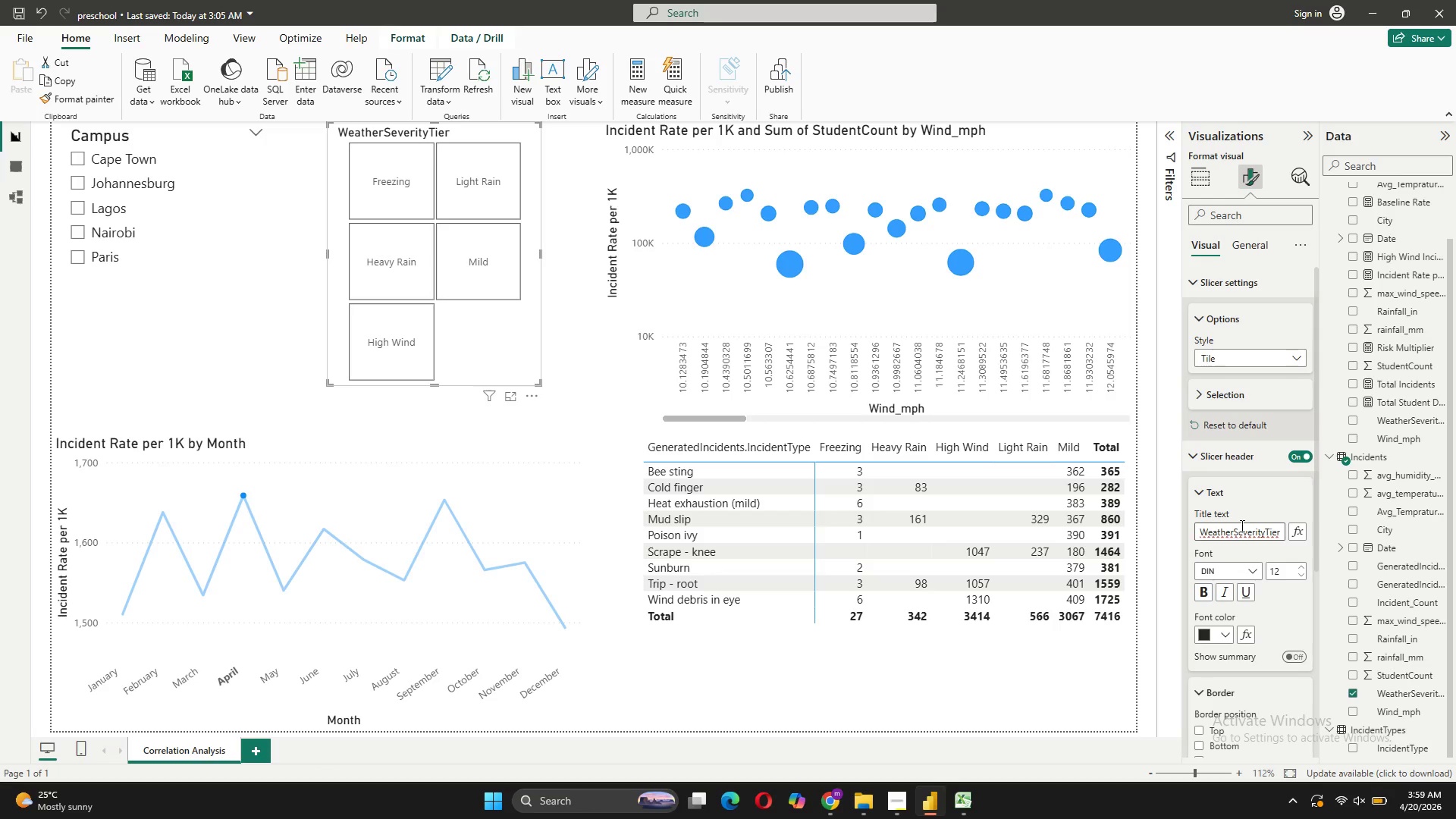 
key(Space)
 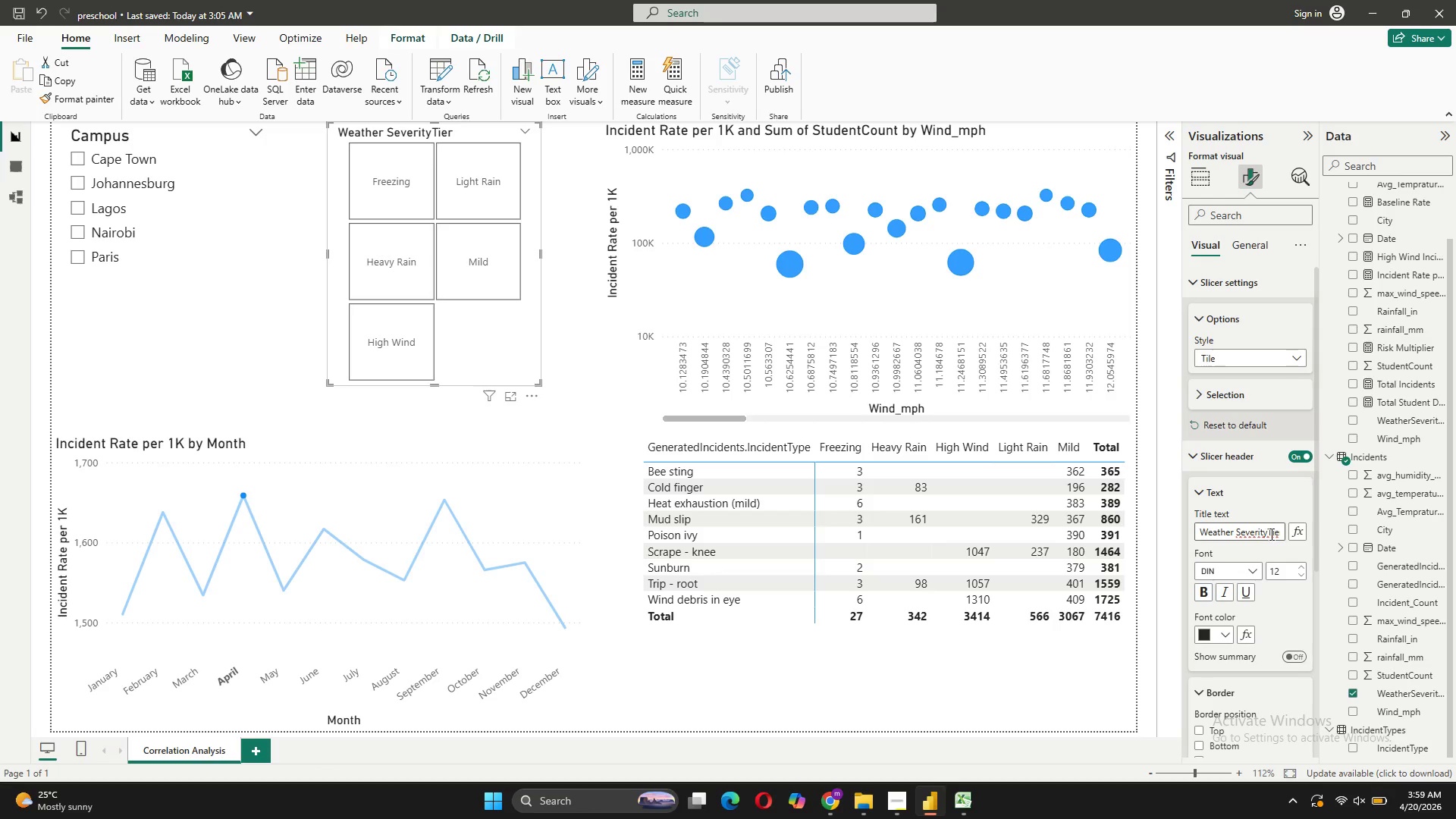 
left_click([1270, 535])
 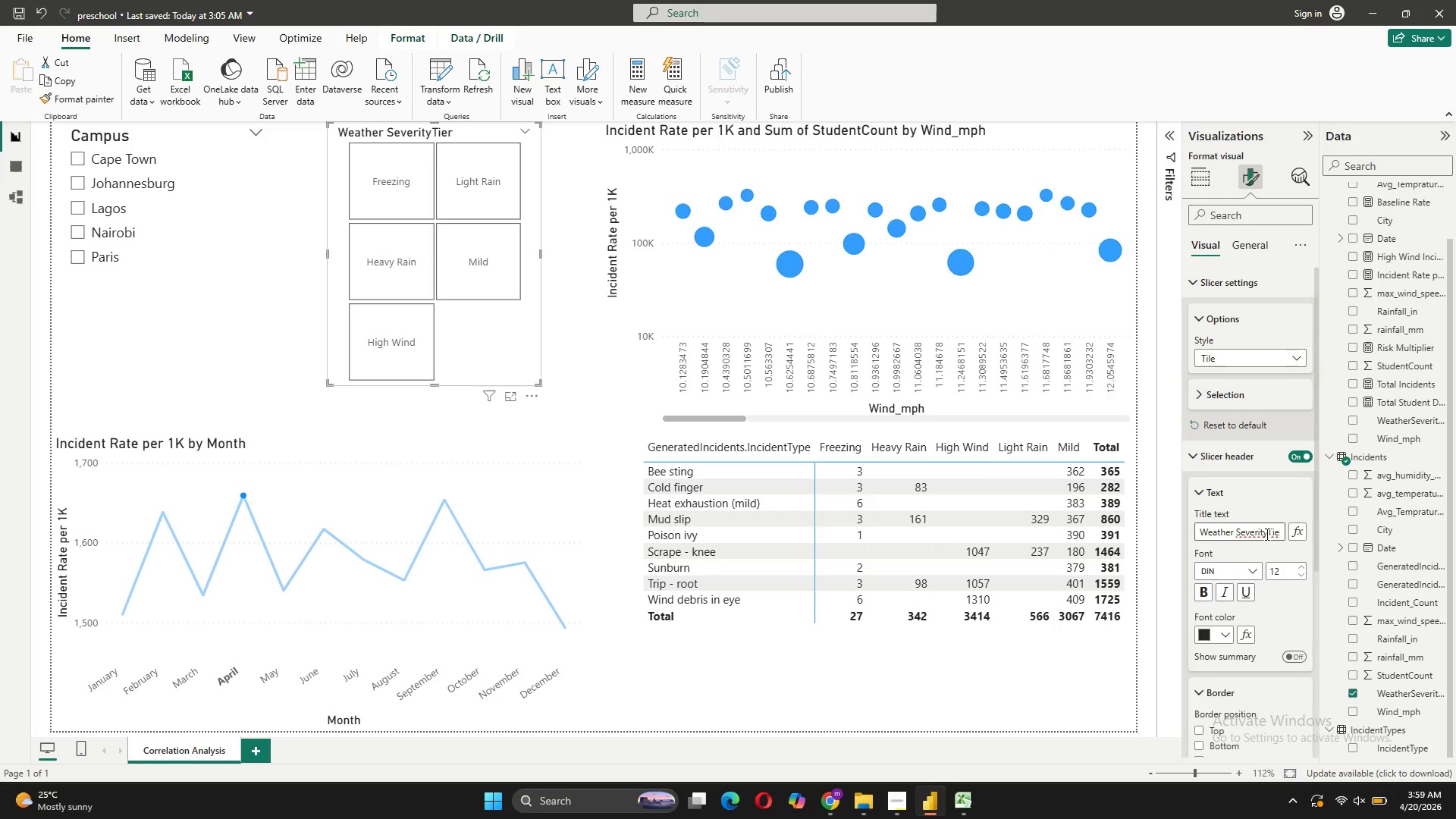 
left_click([1266, 534])
 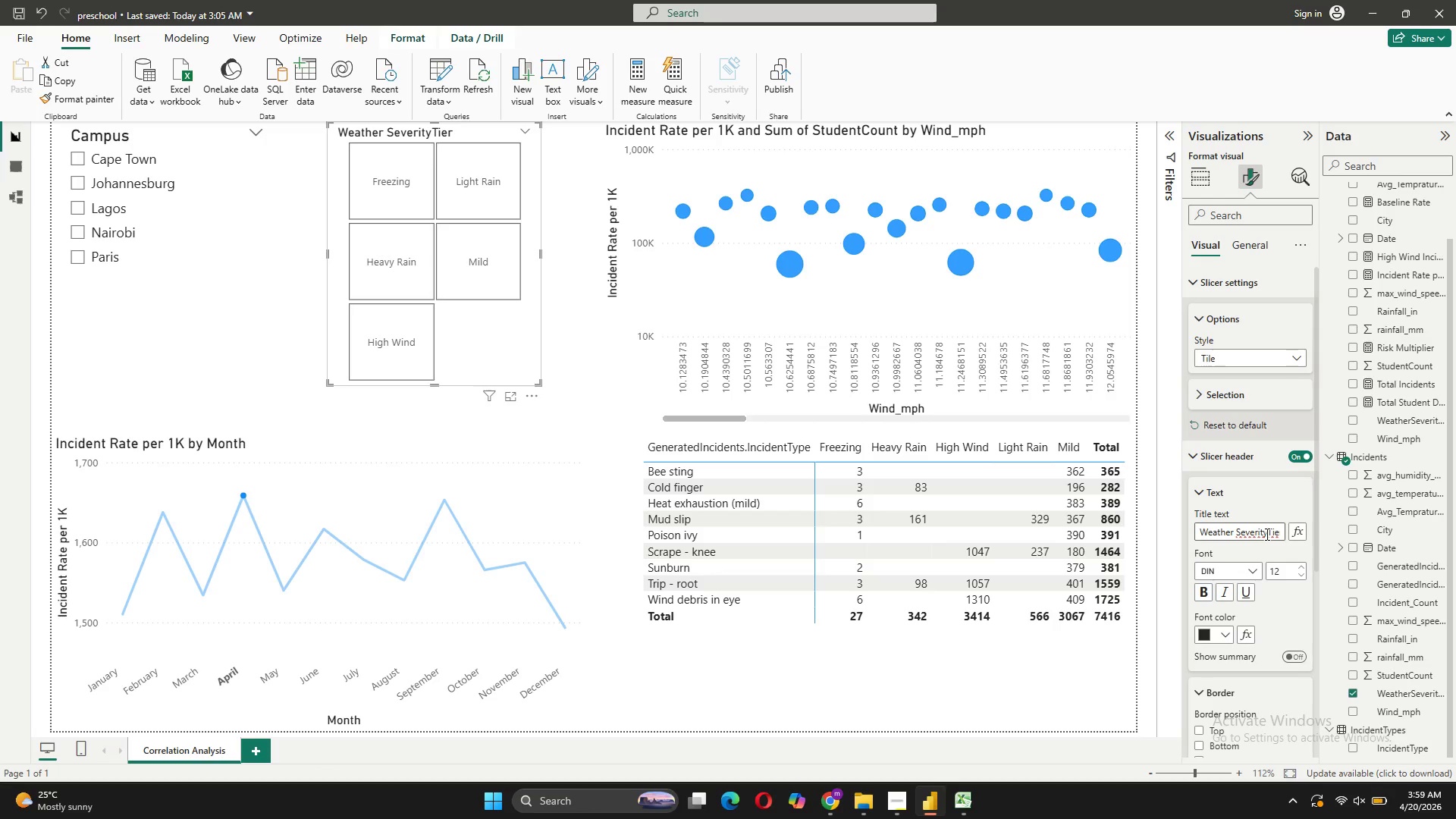 
key(Space)
 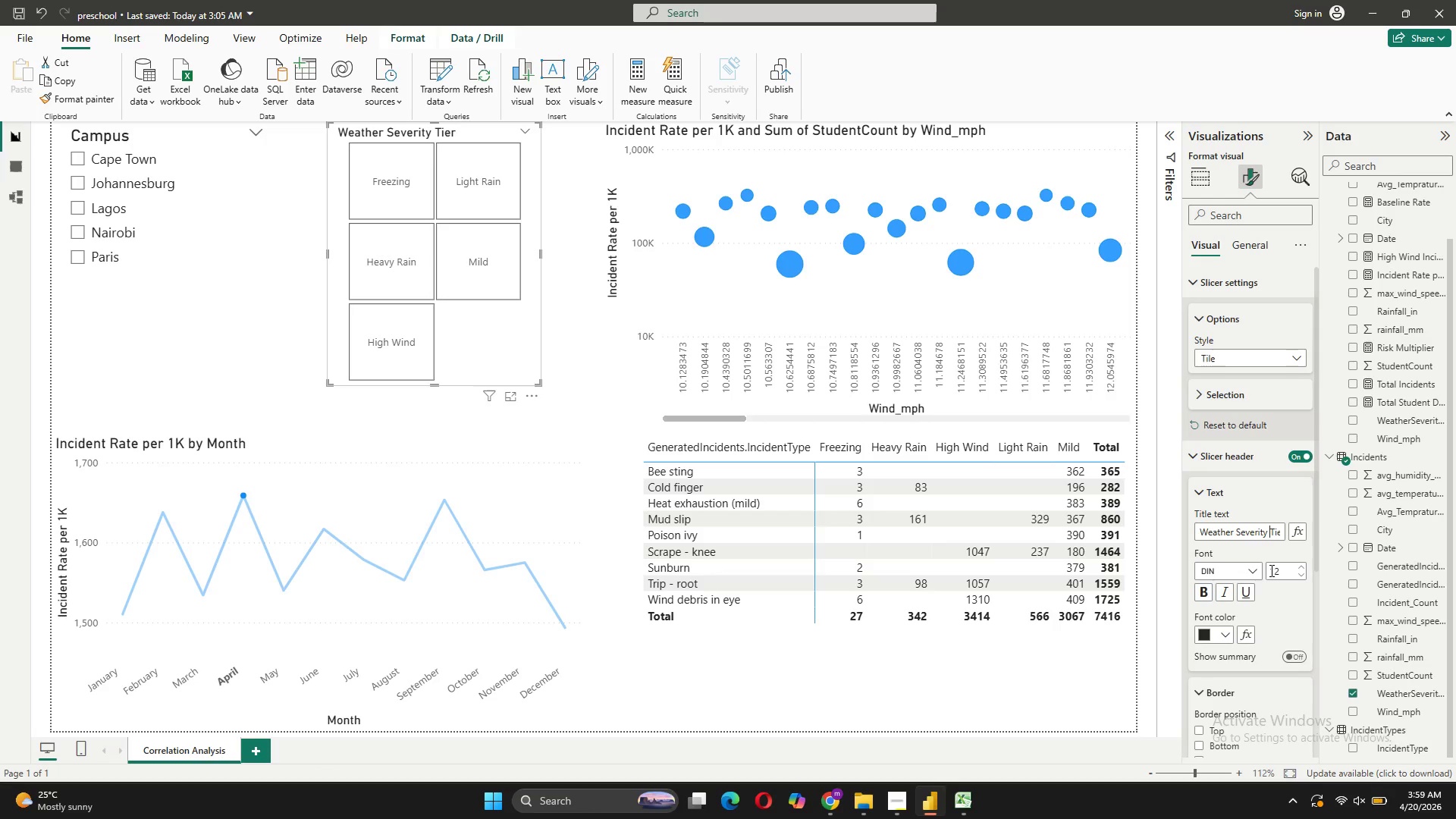 
key(Enter)
 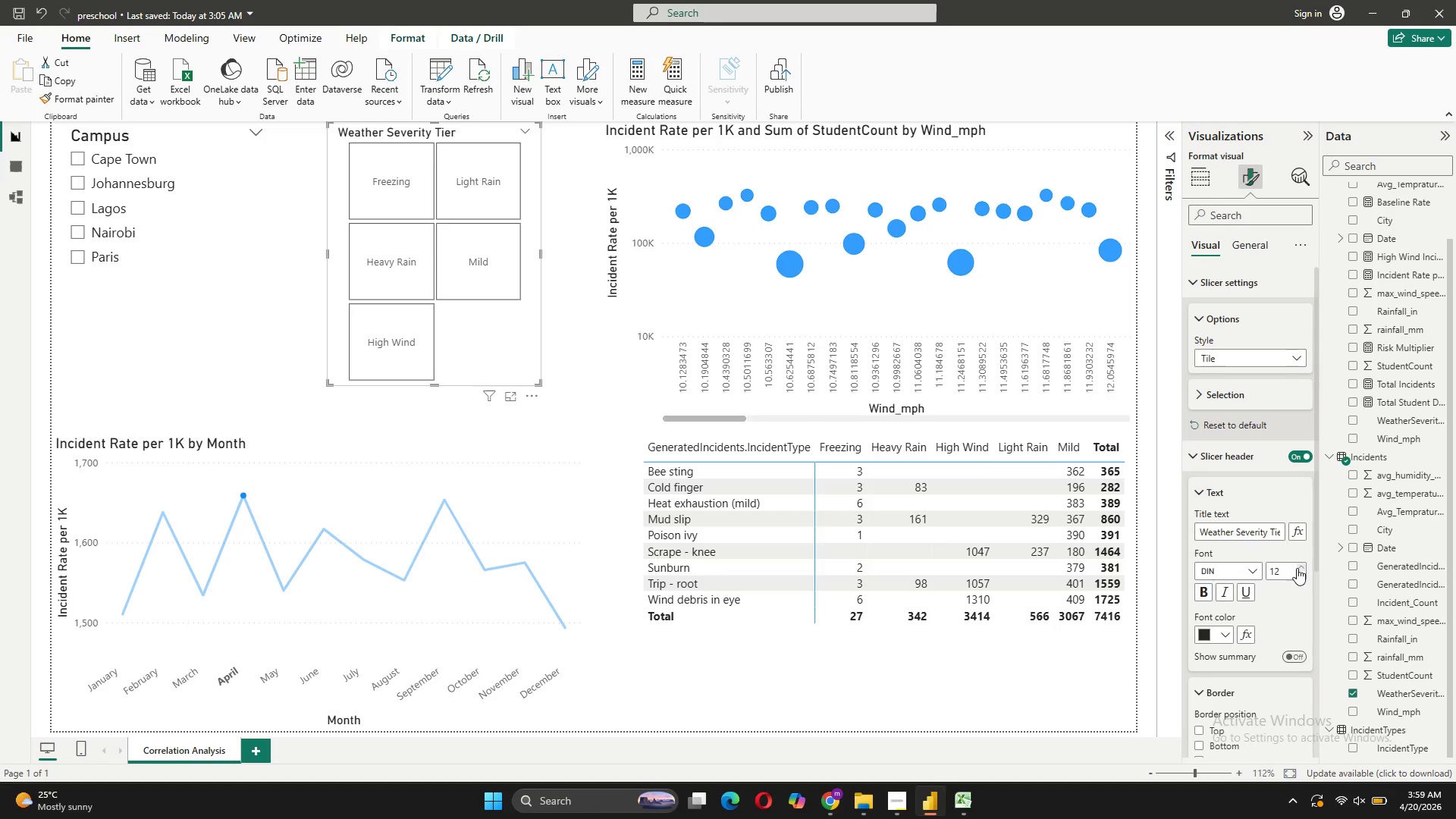 
double_click([1298, 566])
 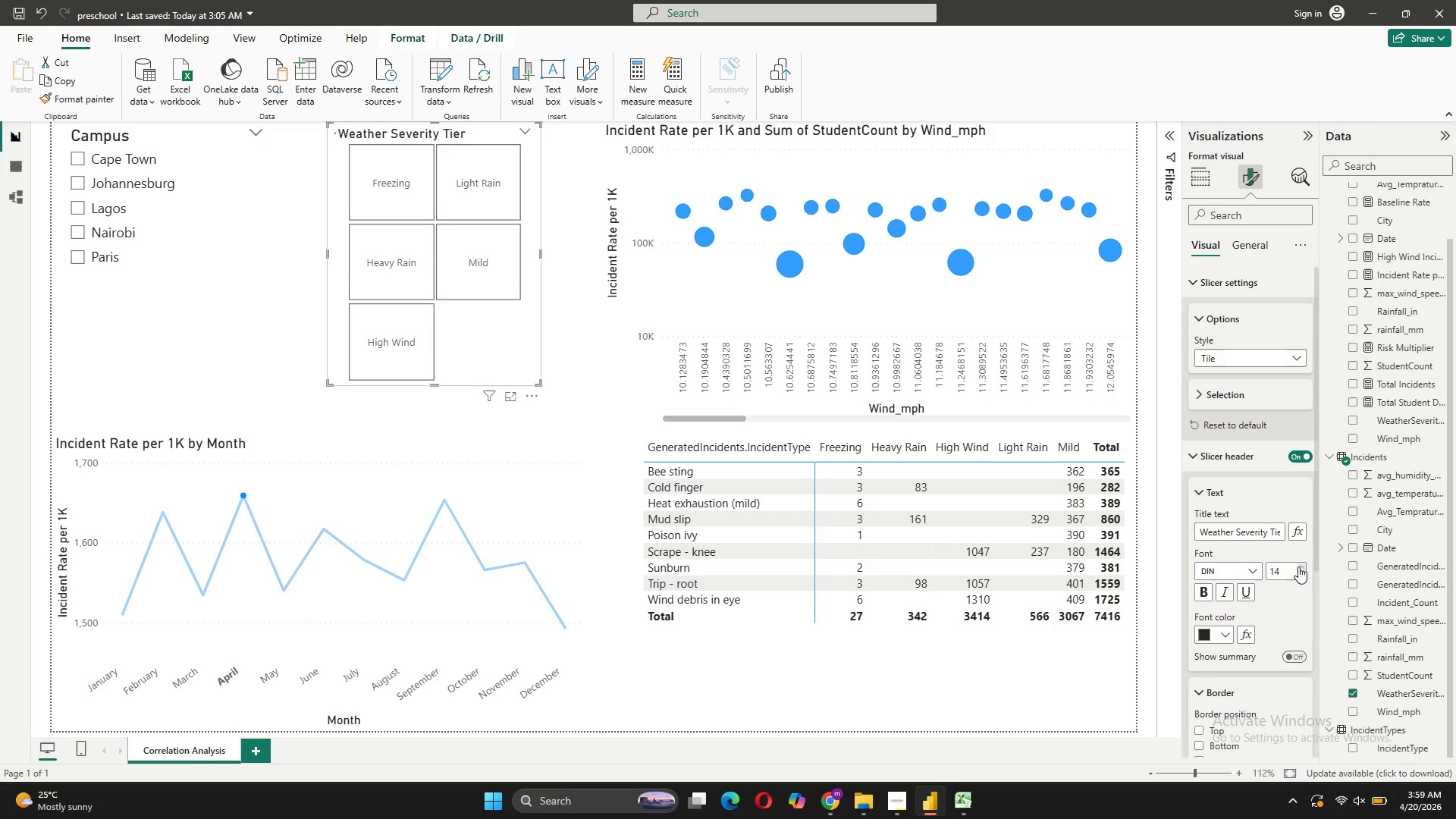 
triple_click([1298, 566])
 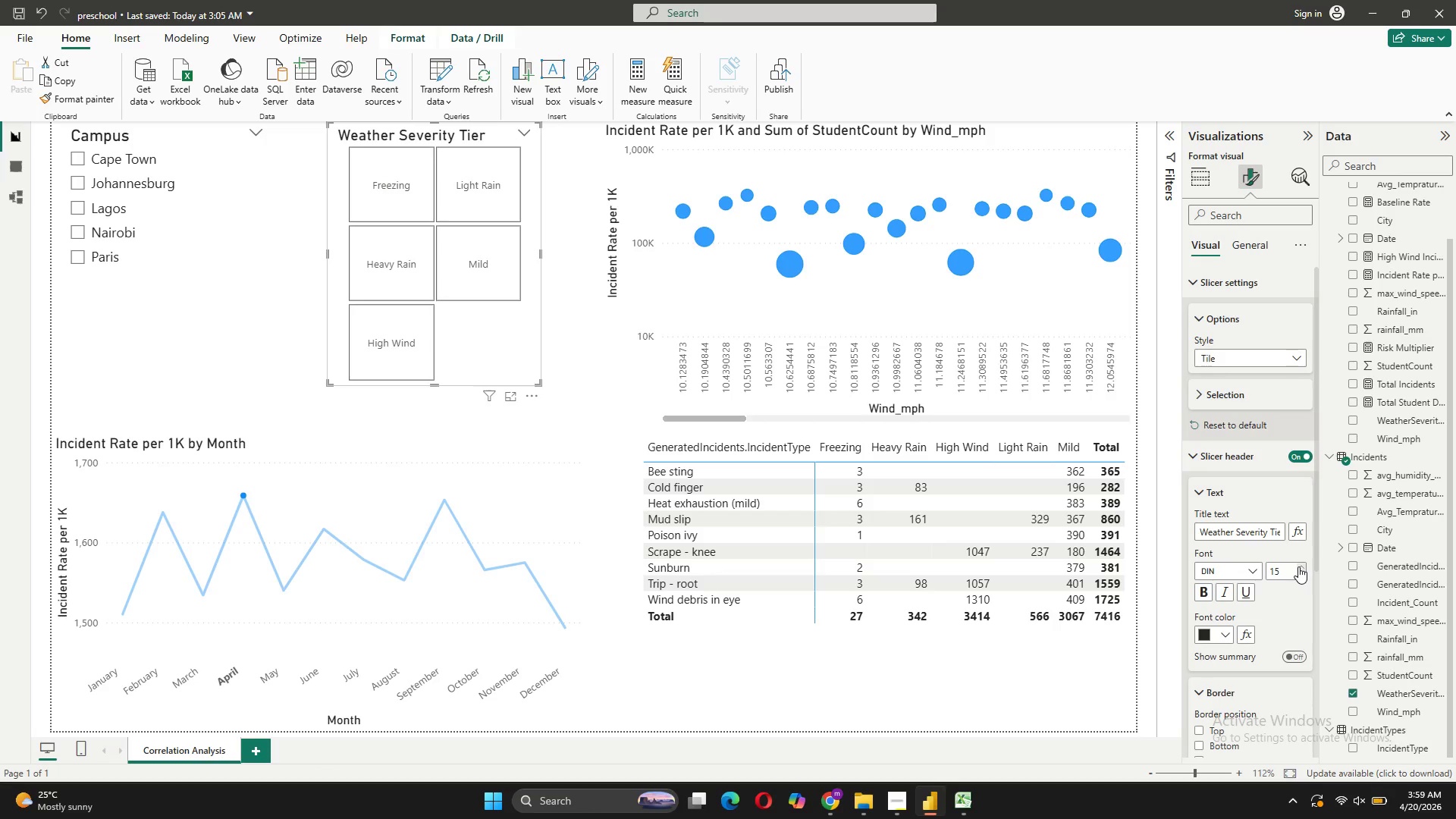 
left_click([1298, 566])
 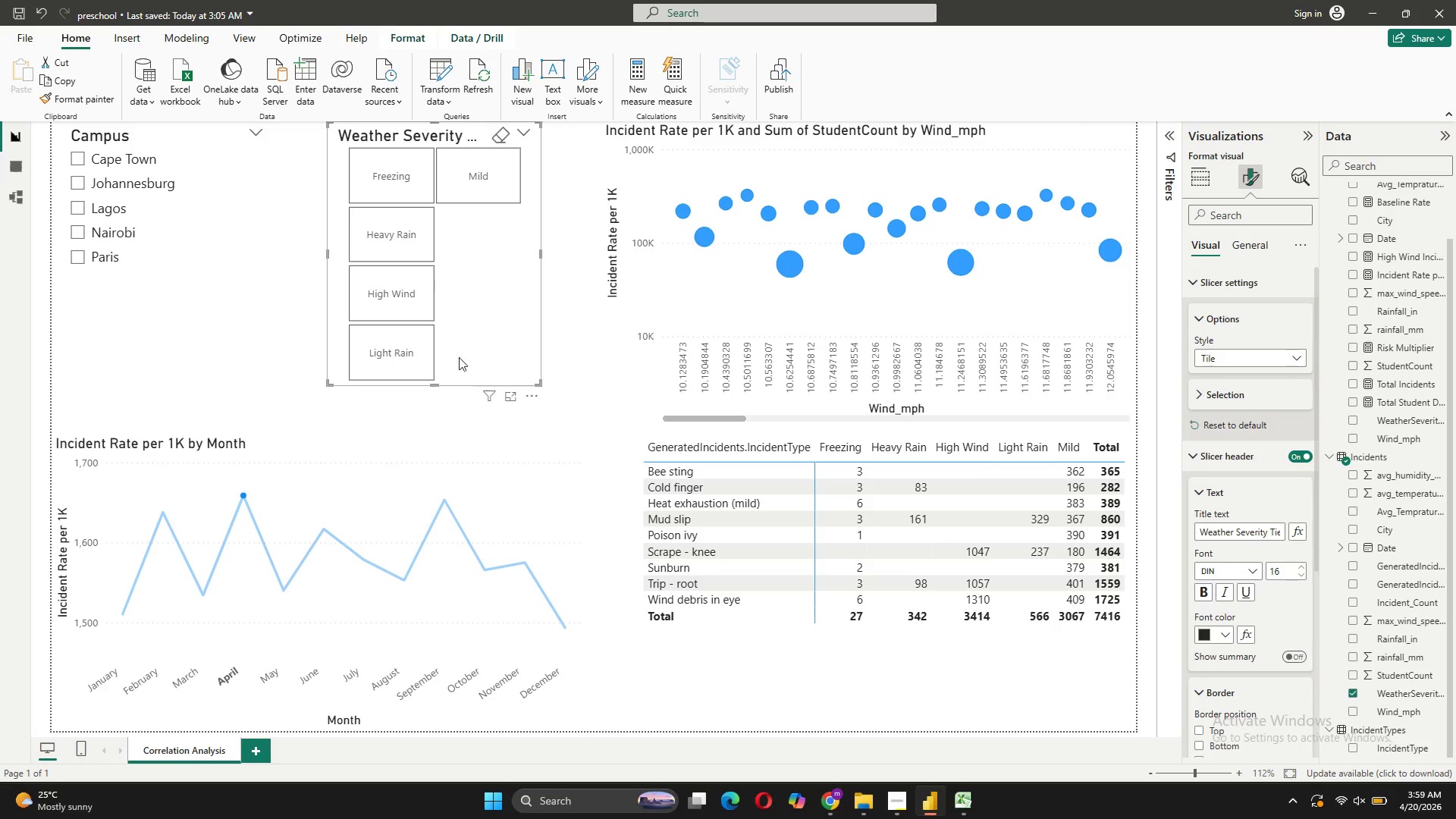 
left_click_drag(start_coordinate=[435, 381], to_coordinate=[438, 417])
 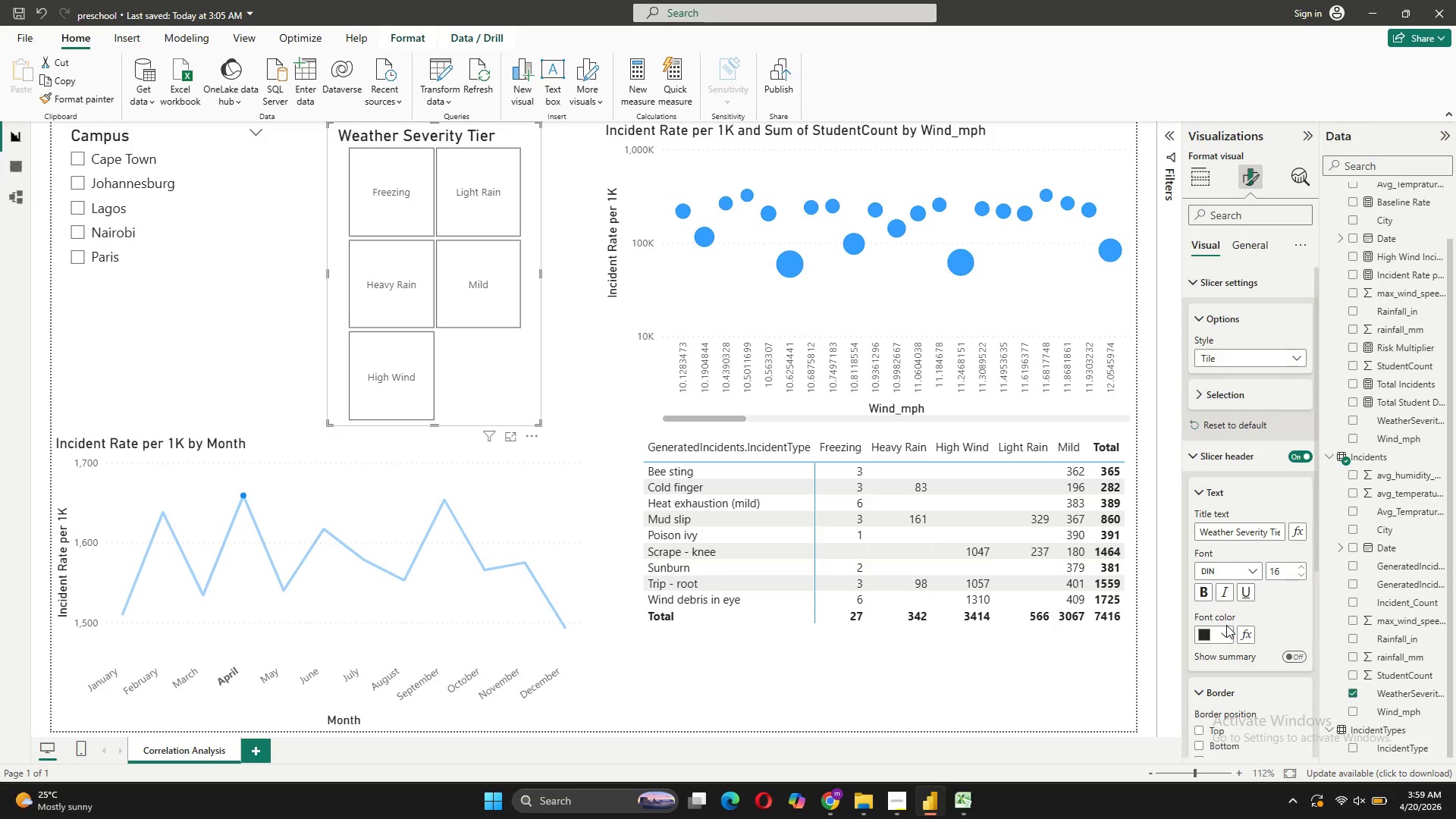 
left_click([569, 378])
 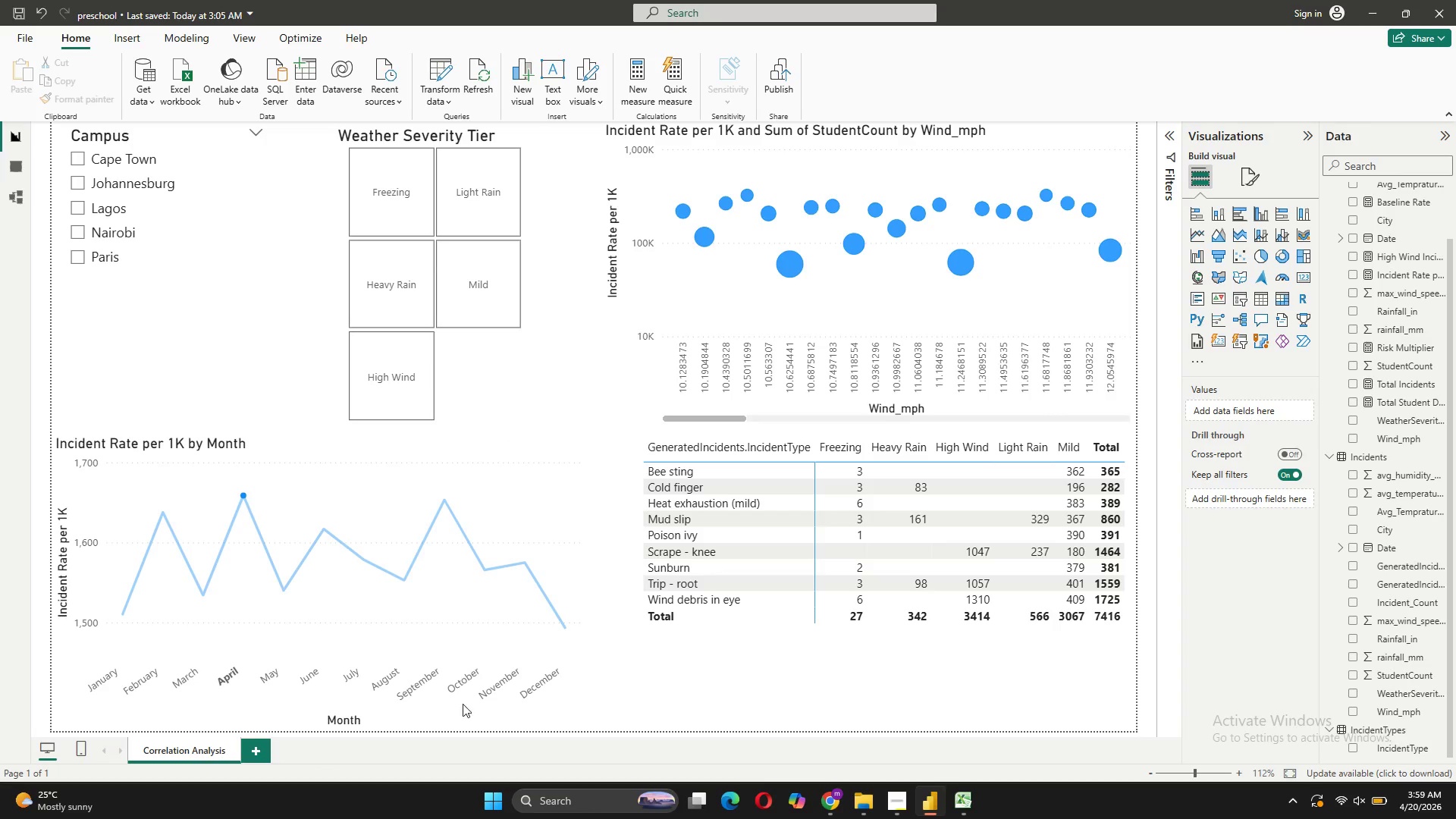 
wait(7.27)
 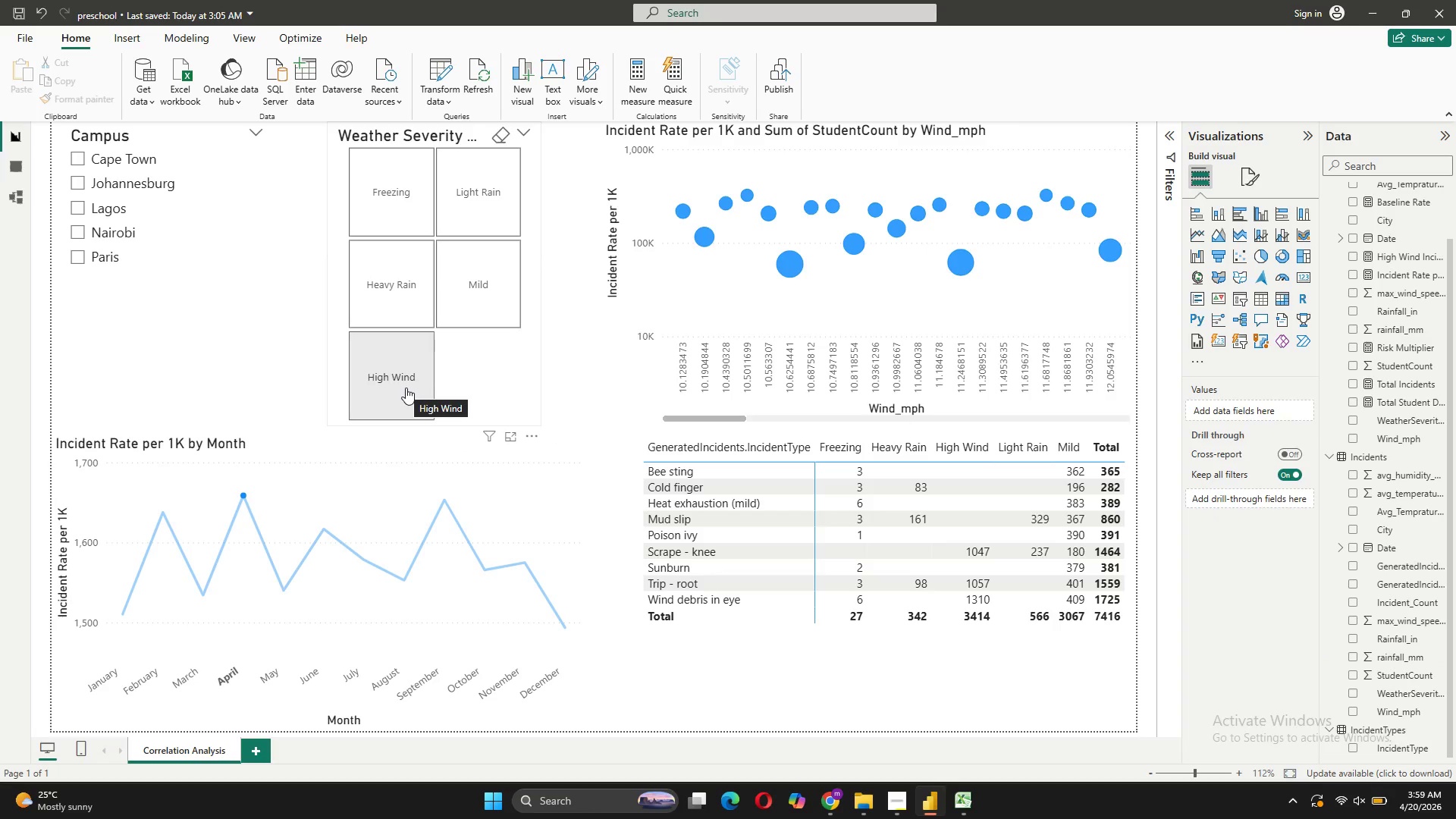 
left_click([246, 495])
 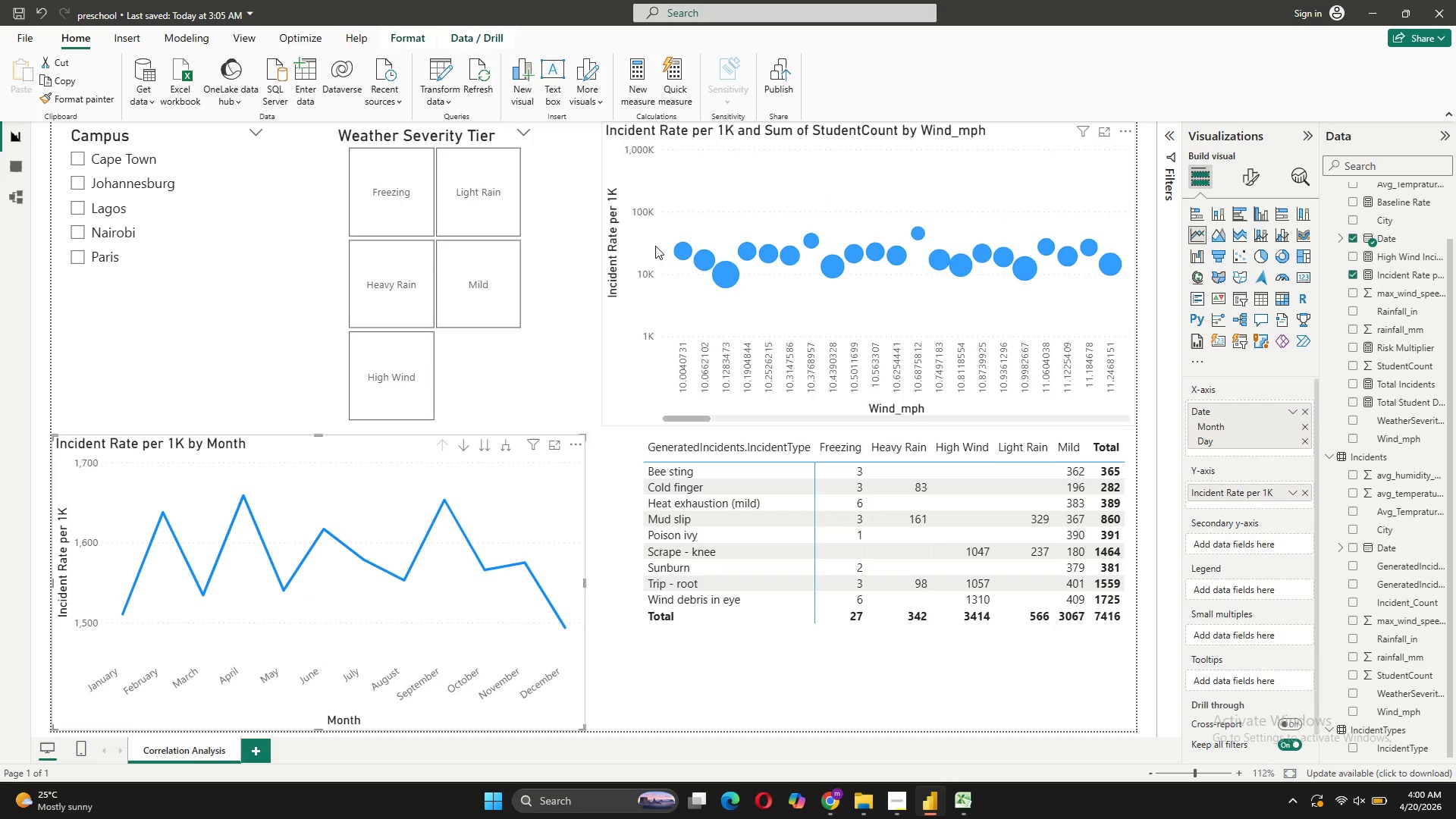 
wait(9.47)
 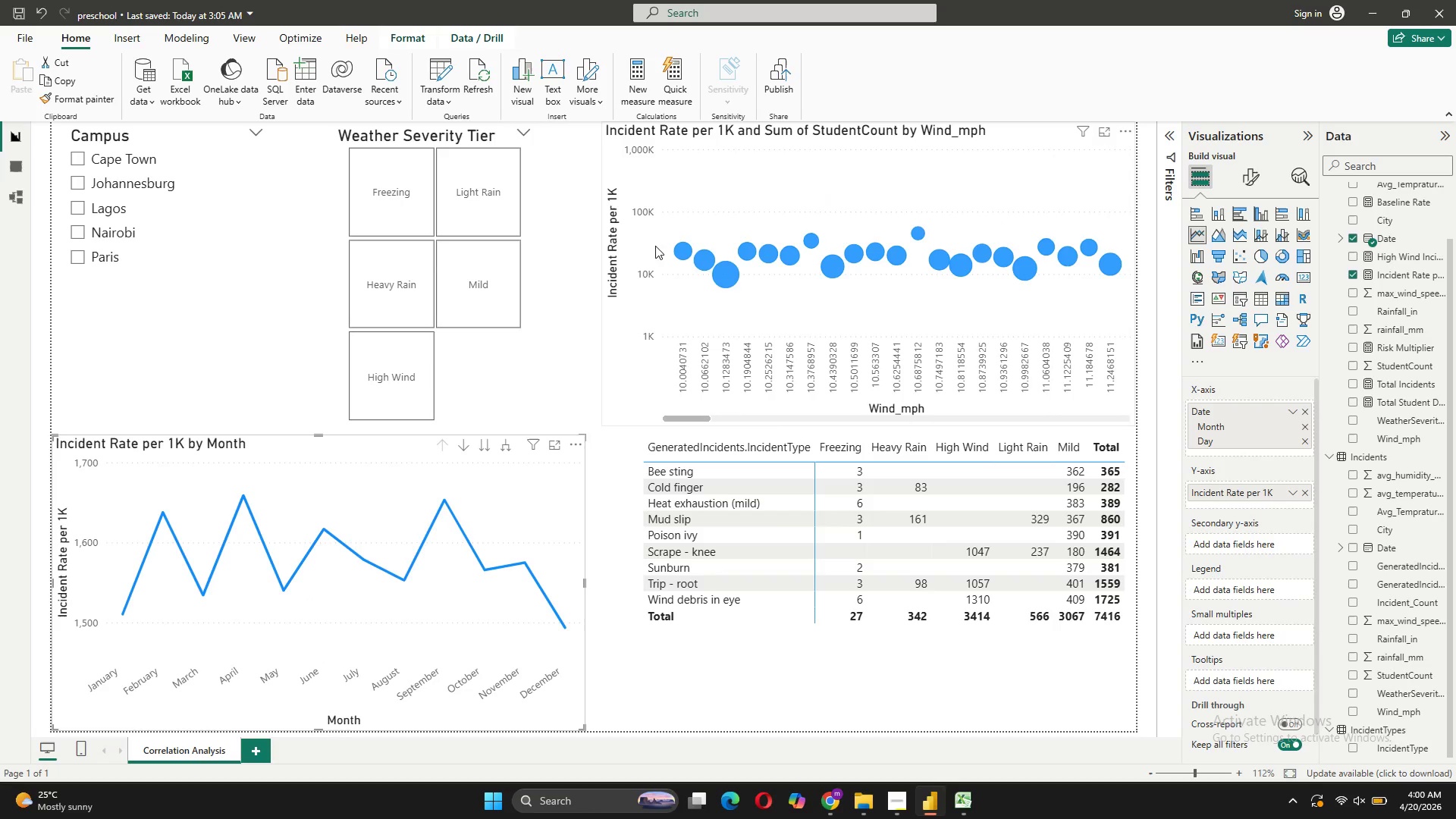 
left_click([513, 395])
 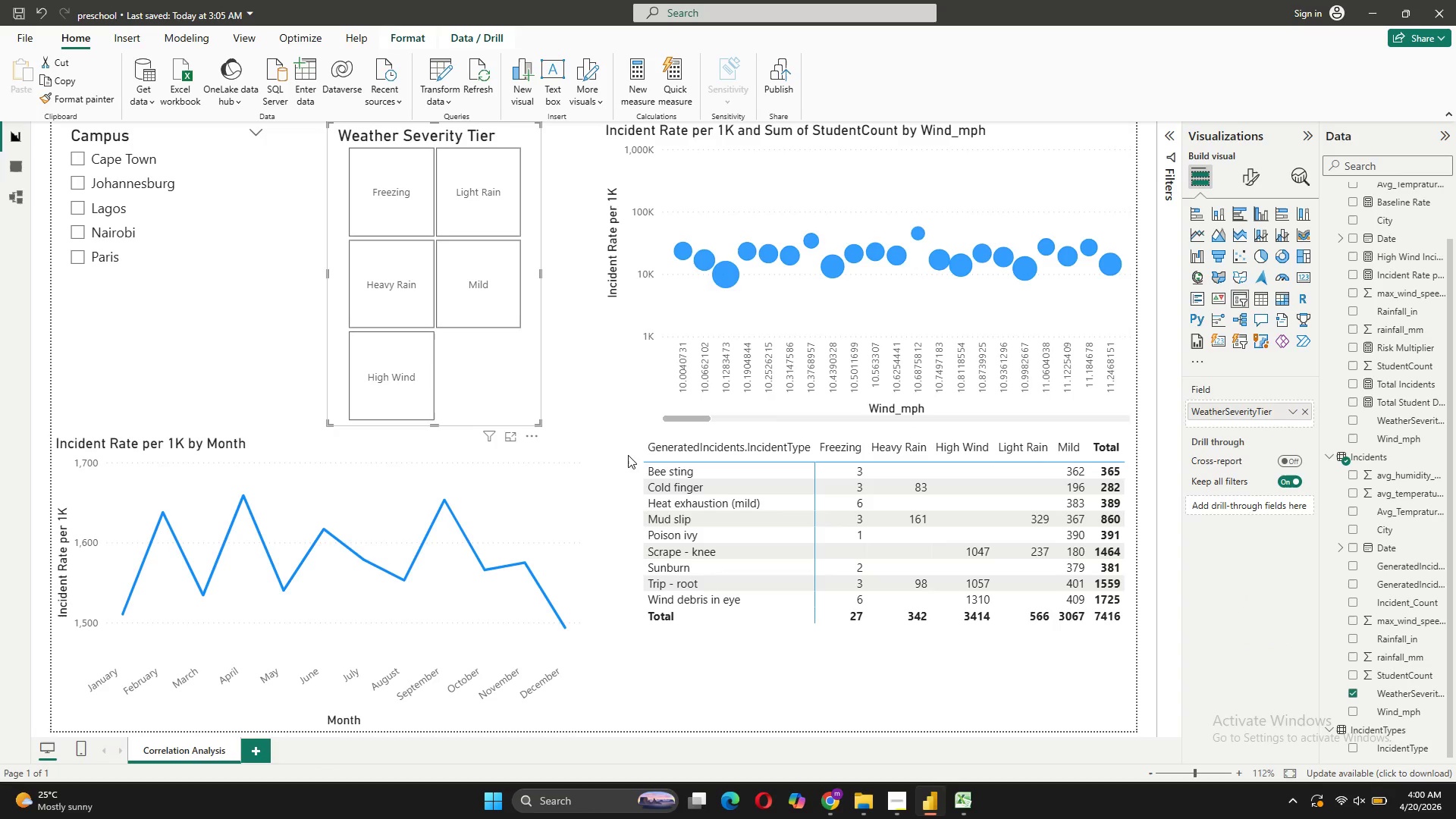 
wait(5.34)
 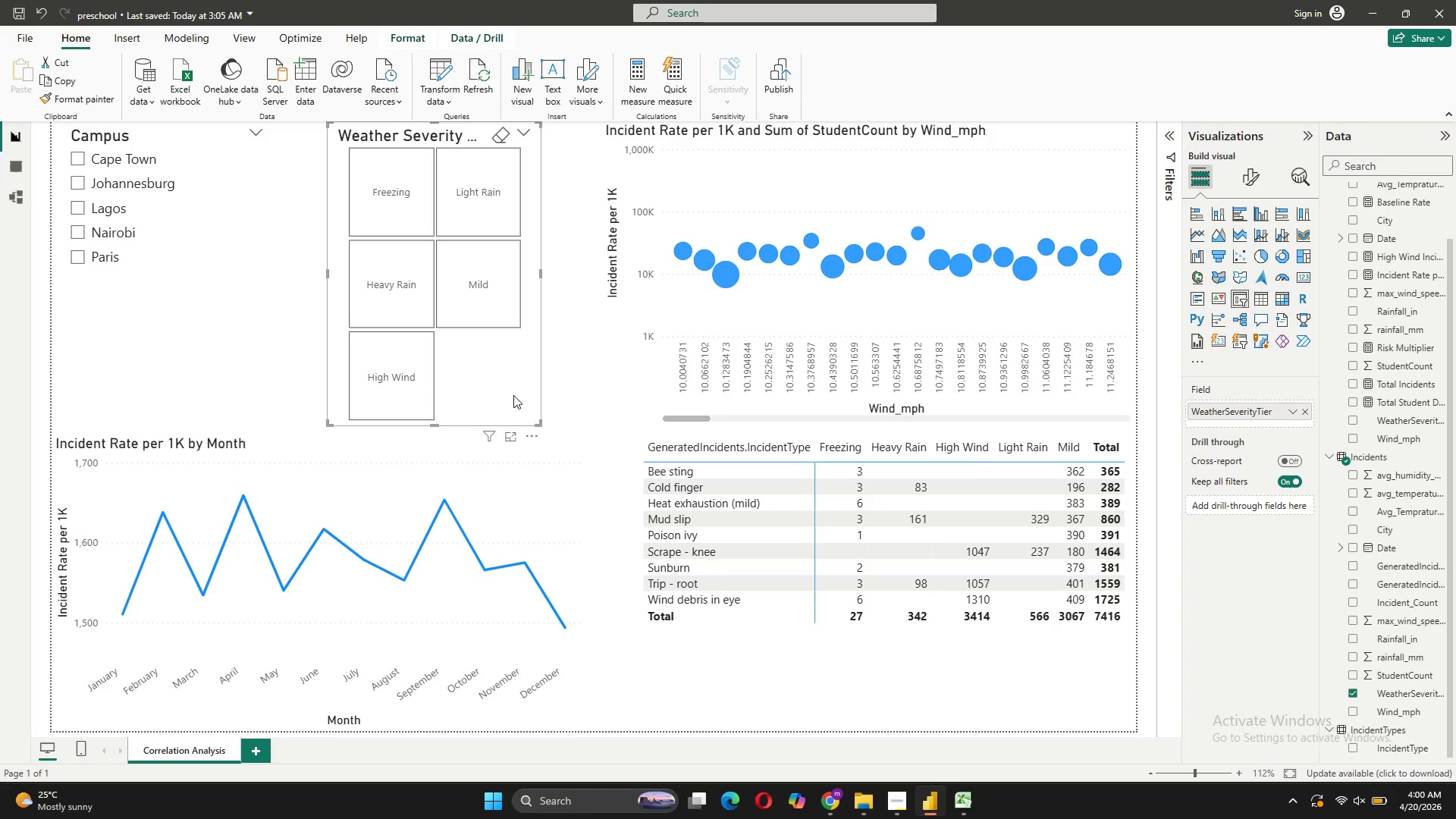 
left_click([787, 665])
 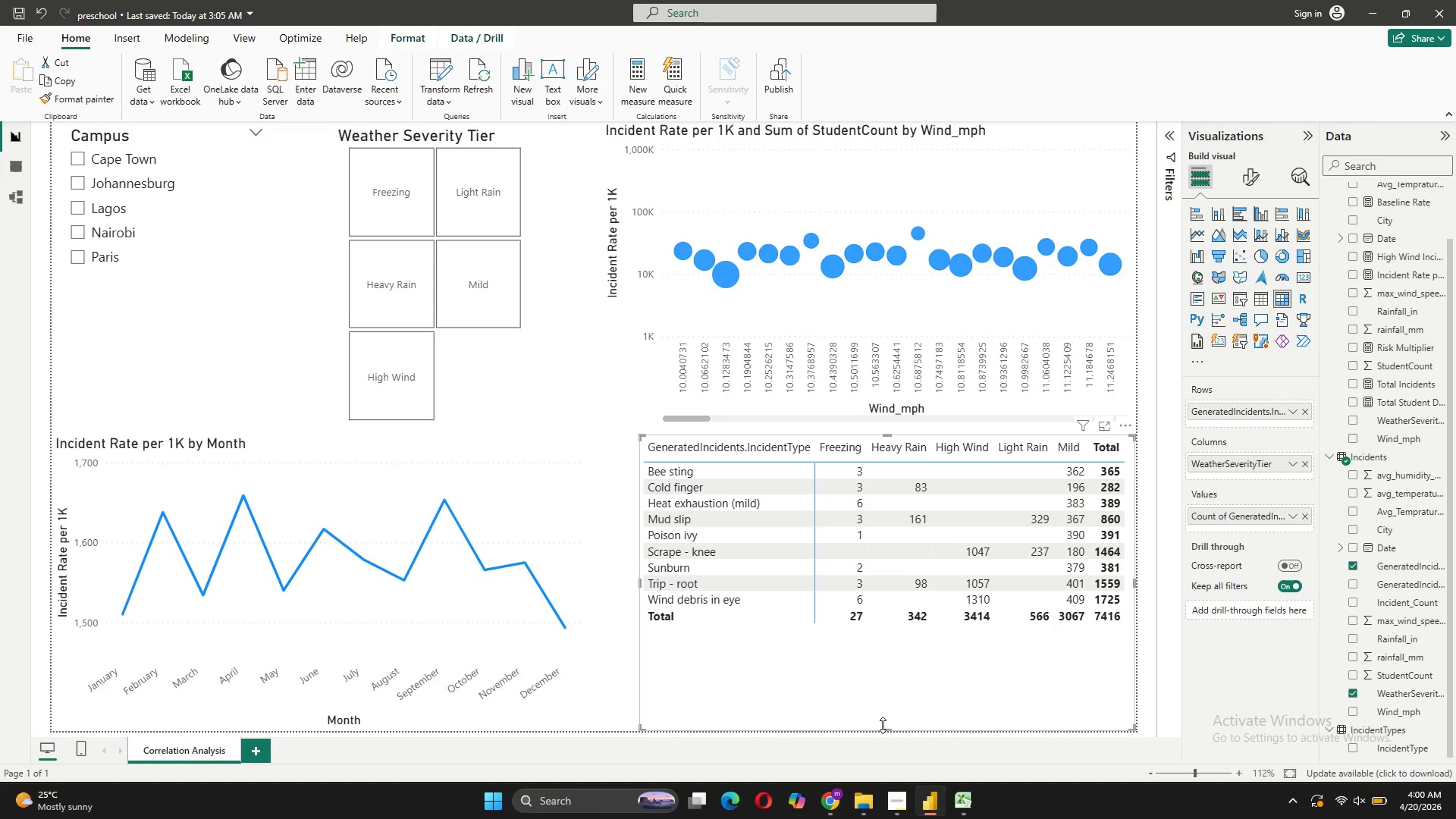 
left_click_drag(start_coordinate=[886, 725], to_coordinate=[884, 699])
 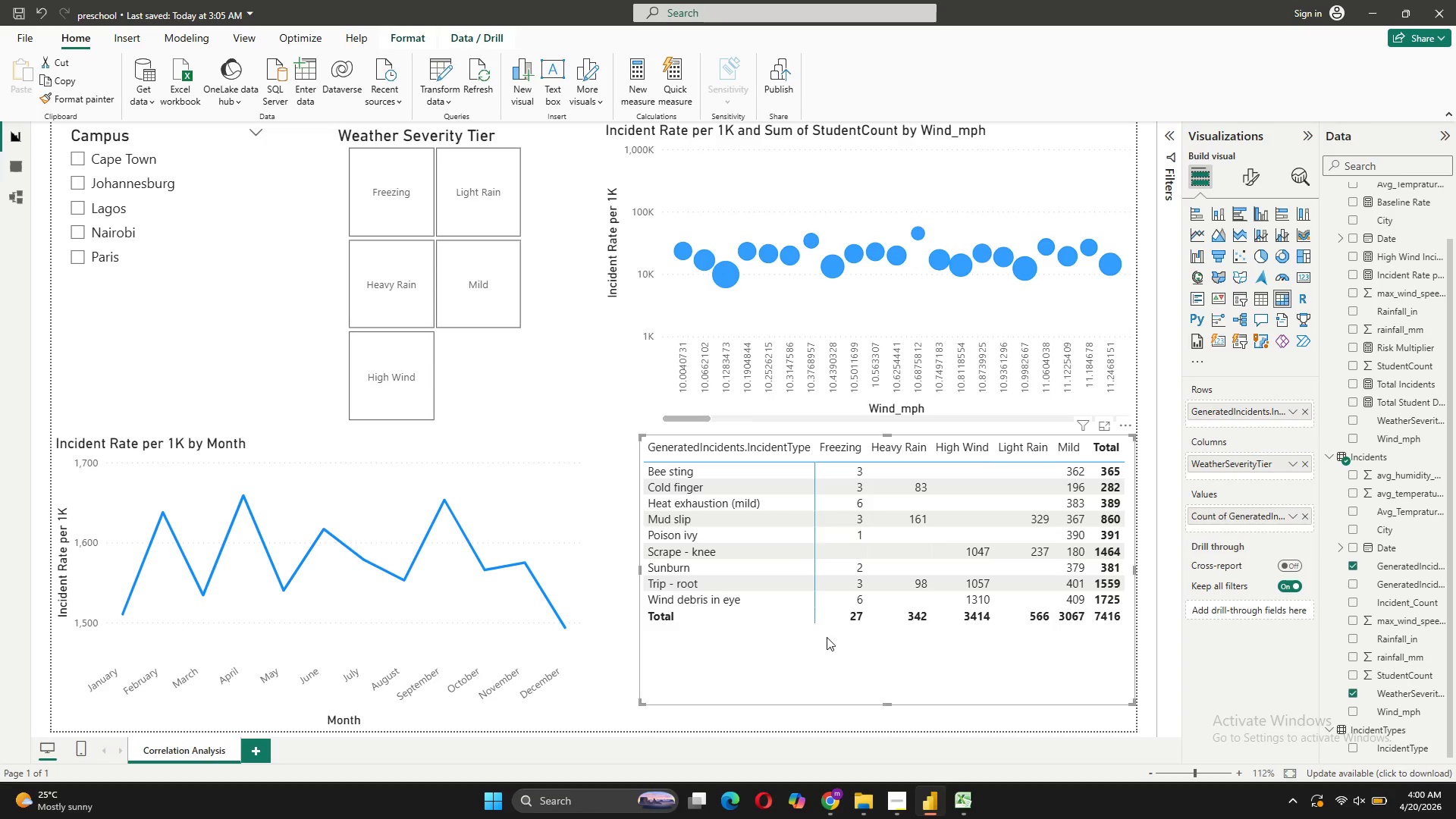 
left_click_drag(start_coordinate=[828, 655], to_coordinate=[837, 679])
 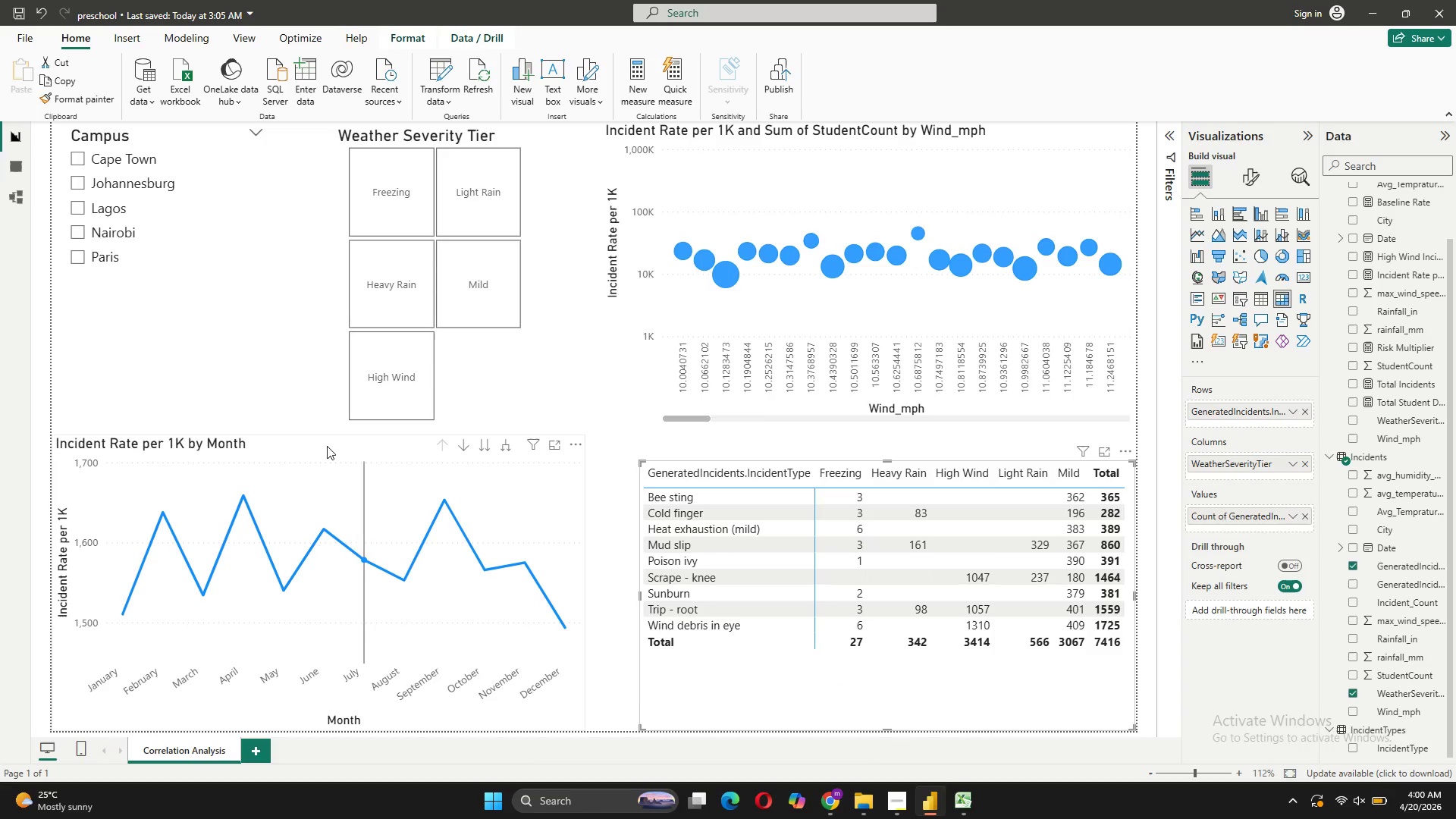 
left_click([327, 445])
 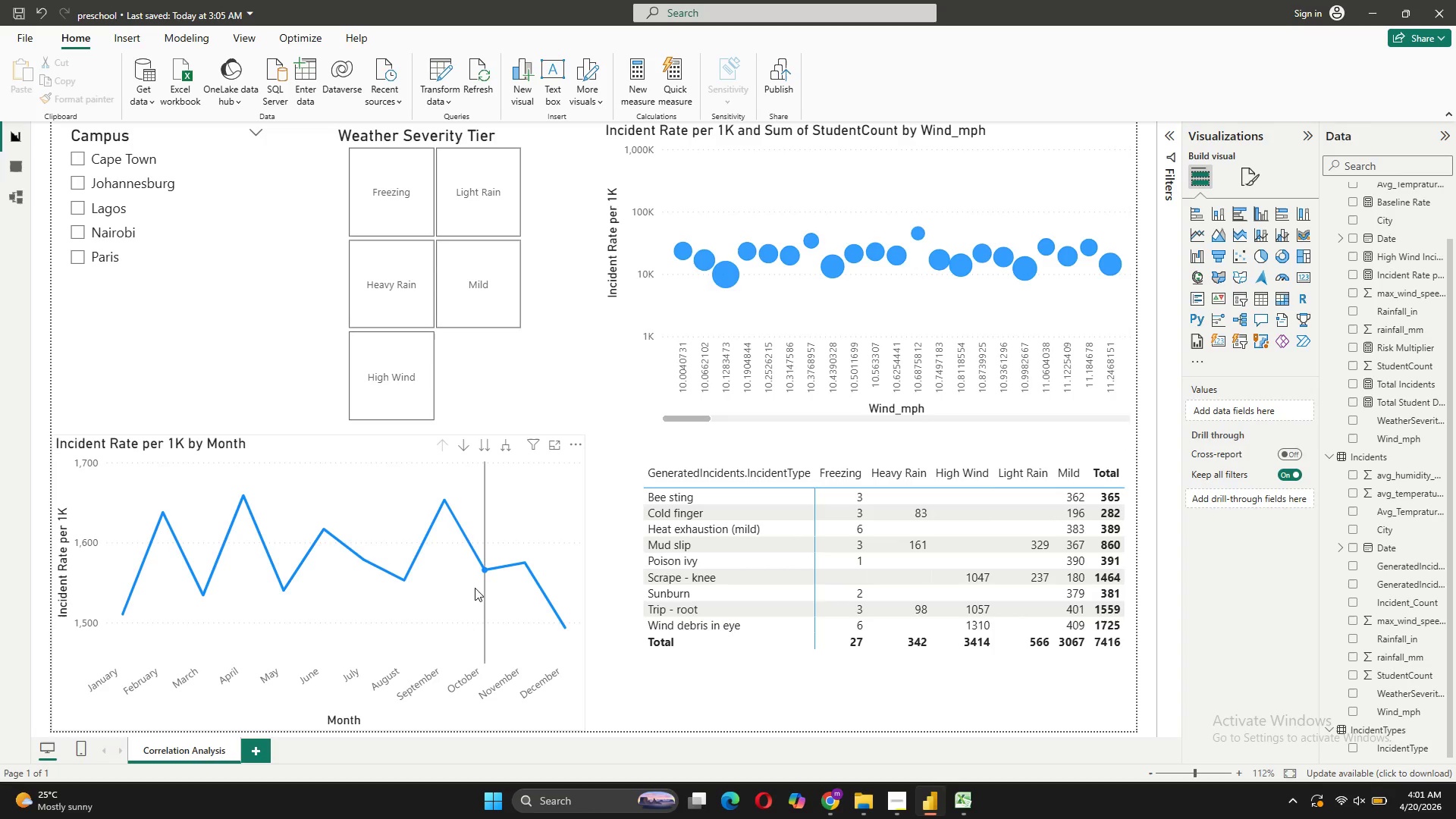 
wait(43.47)
 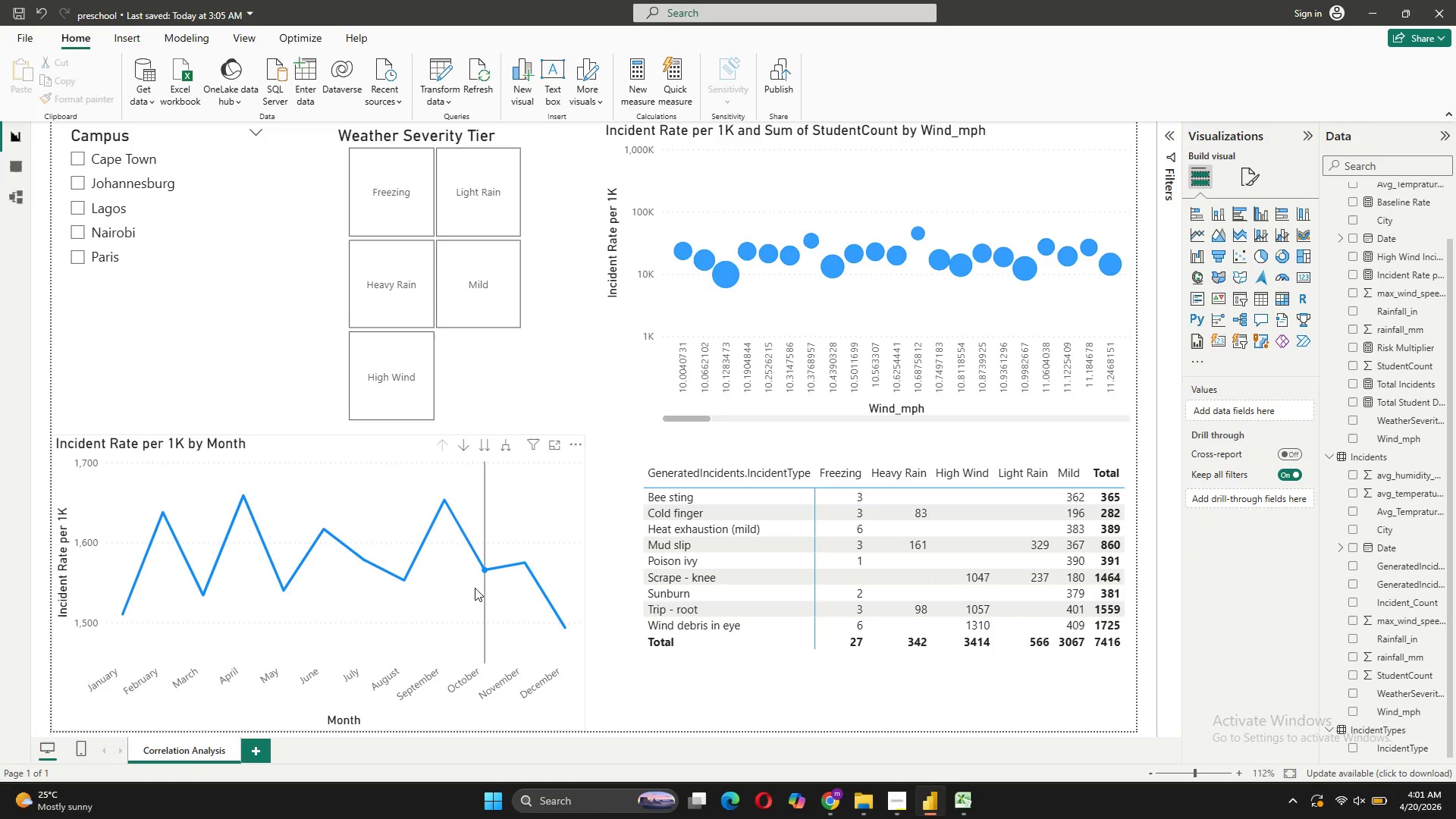 
left_click_drag(start_coordinate=[199, 157], to_coordinate=[183, 297])
 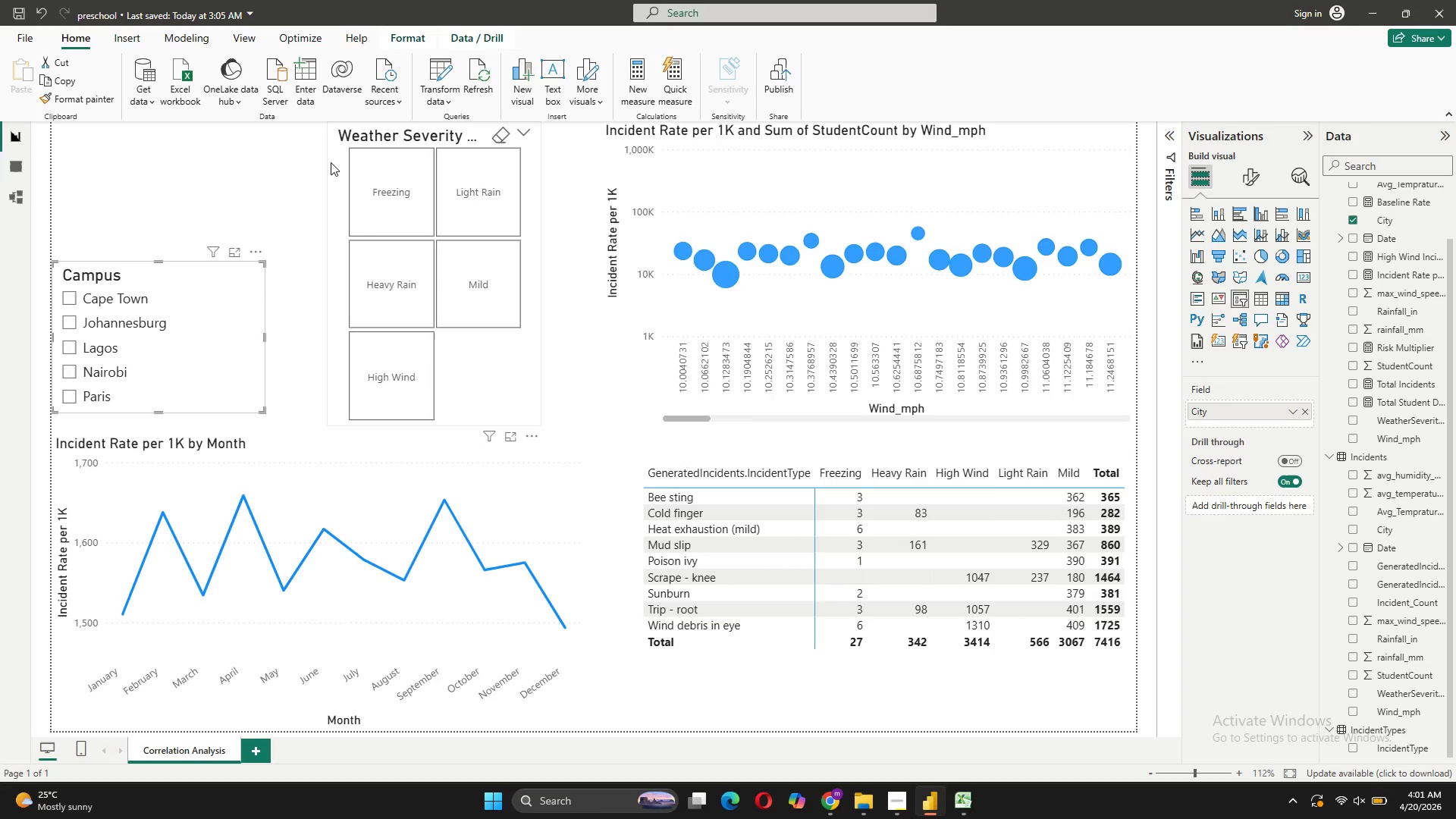 
left_click_drag(start_coordinate=[331, 162], to_coordinate=[313, 363])
 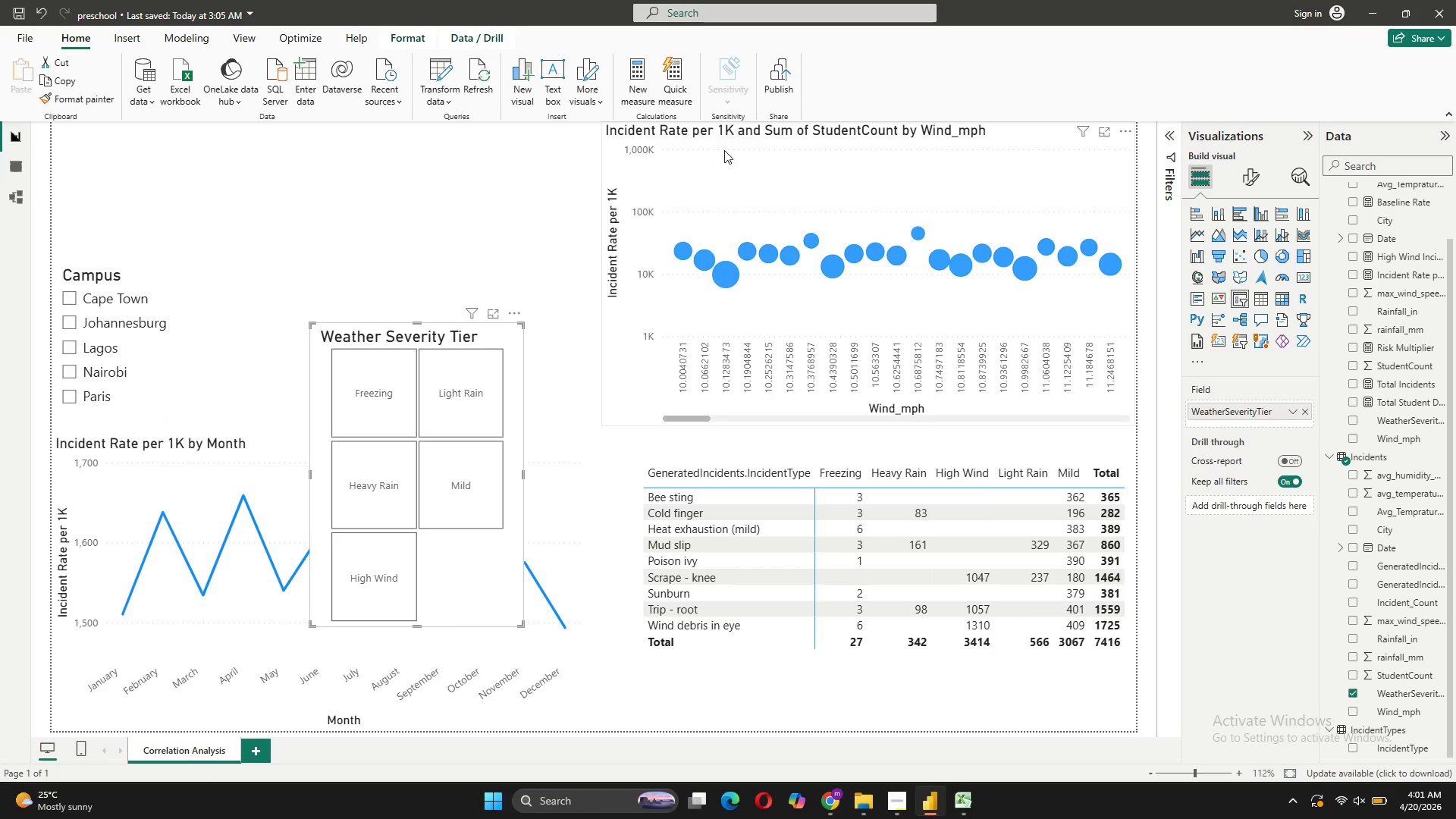 
left_click_drag(start_coordinate=[717, 139], to_coordinate=[713, 378])
 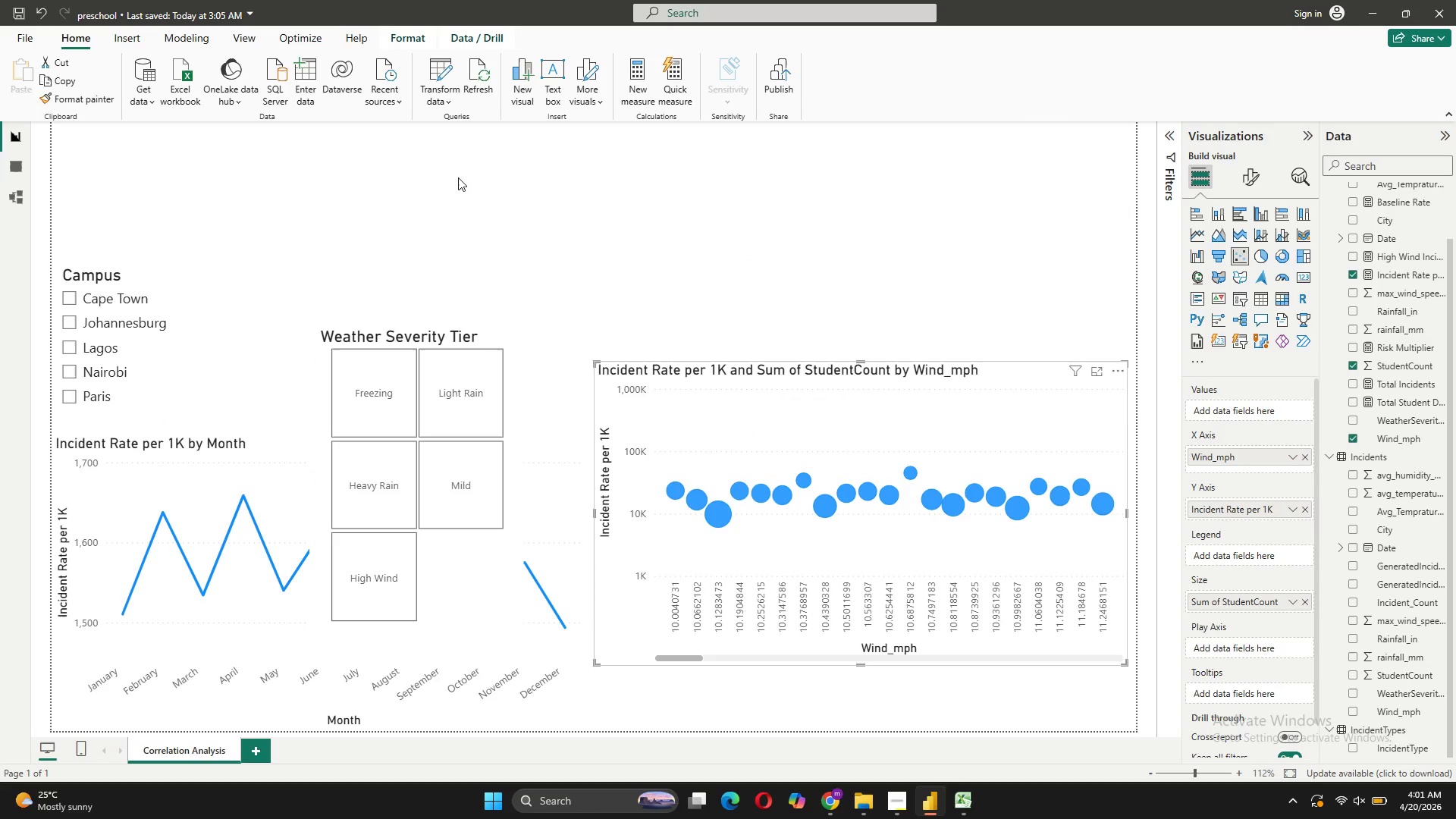 
left_click([455, 173])
 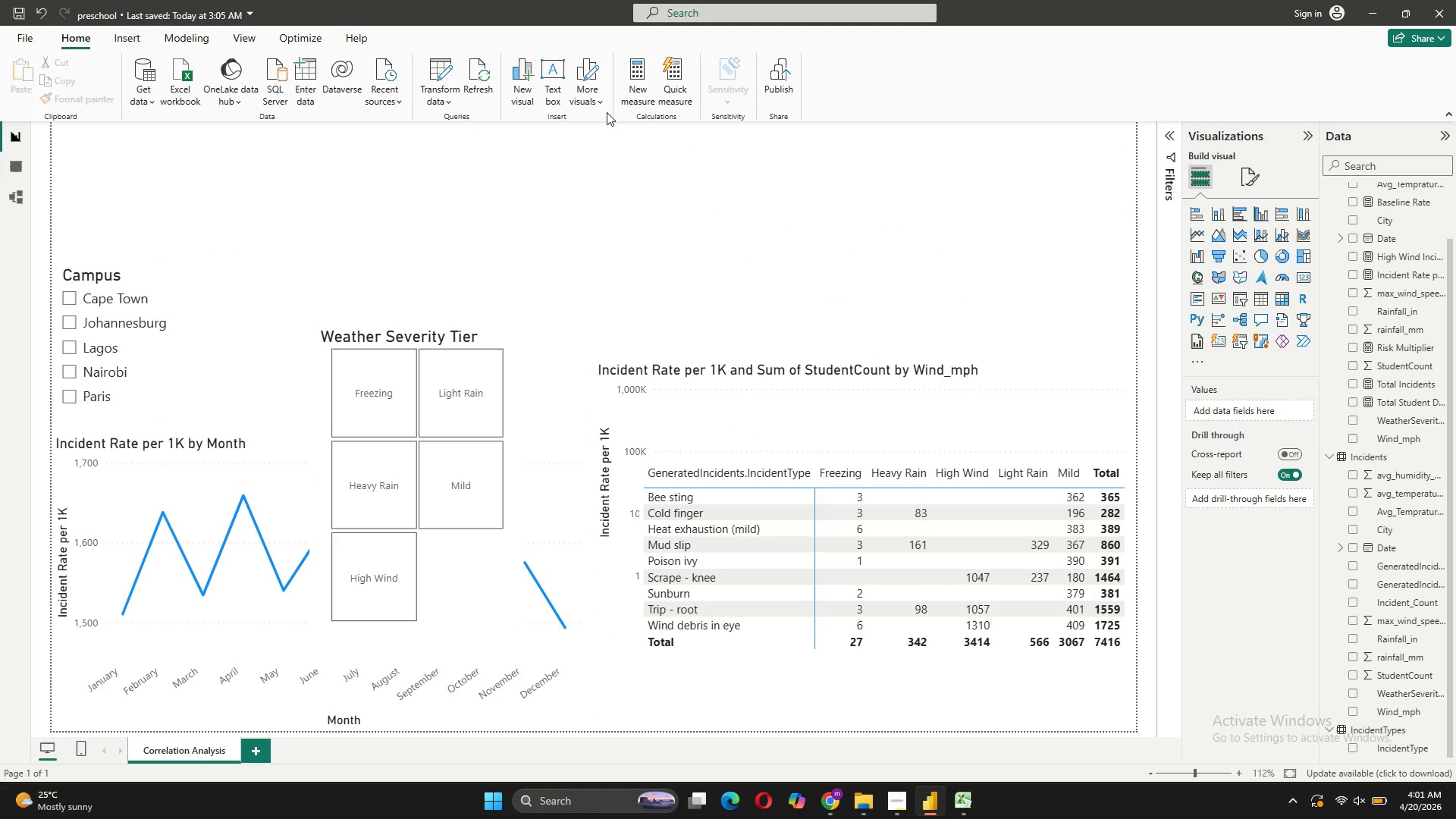 
left_click([557, 90])
 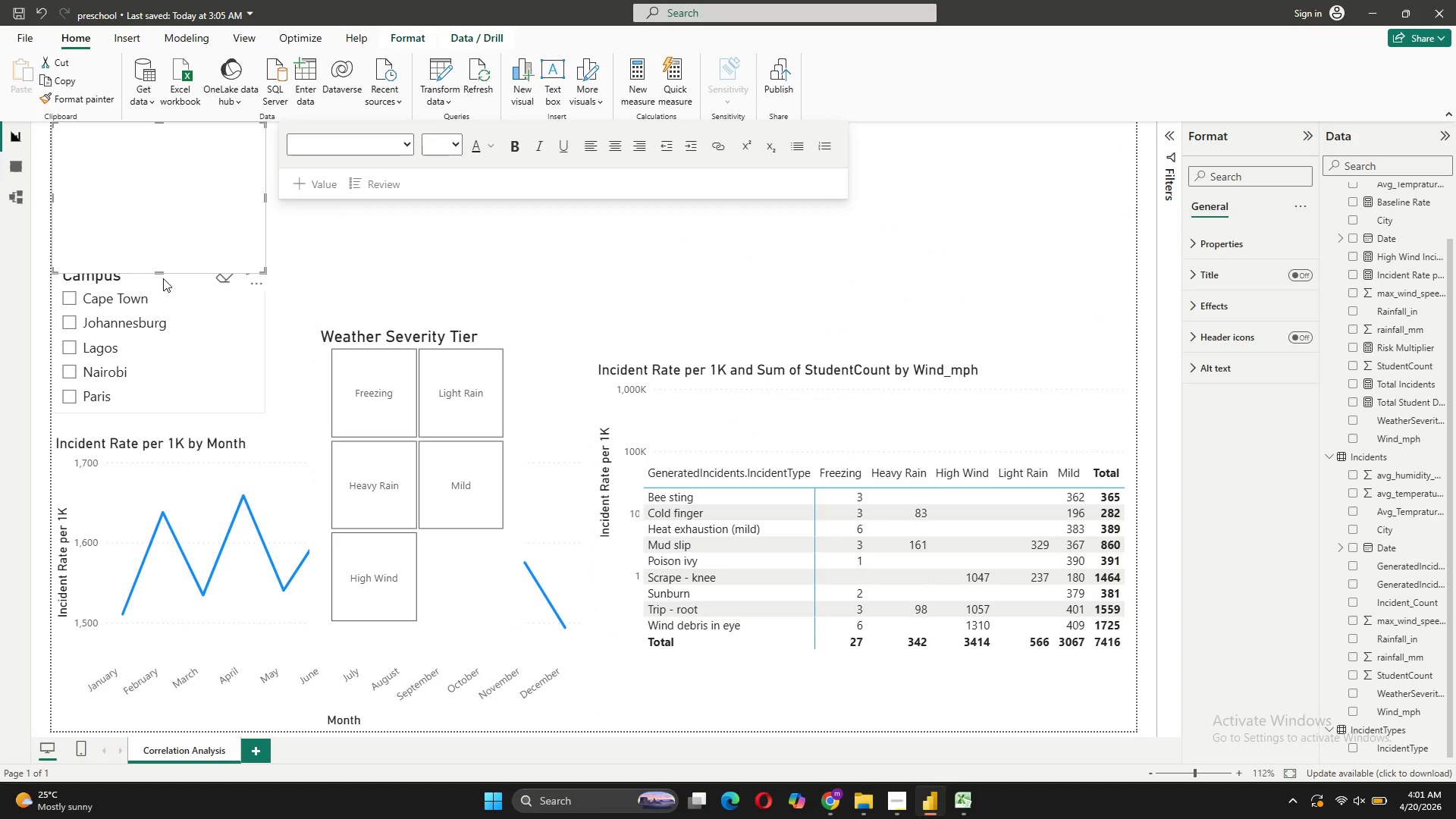 
left_click_drag(start_coordinate=[158, 273], to_coordinate=[160, 190])
 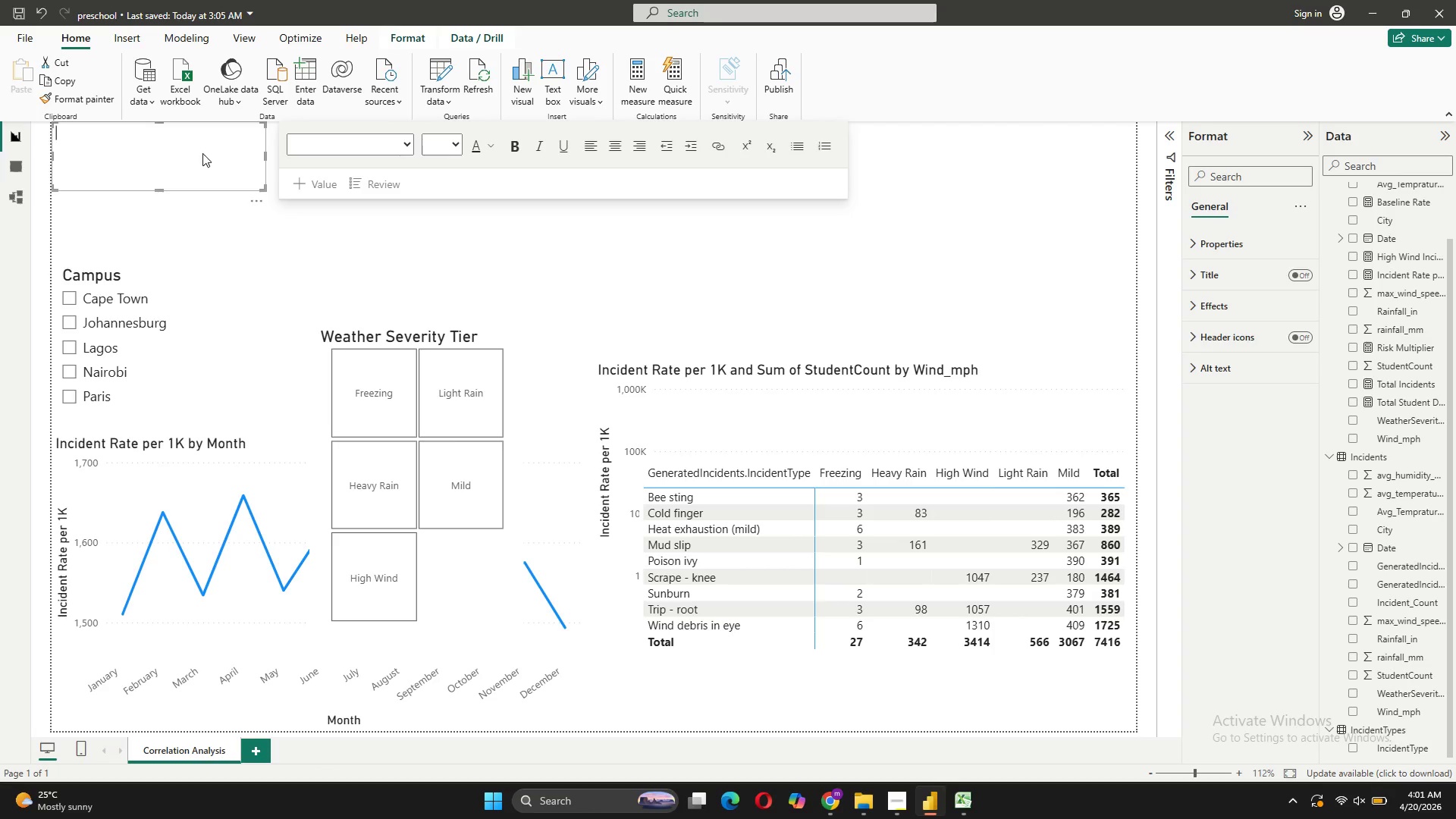 
left_click_drag(start_coordinate=[203, 143], to_coordinate=[199, 187])
 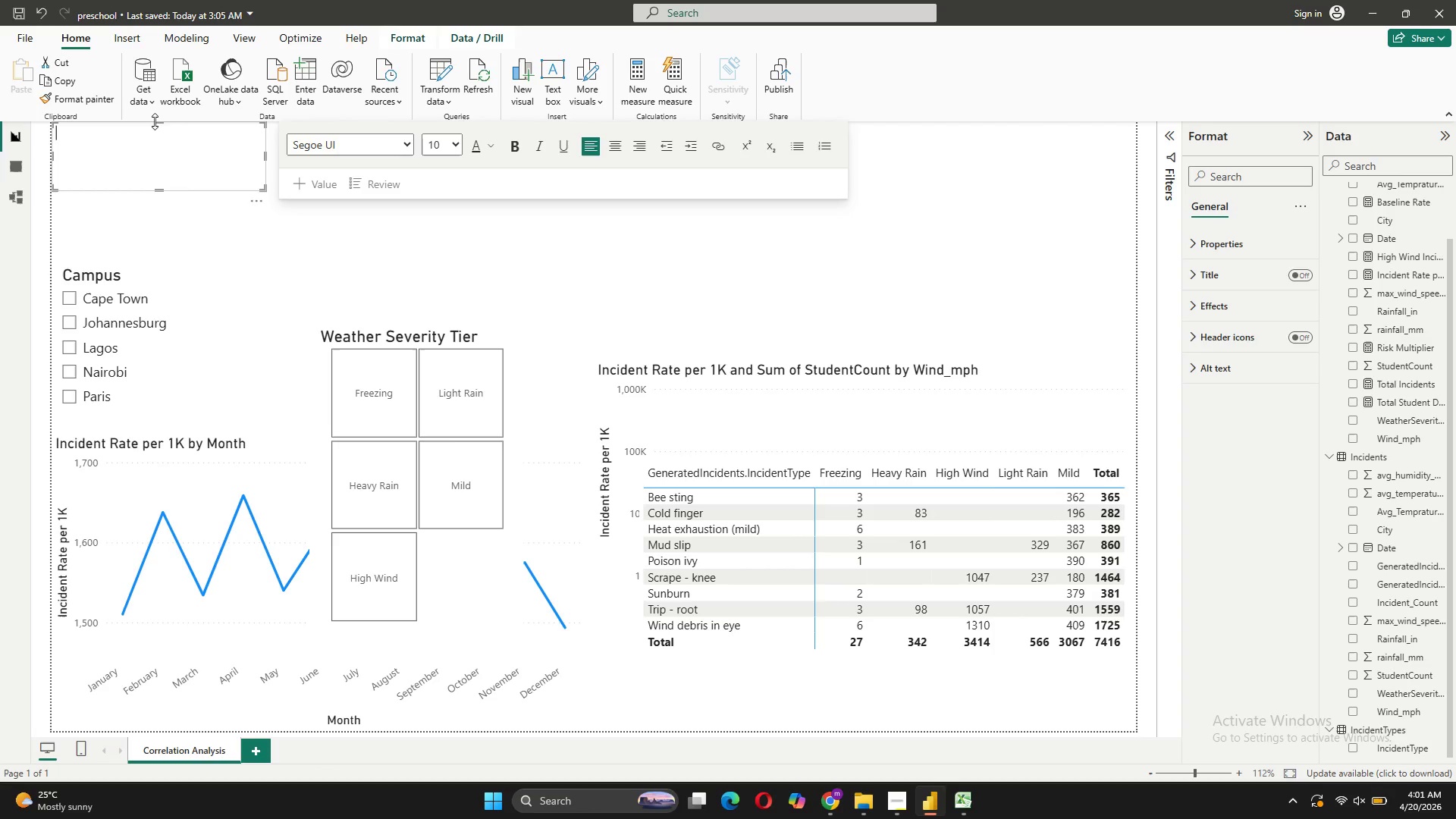 
left_click_drag(start_coordinate=[155, 121], to_coordinate=[155, 146])
 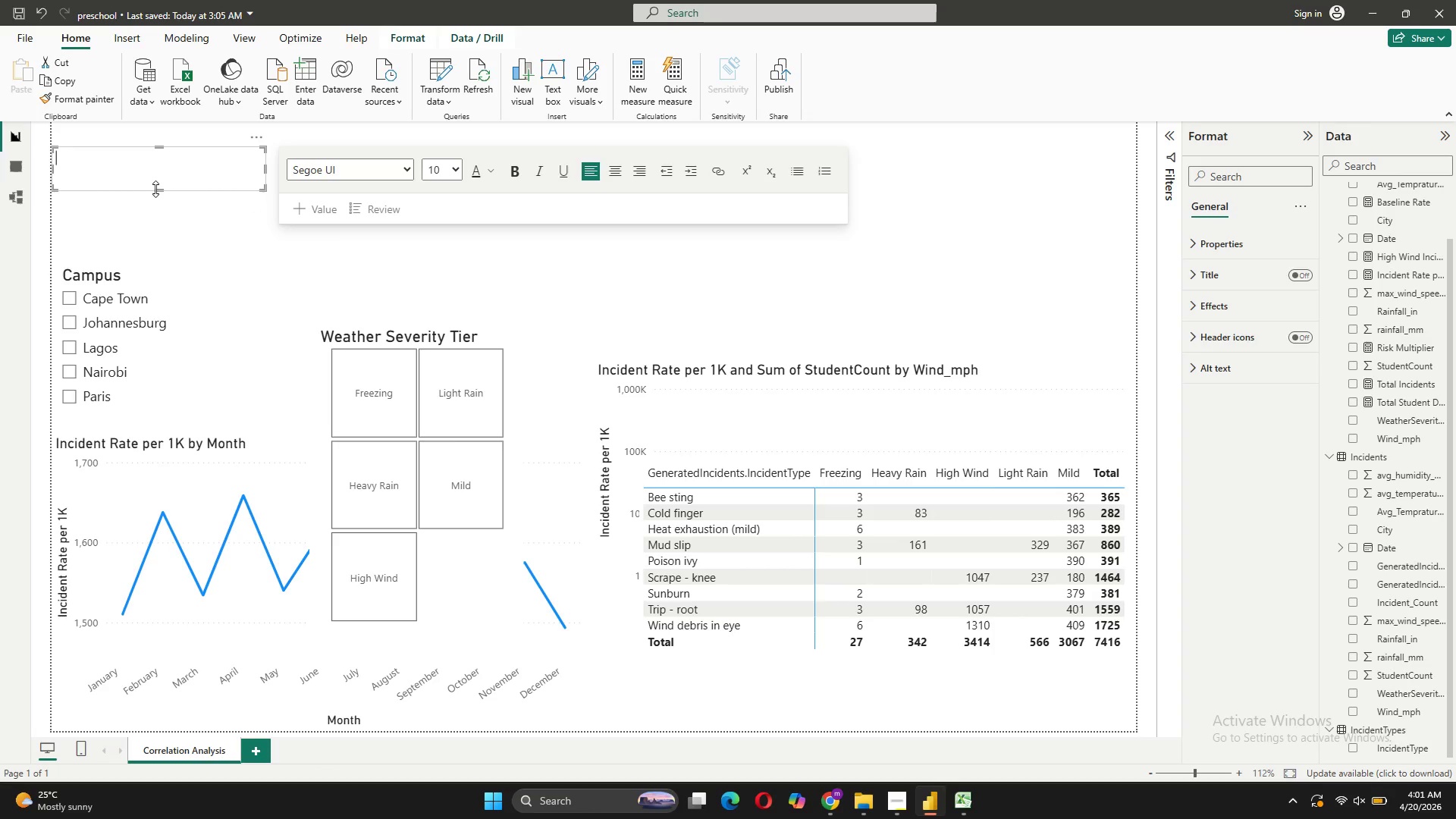 
left_click_drag(start_coordinate=[155, 189], to_coordinate=[156, 202])
 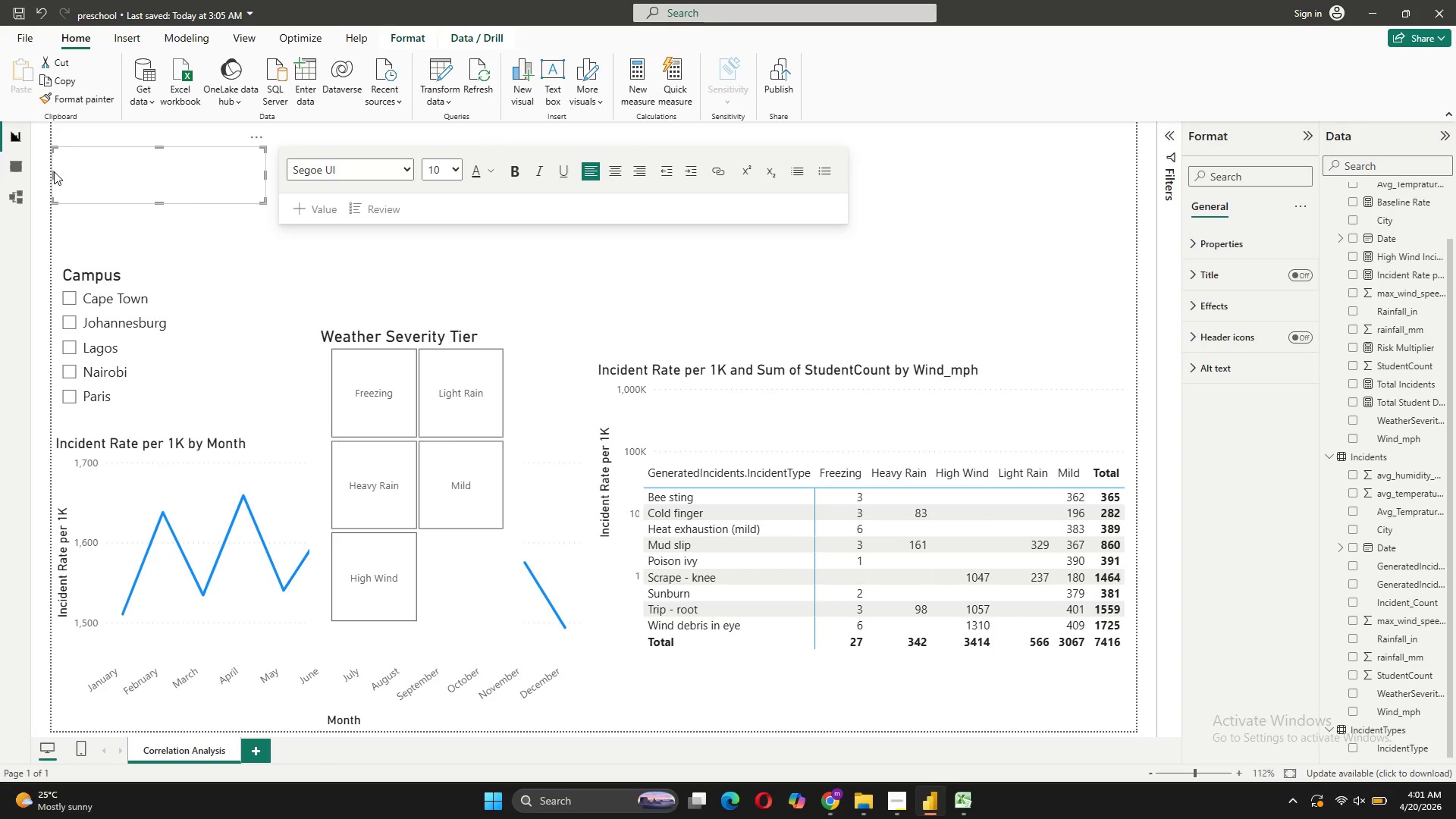 
left_click_drag(start_coordinate=[52, 172], to_coordinate=[176, 187])
 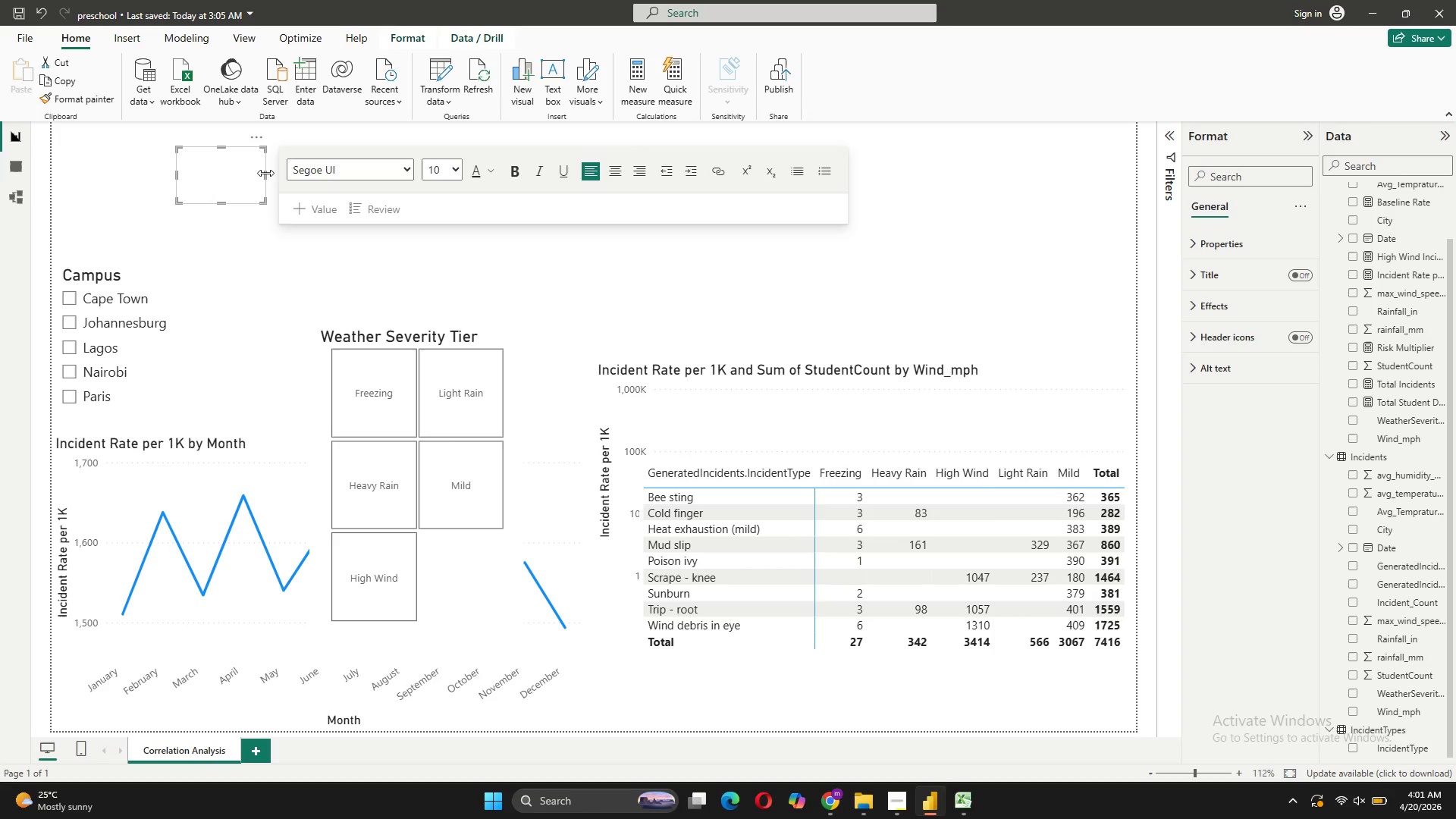 
left_click_drag(start_coordinate=[265, 173], to_coordinate=[935, 220])
 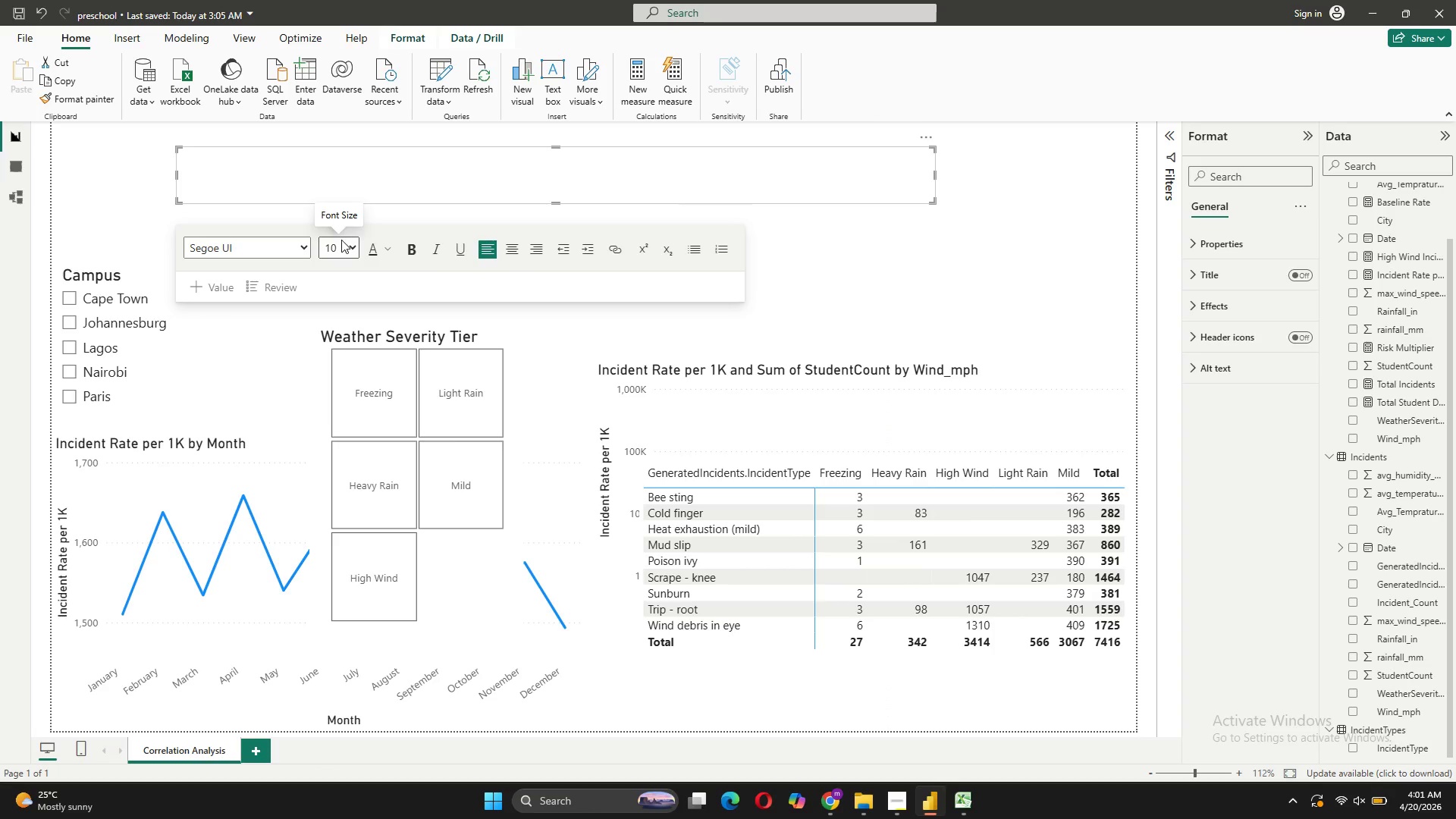 
left_click([356, 245])
 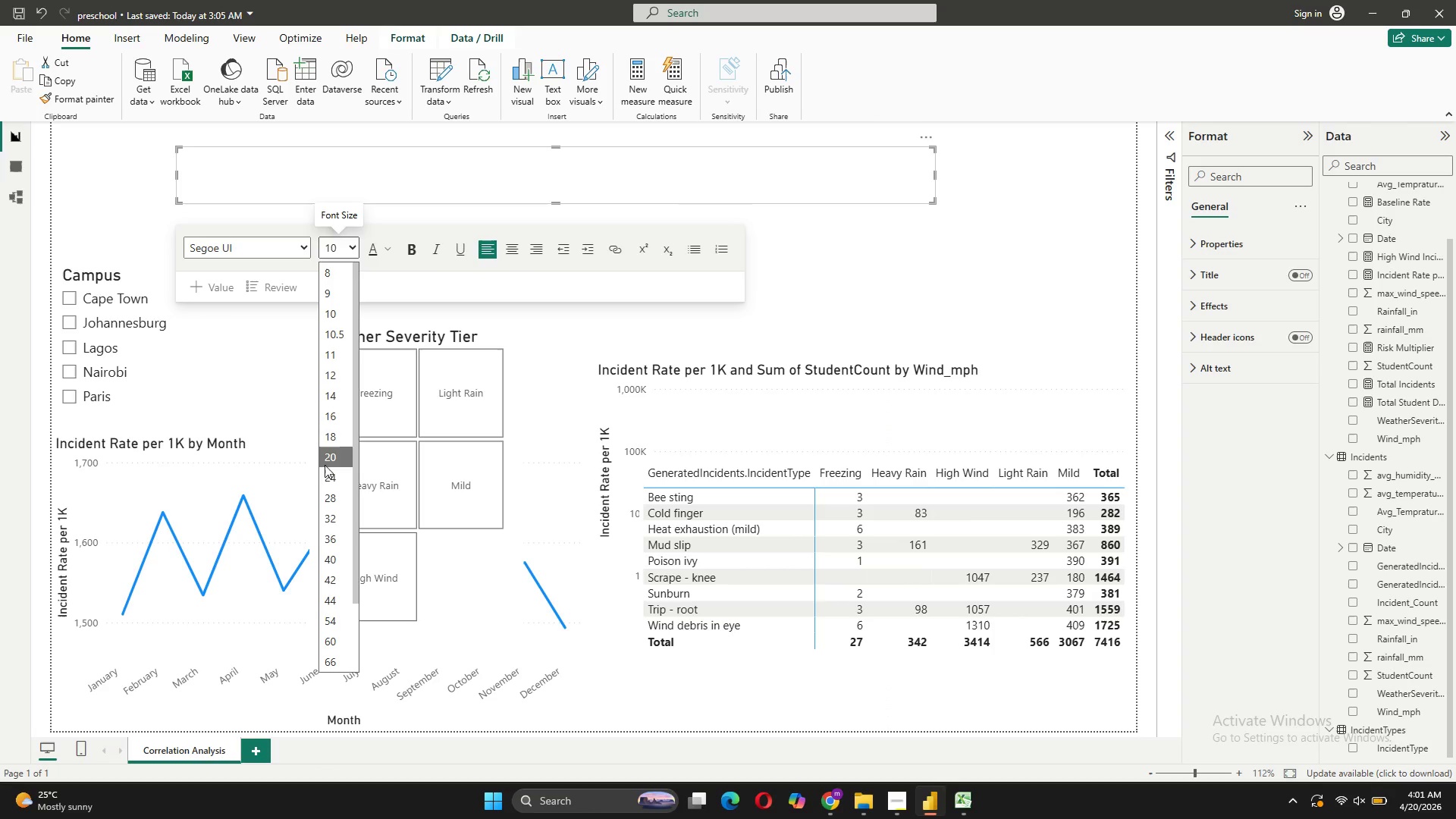 
left_click([325, 478])
 